 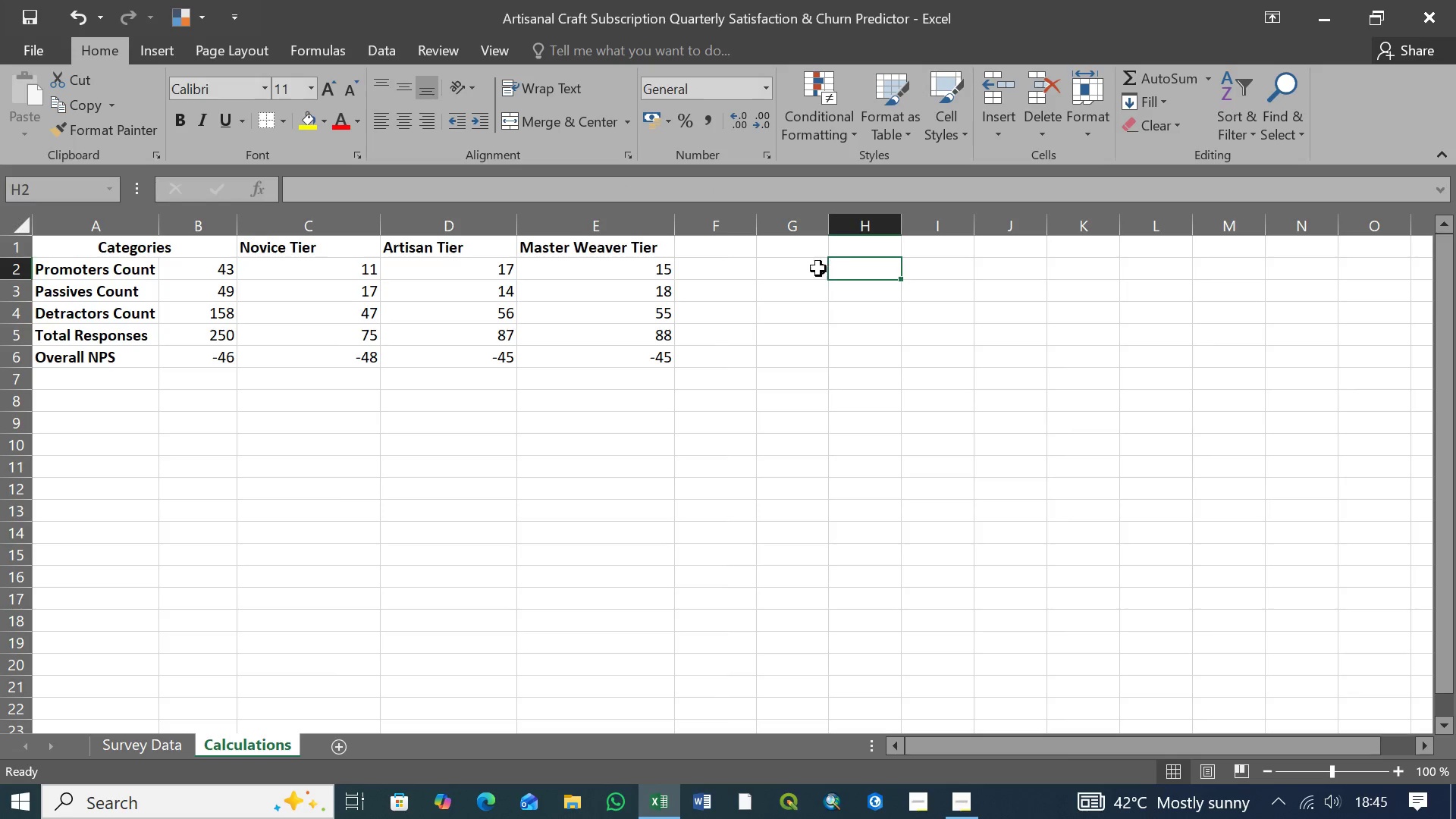 
double_click([854, 271])
 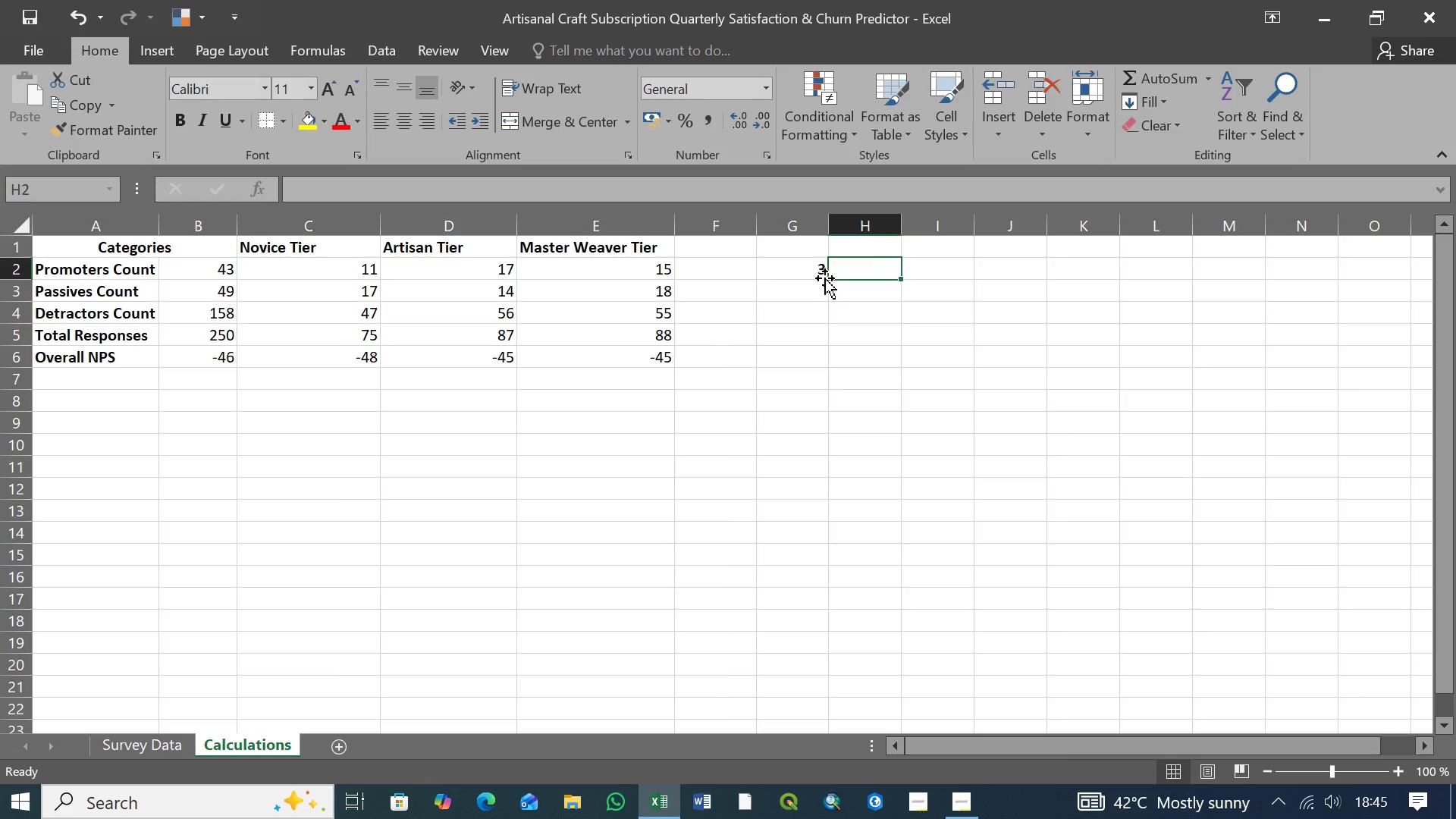 
left_click([816, 269])
 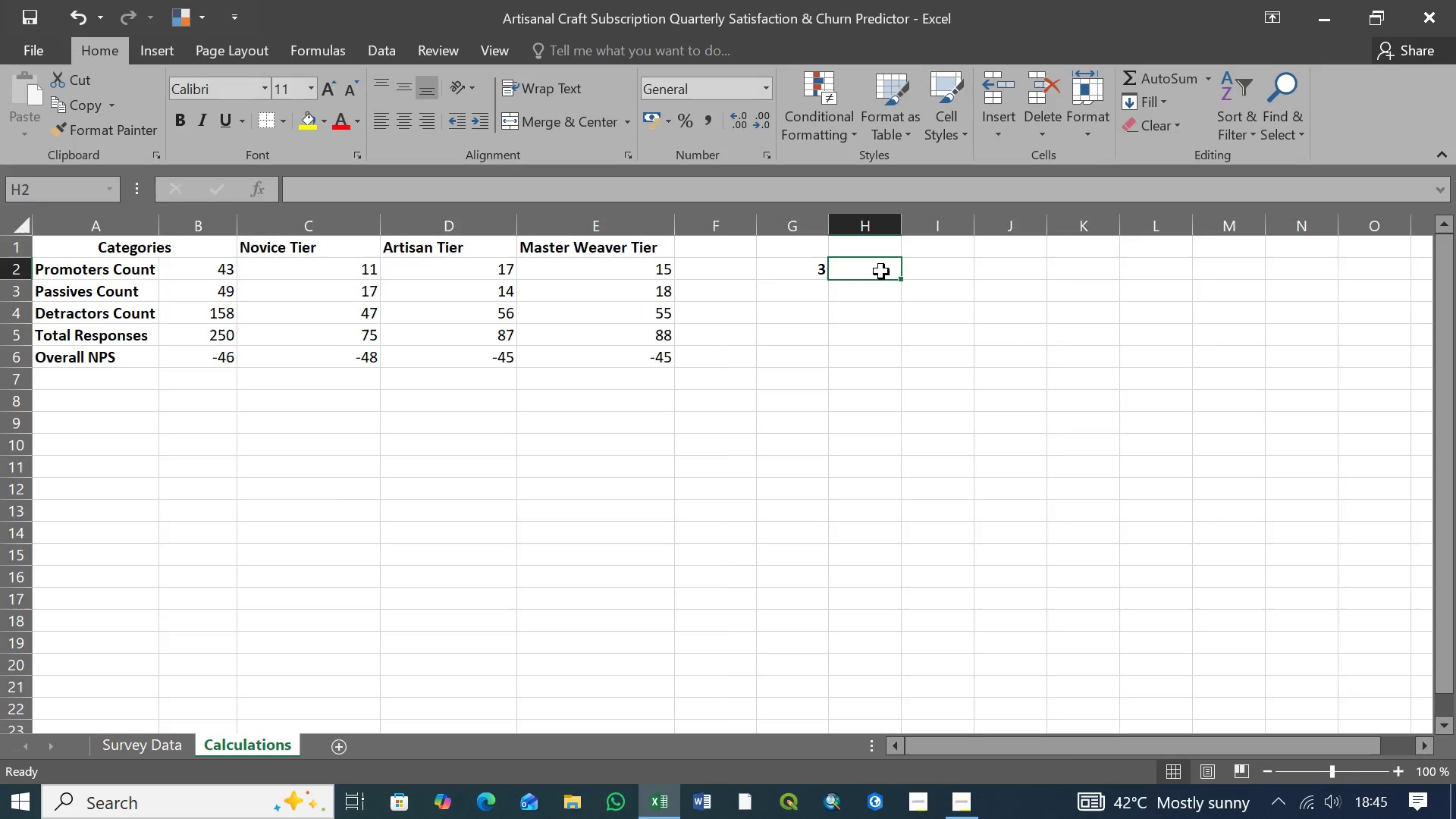 
double_click([881, 271])
 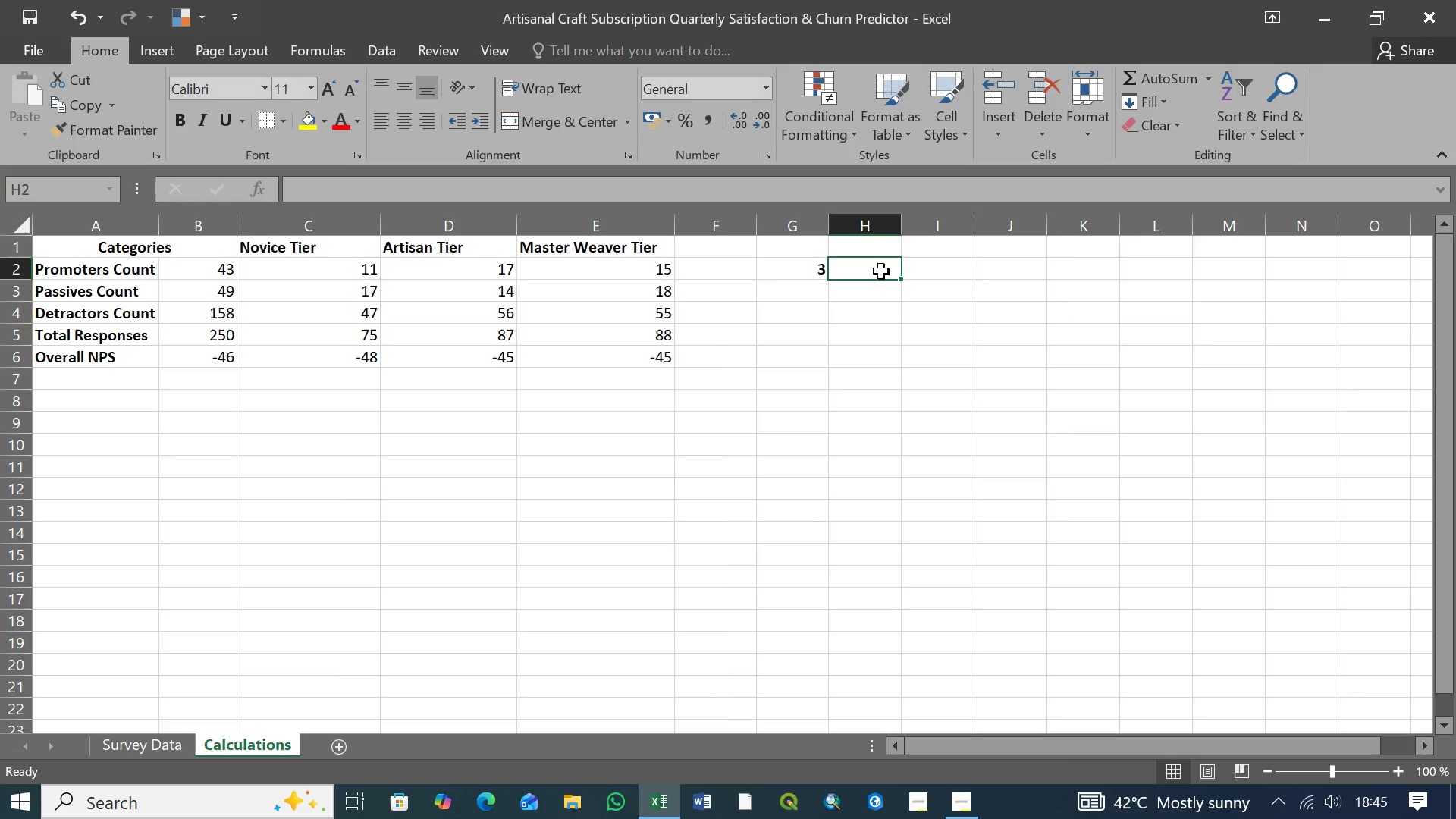 
type(=IF)
 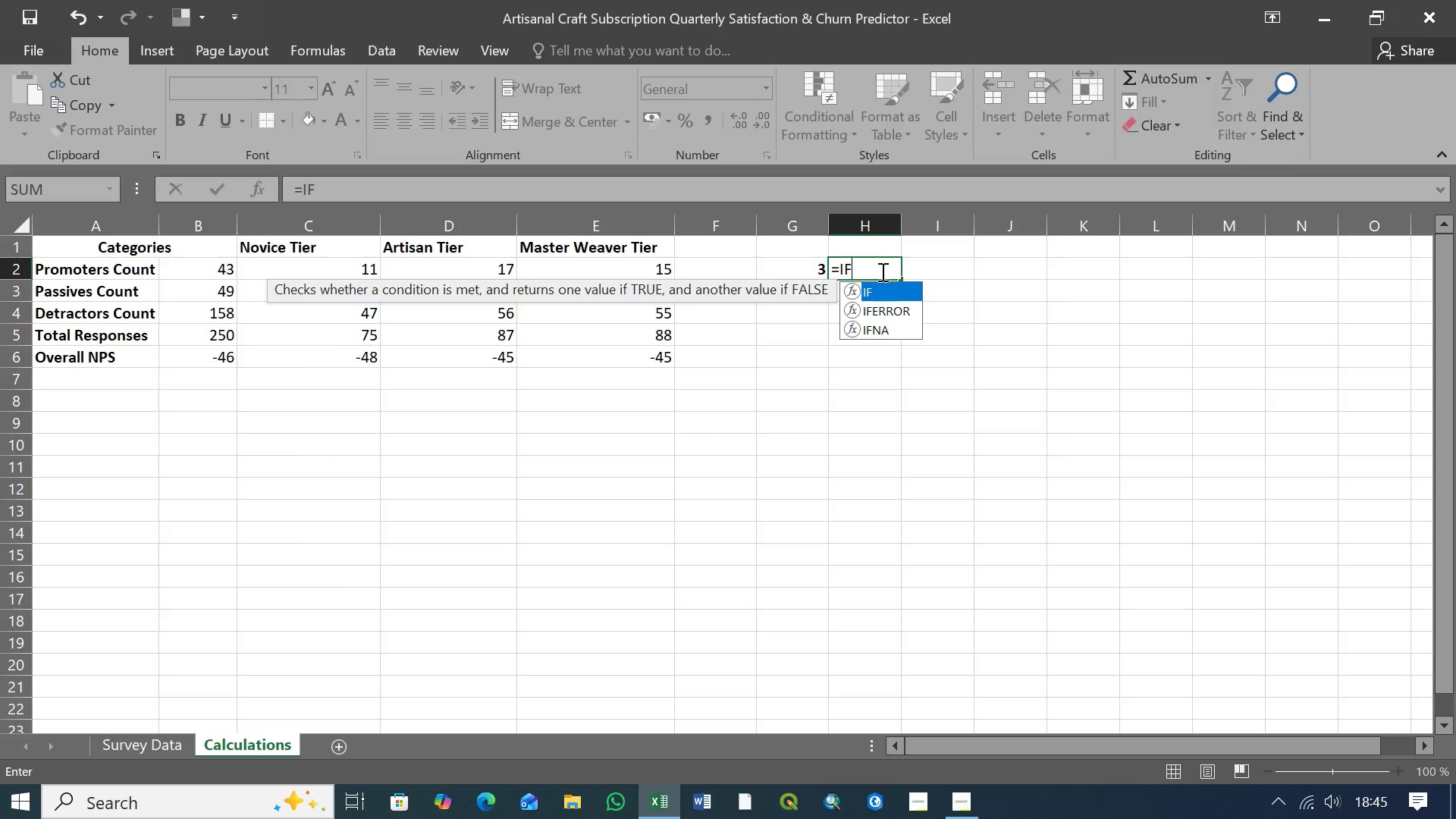 
key(ArrowDown)
 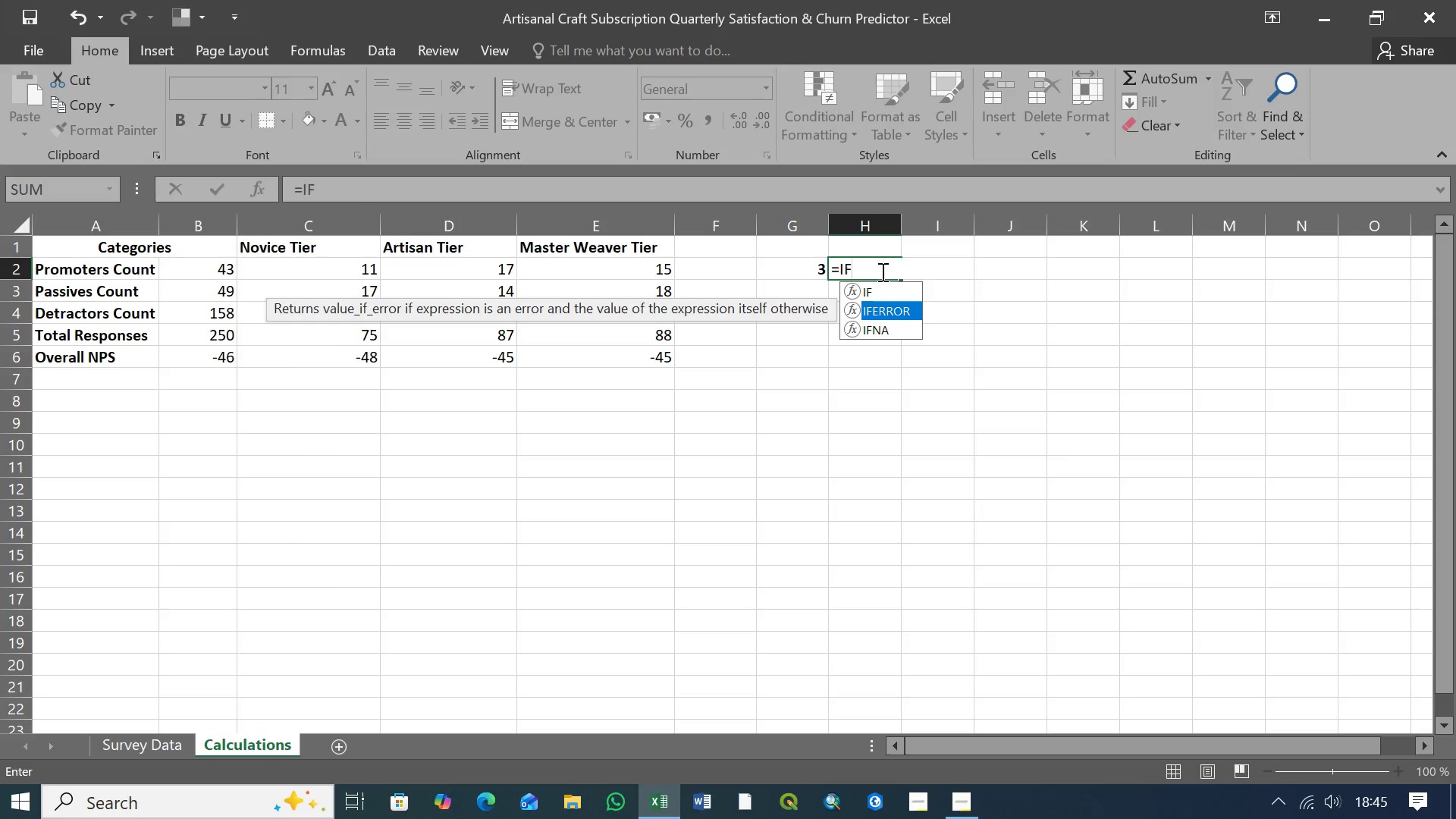 
key(Tab)
 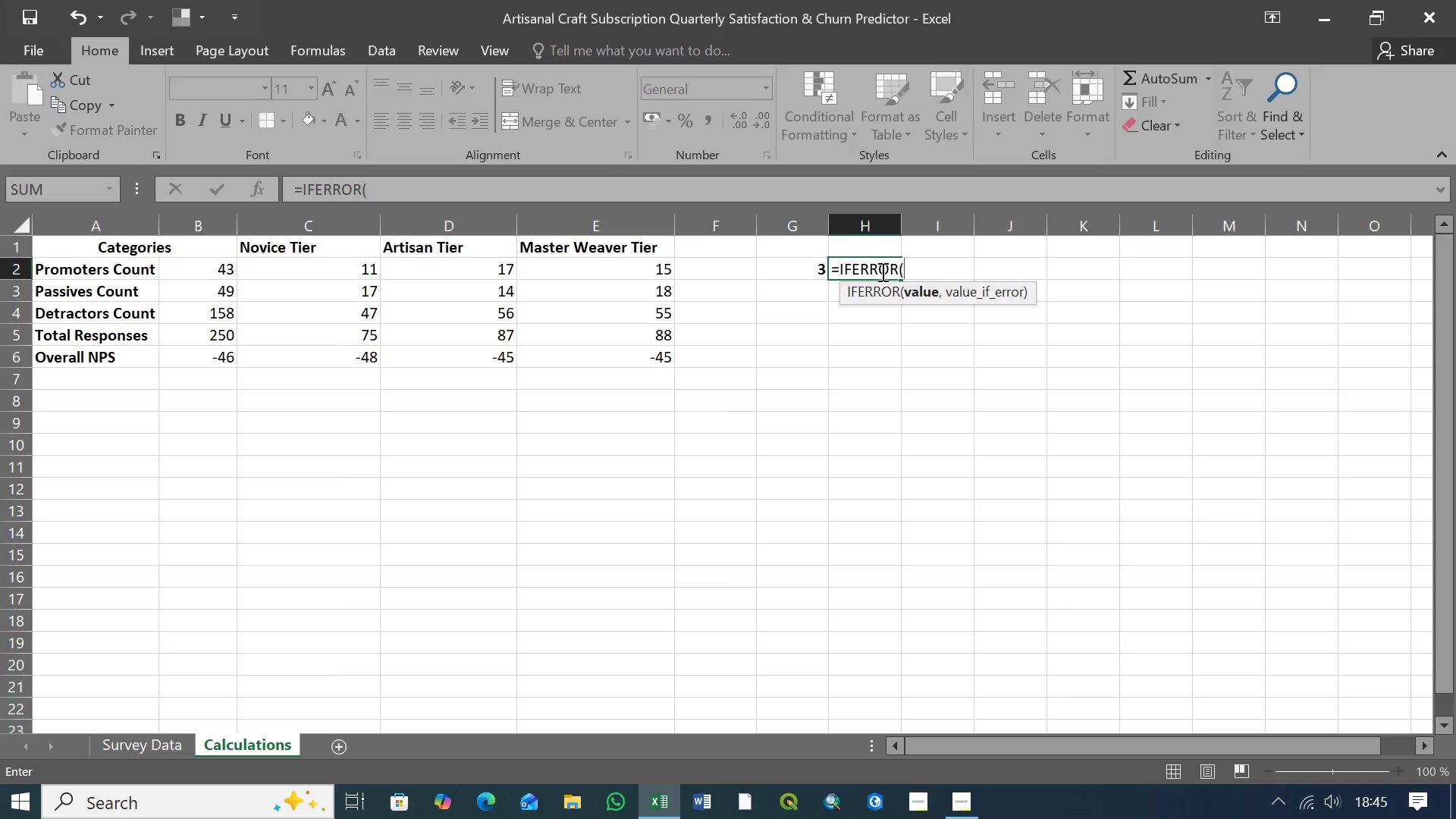 
wait(5.89)
 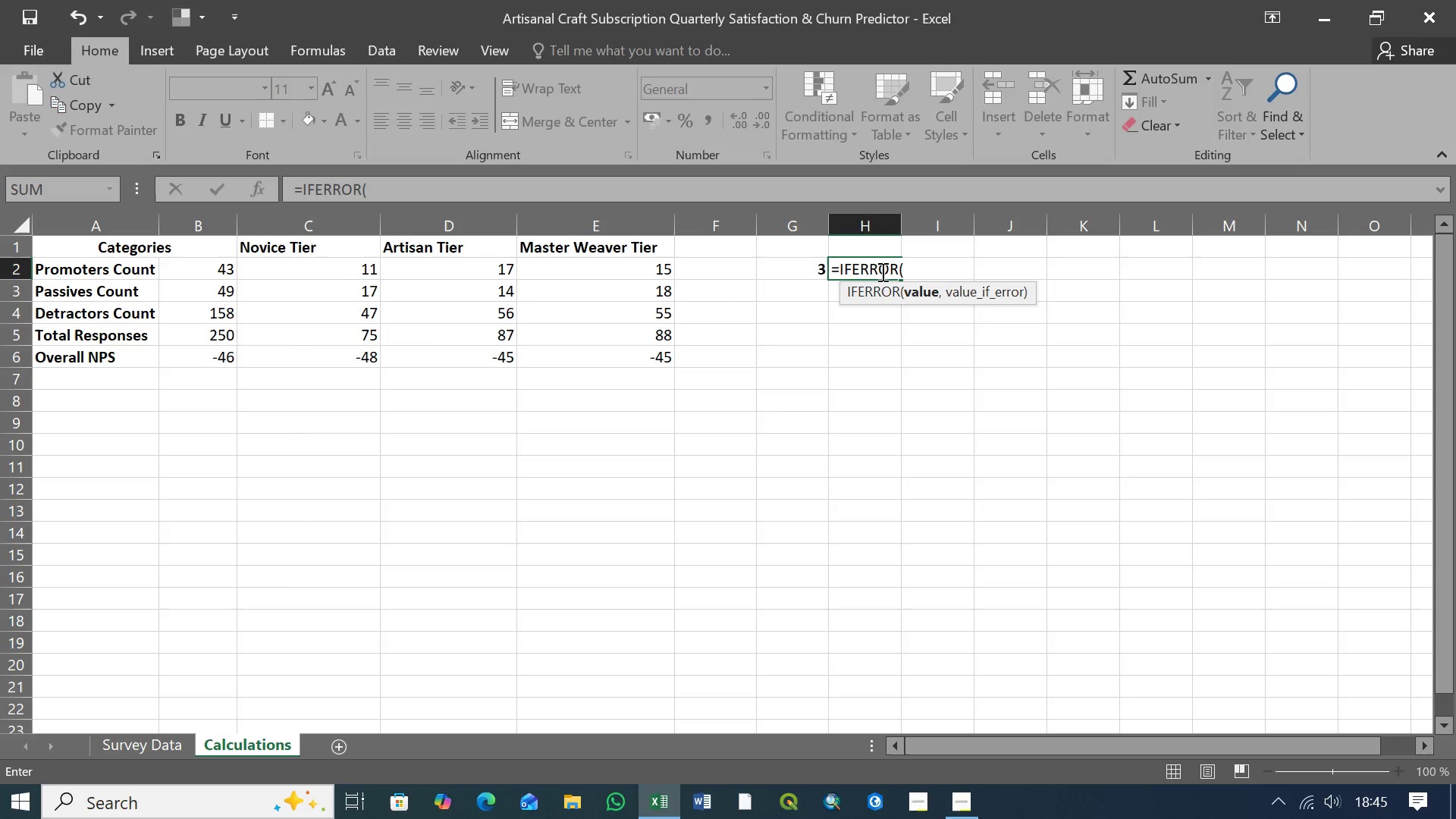 
type((()
 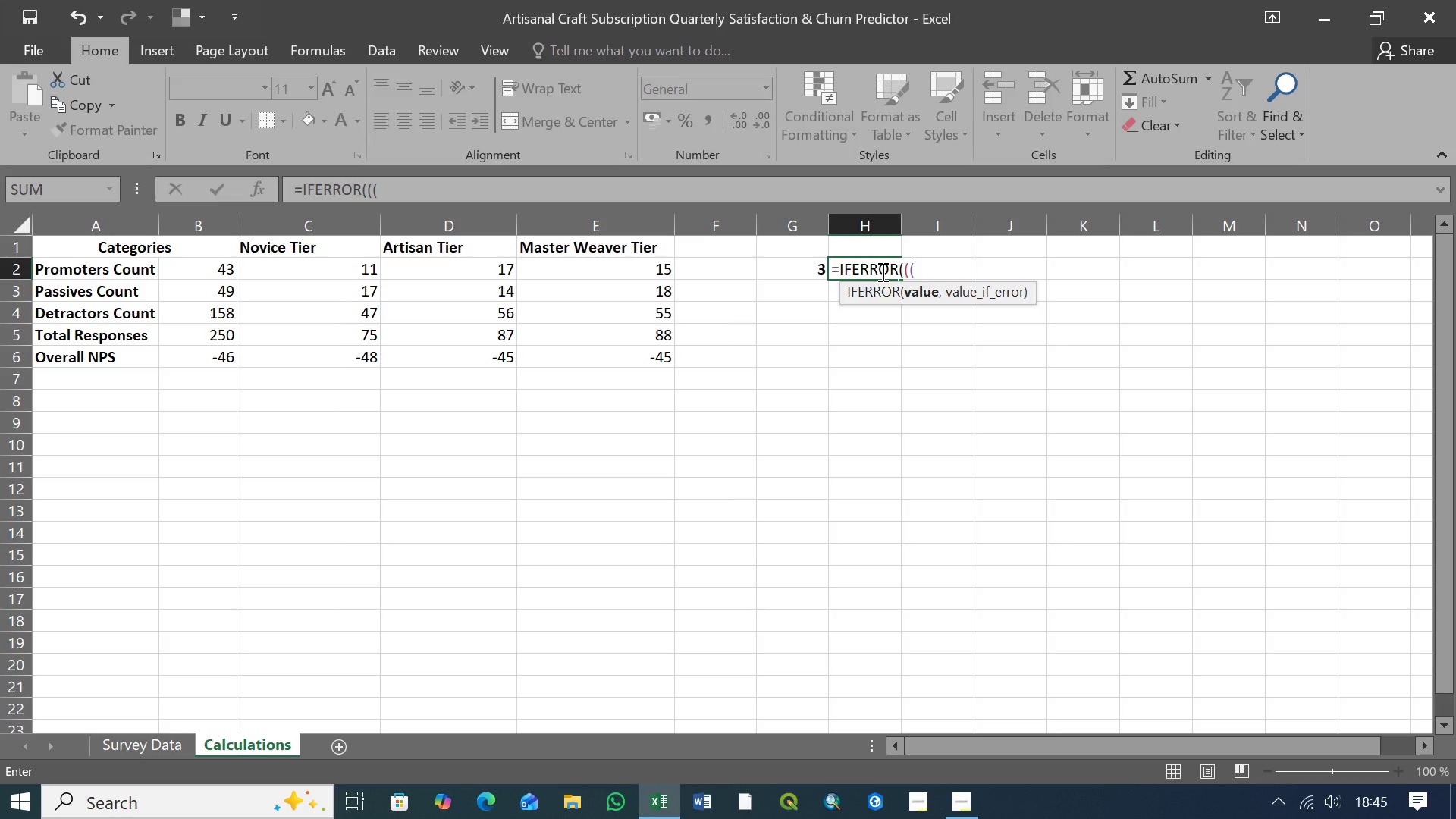 
key(Backspace)
type(G2-F2)
 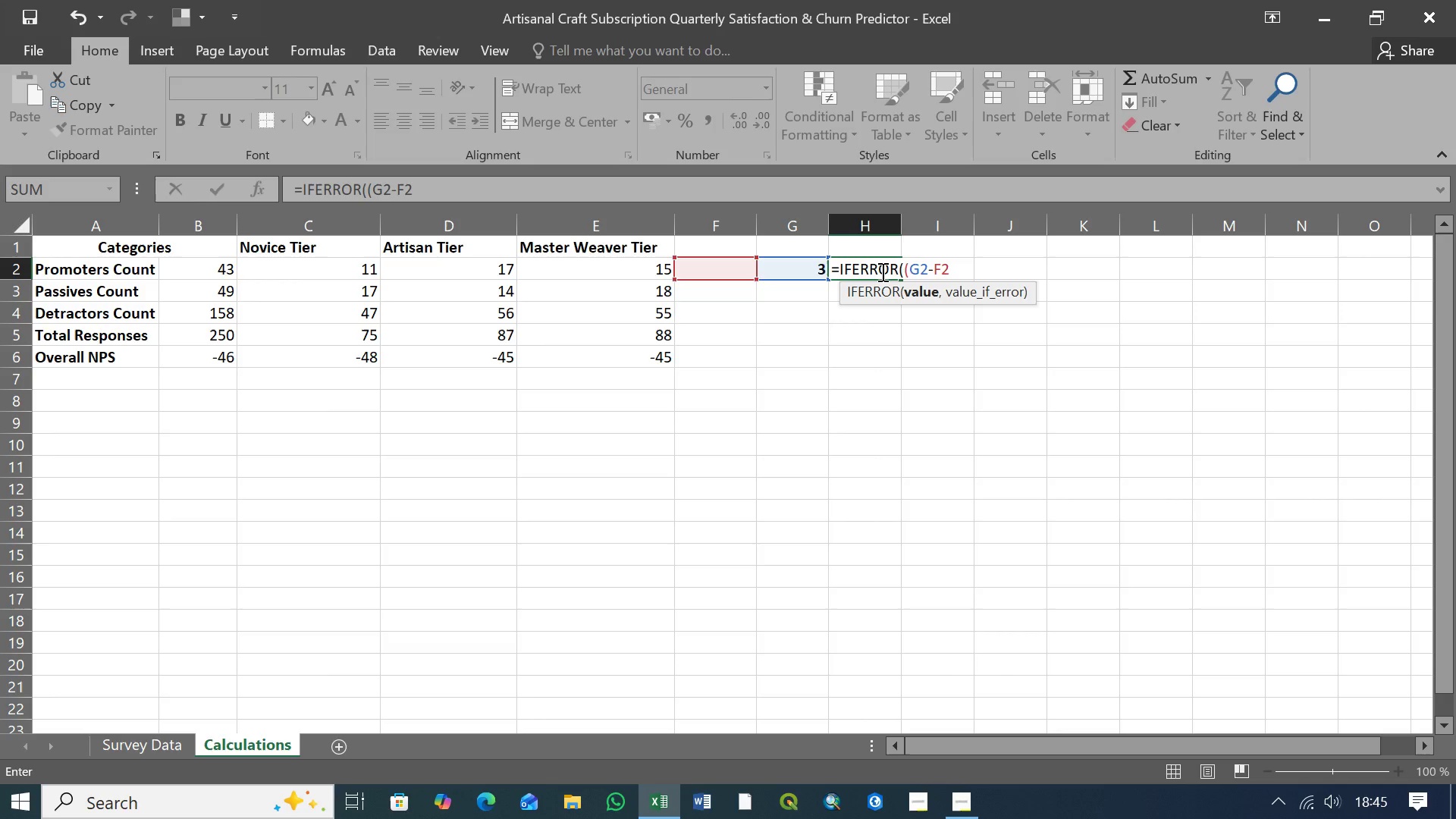 
wait(7.55)
 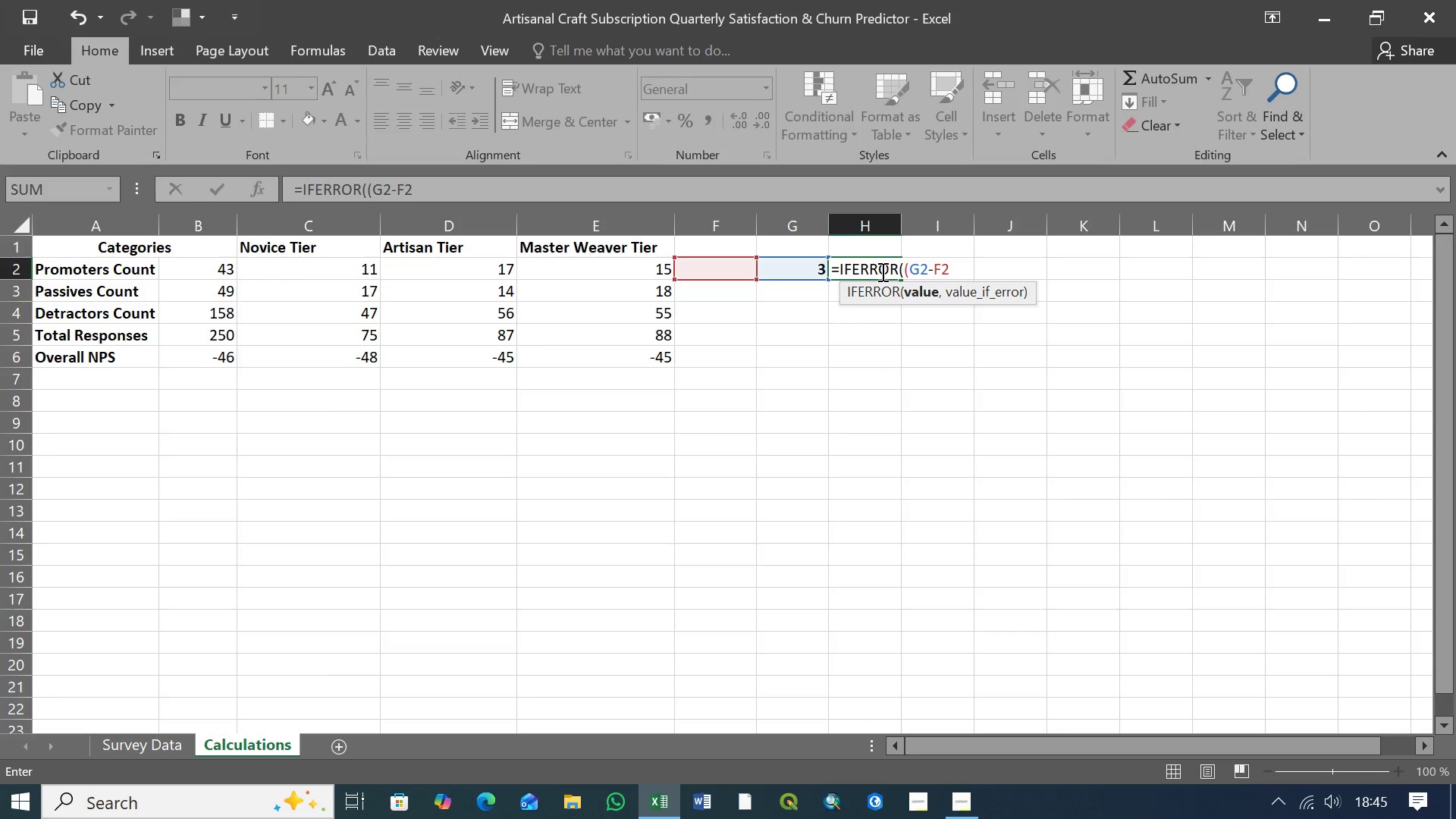 
type(/F2)
 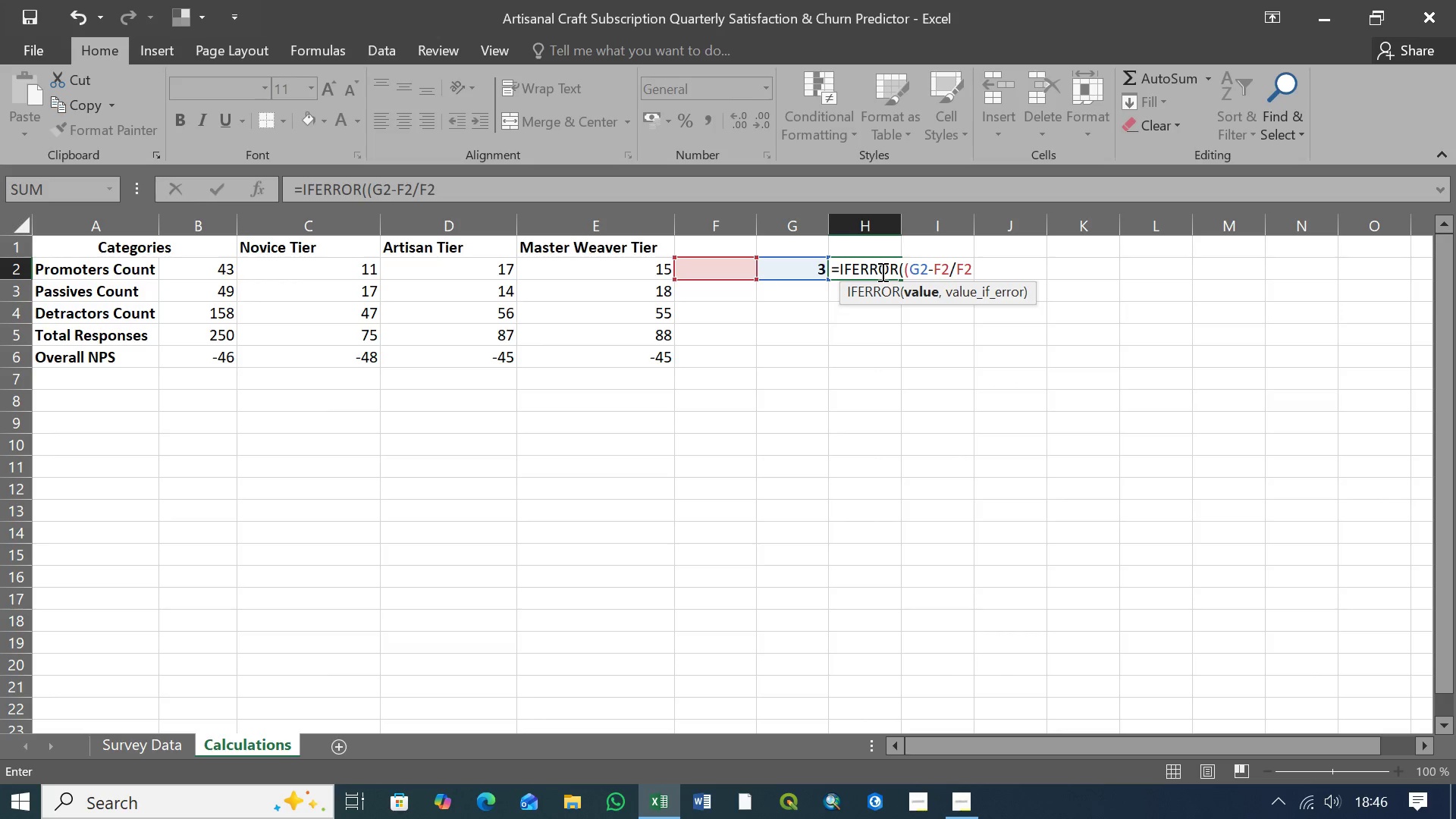 
key(Comma)
 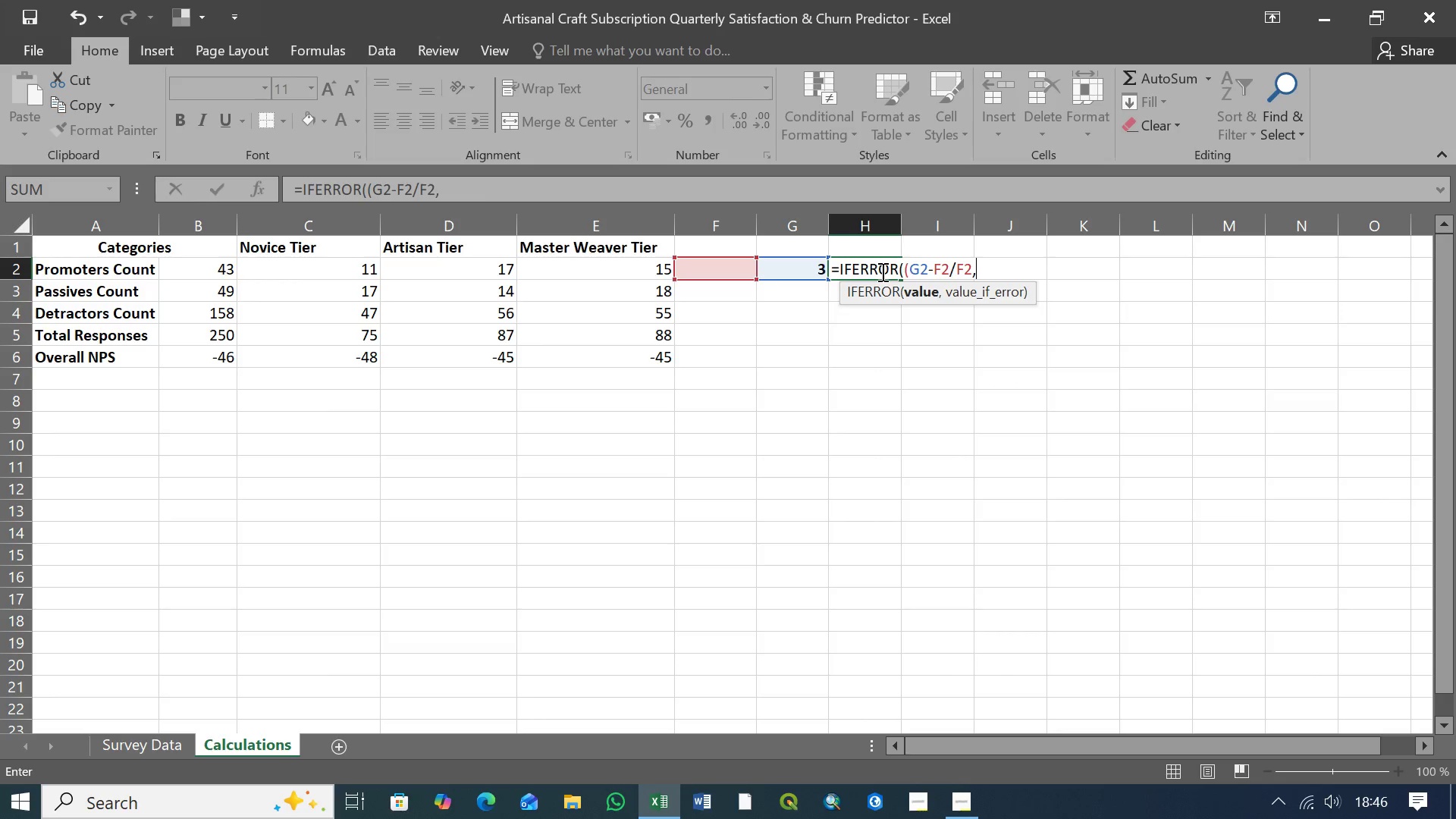 
key(Quote)
 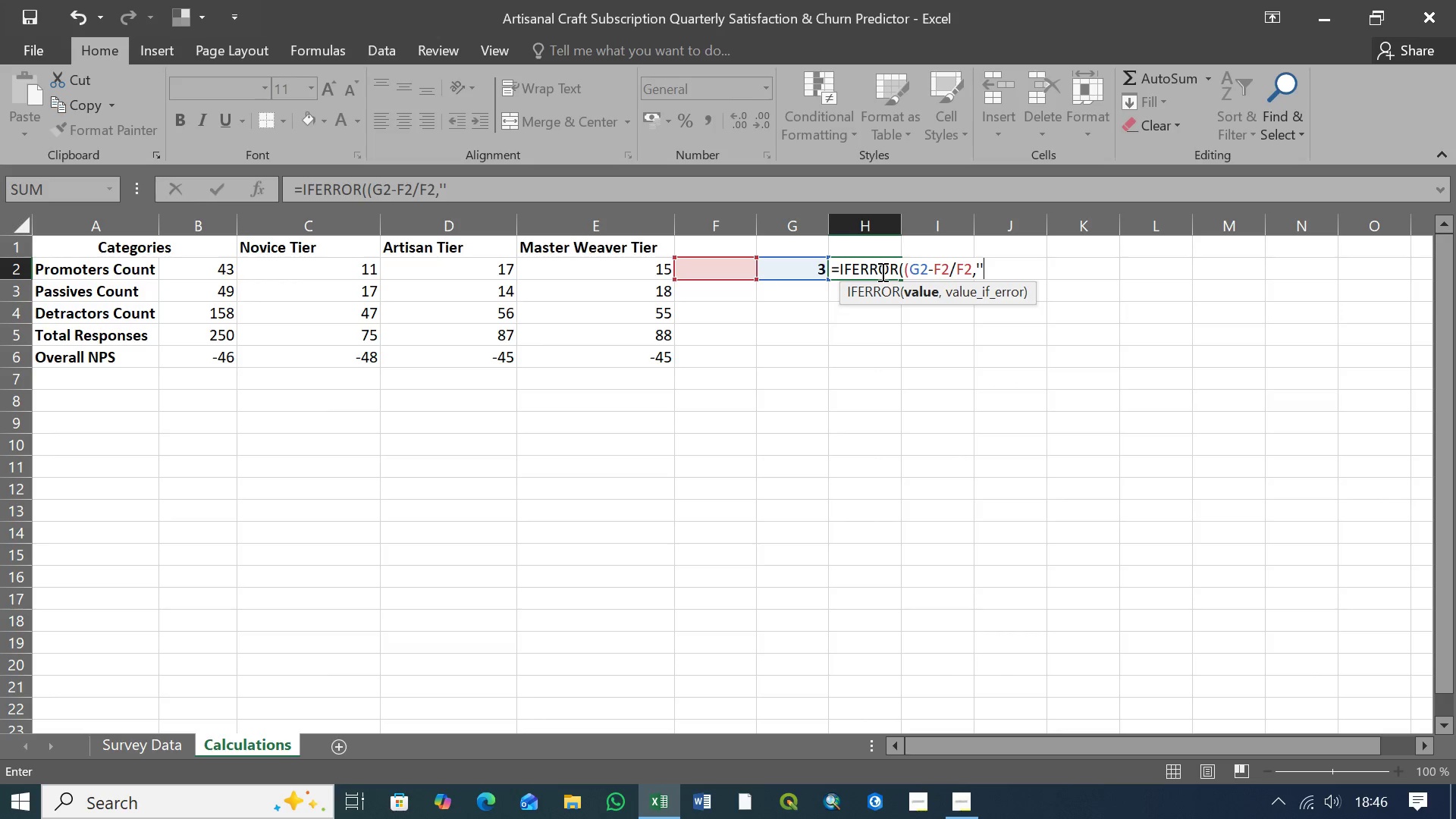 
key(Quote)
 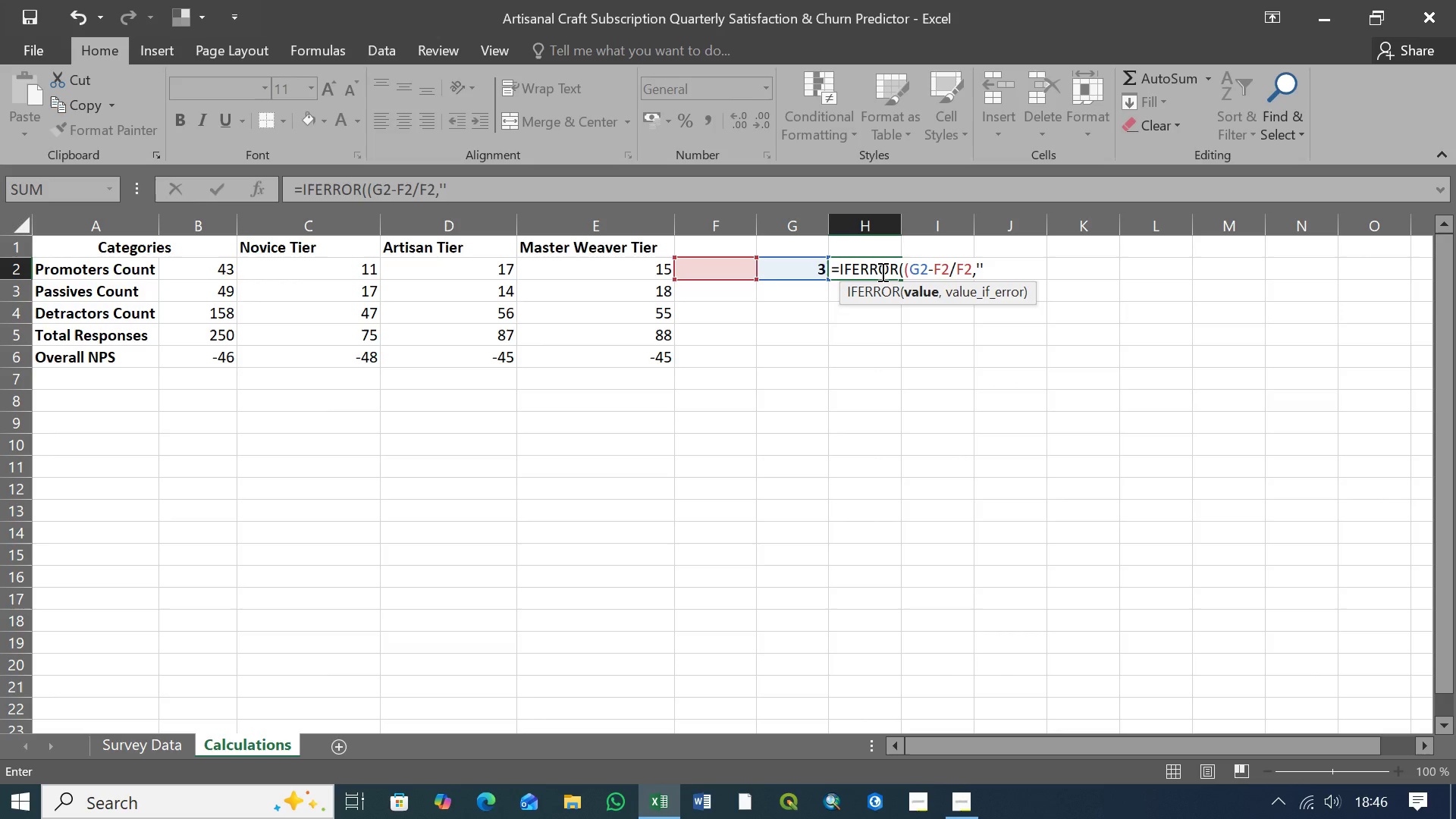 
key(Shift+0)
 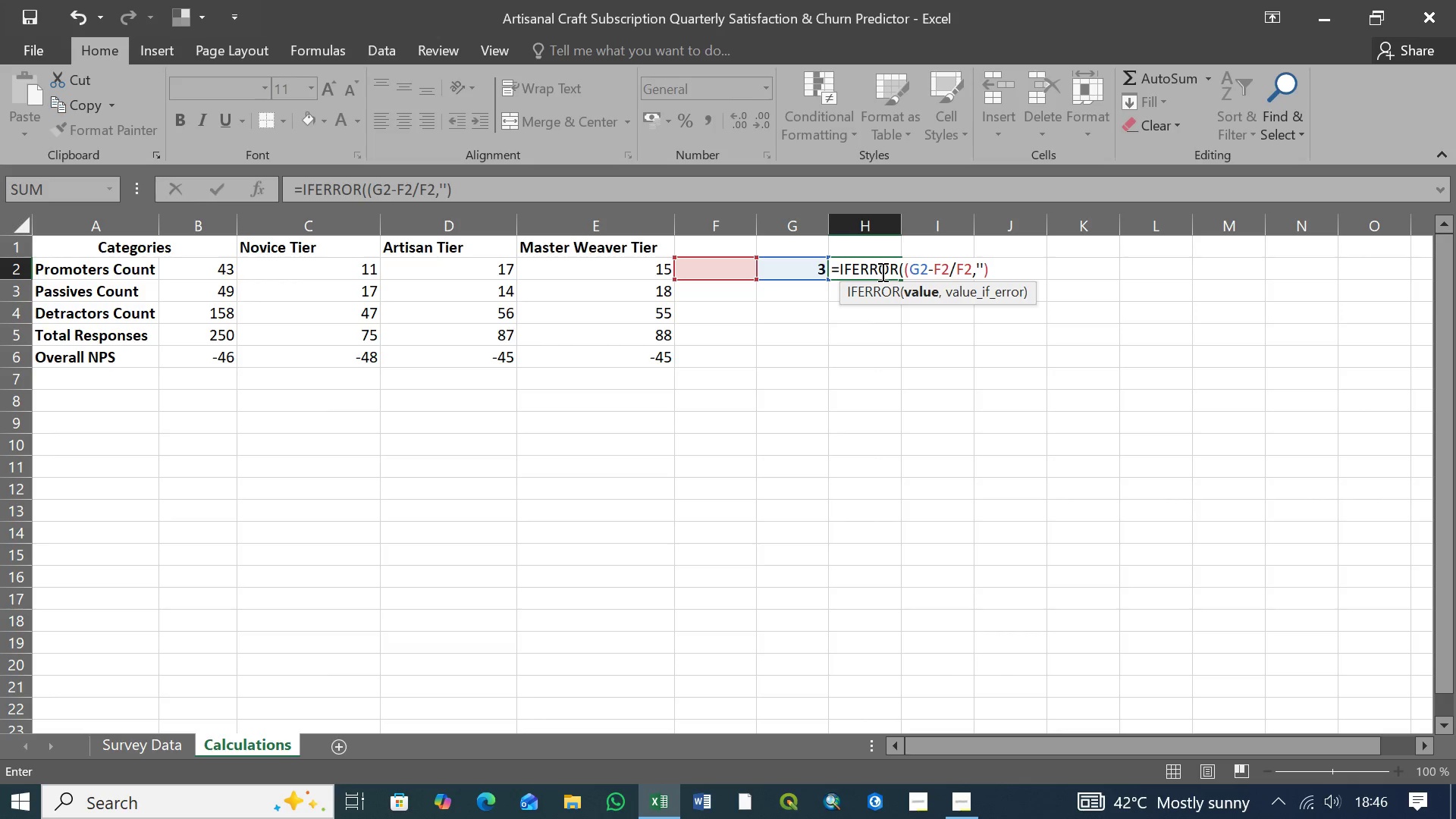 
wait(10.66)
 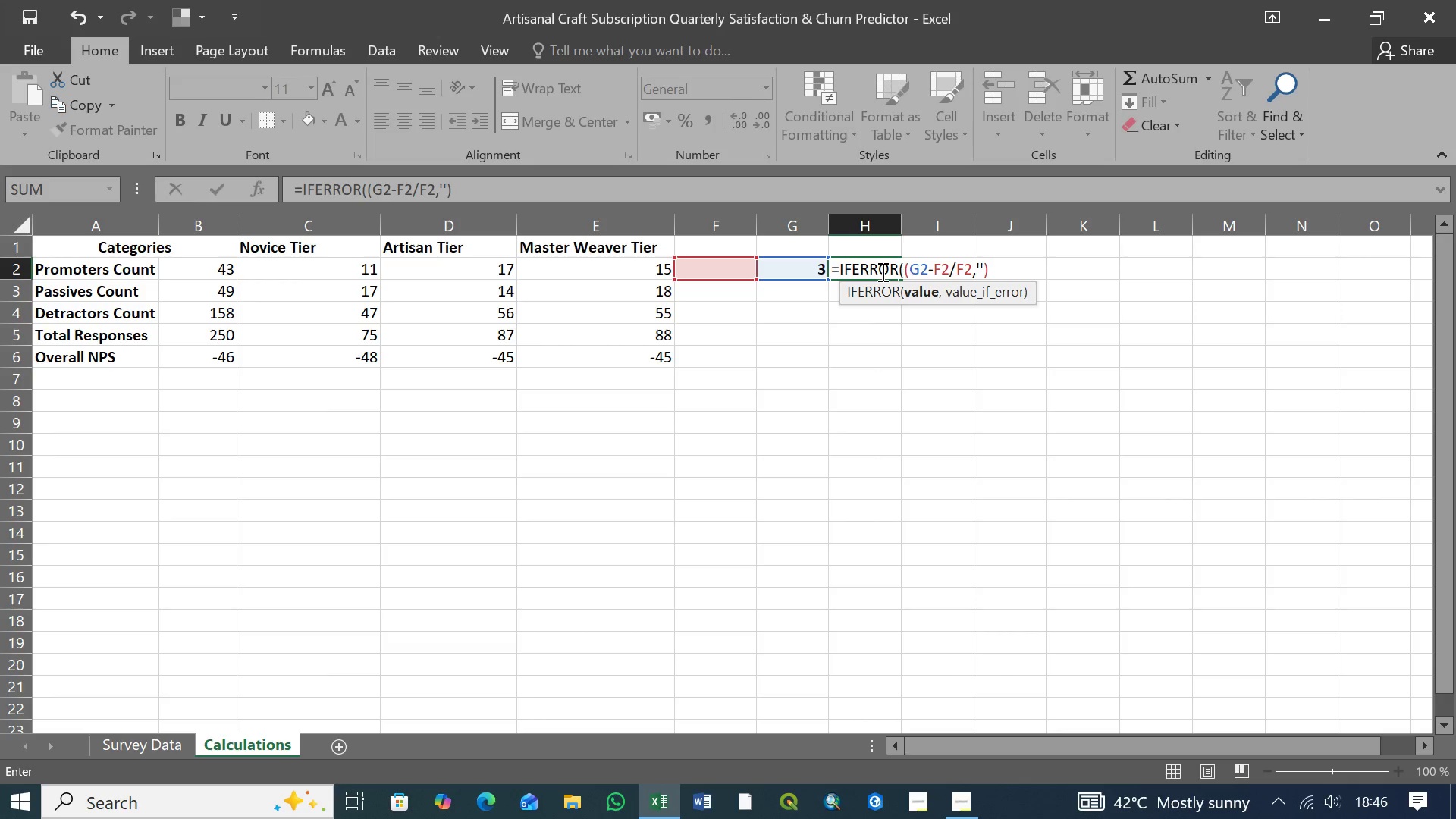 
key(Enter)
 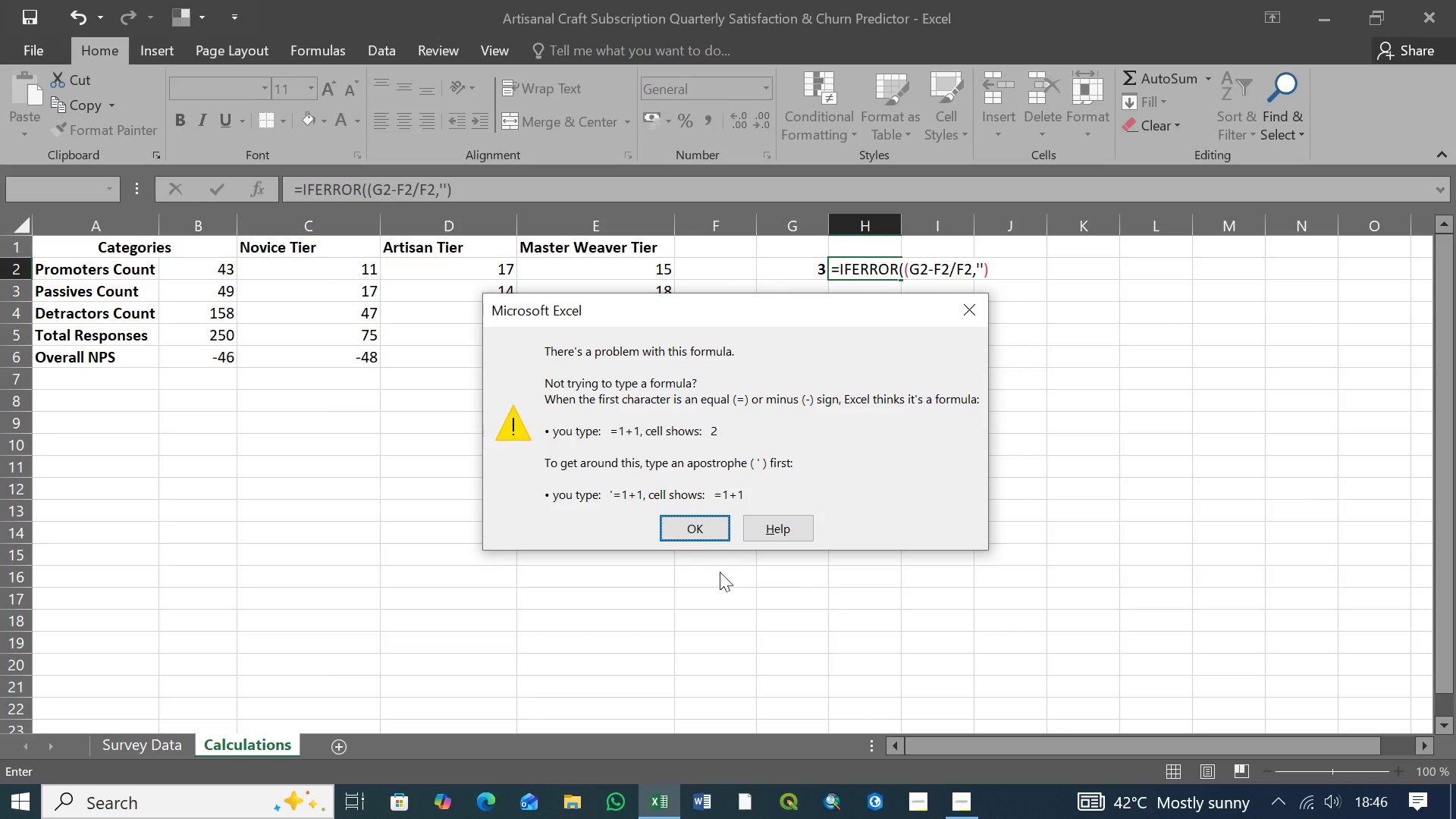 
left_click([709, 525])
 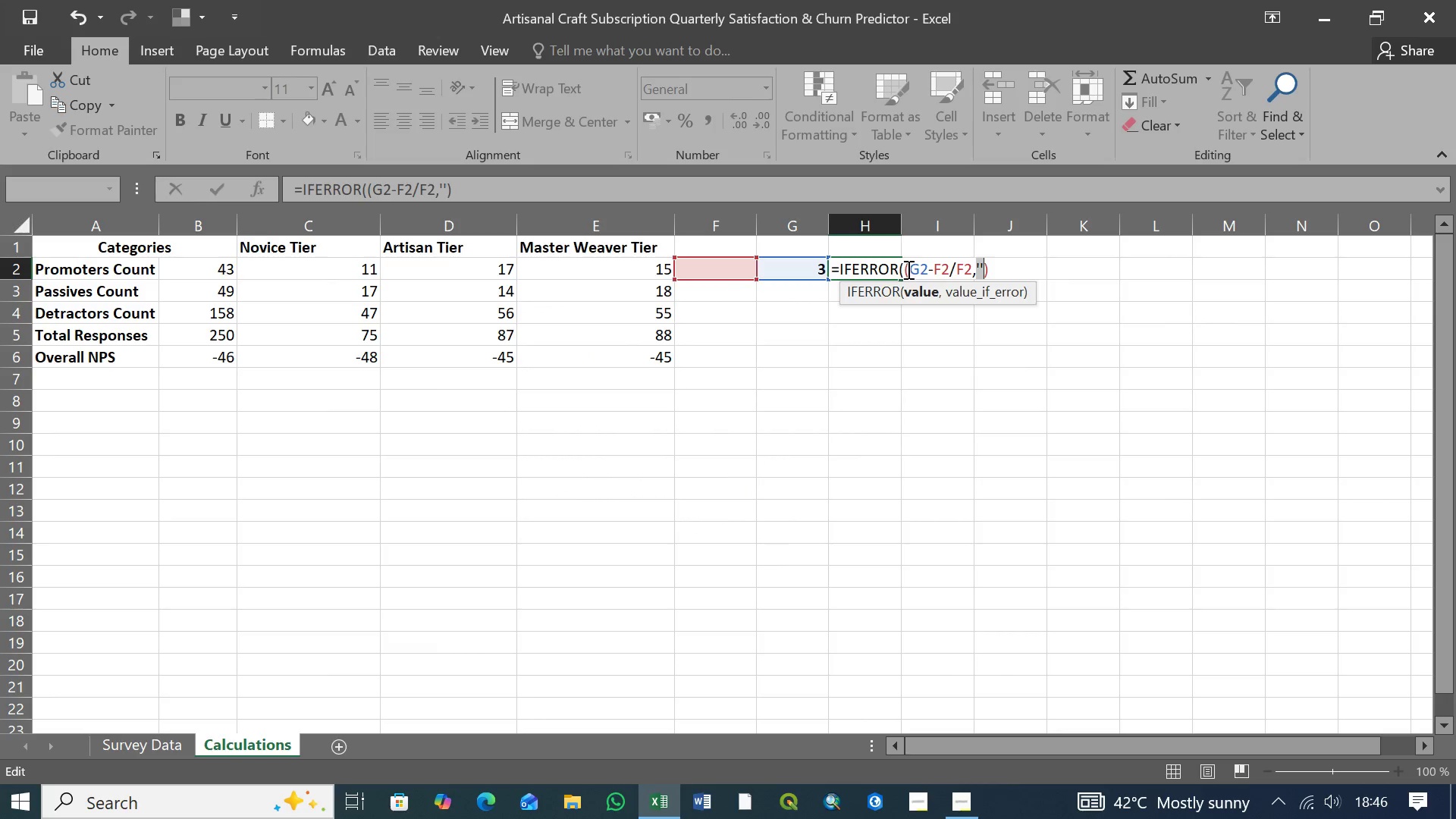 
left_click([907, 269])
 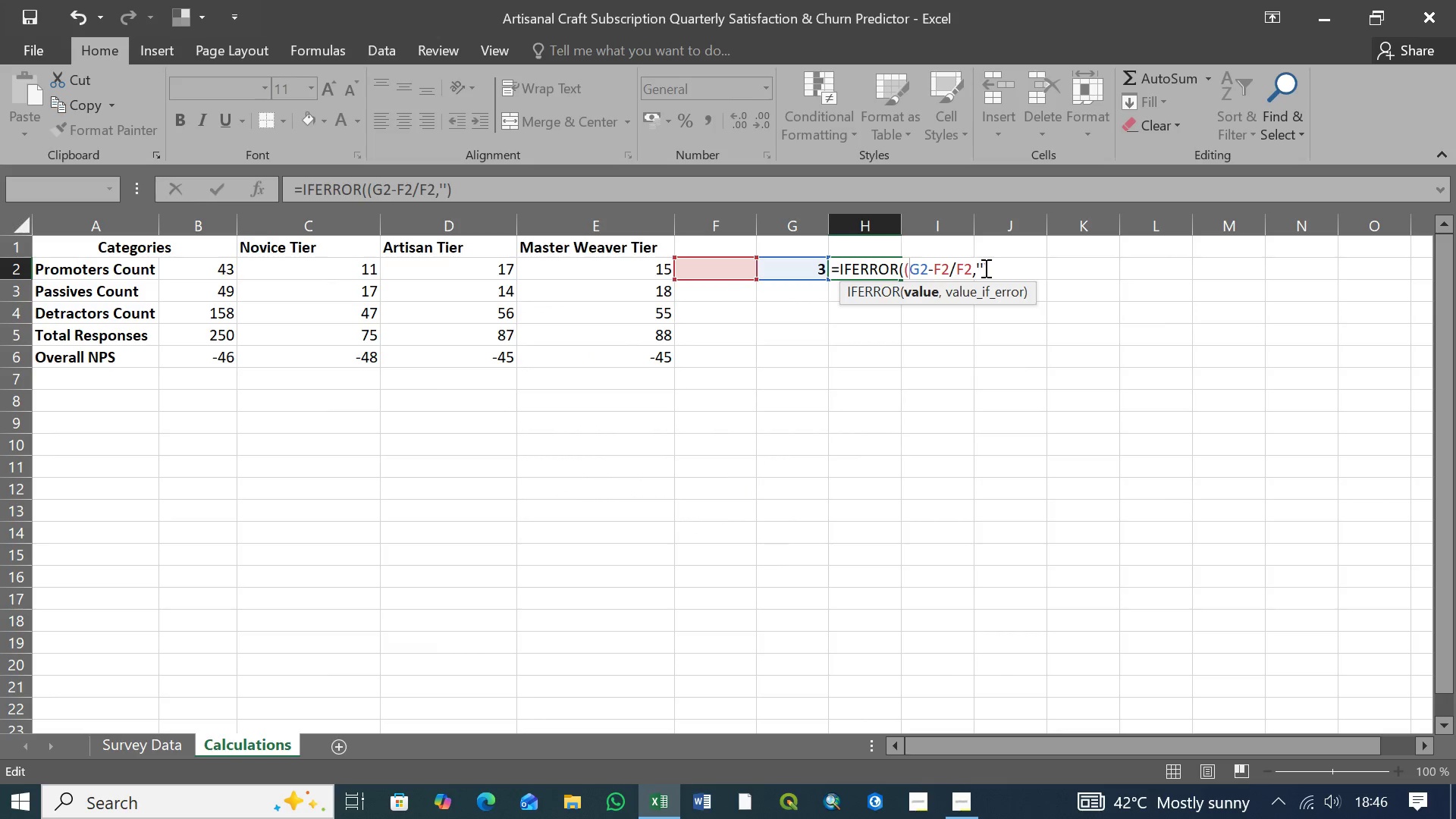 
left_click([982, 268])
 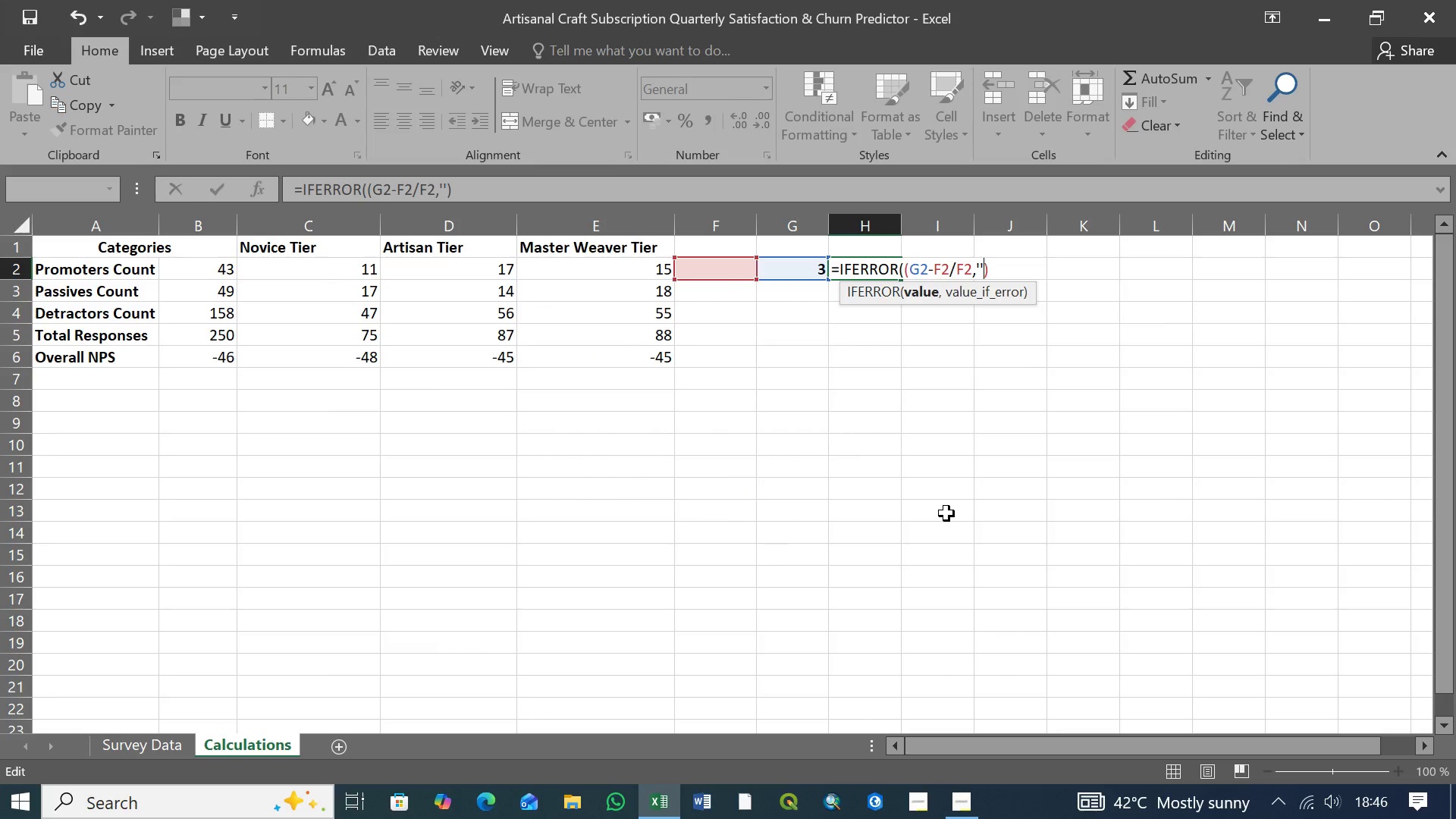 
key(Shift+Quote)
 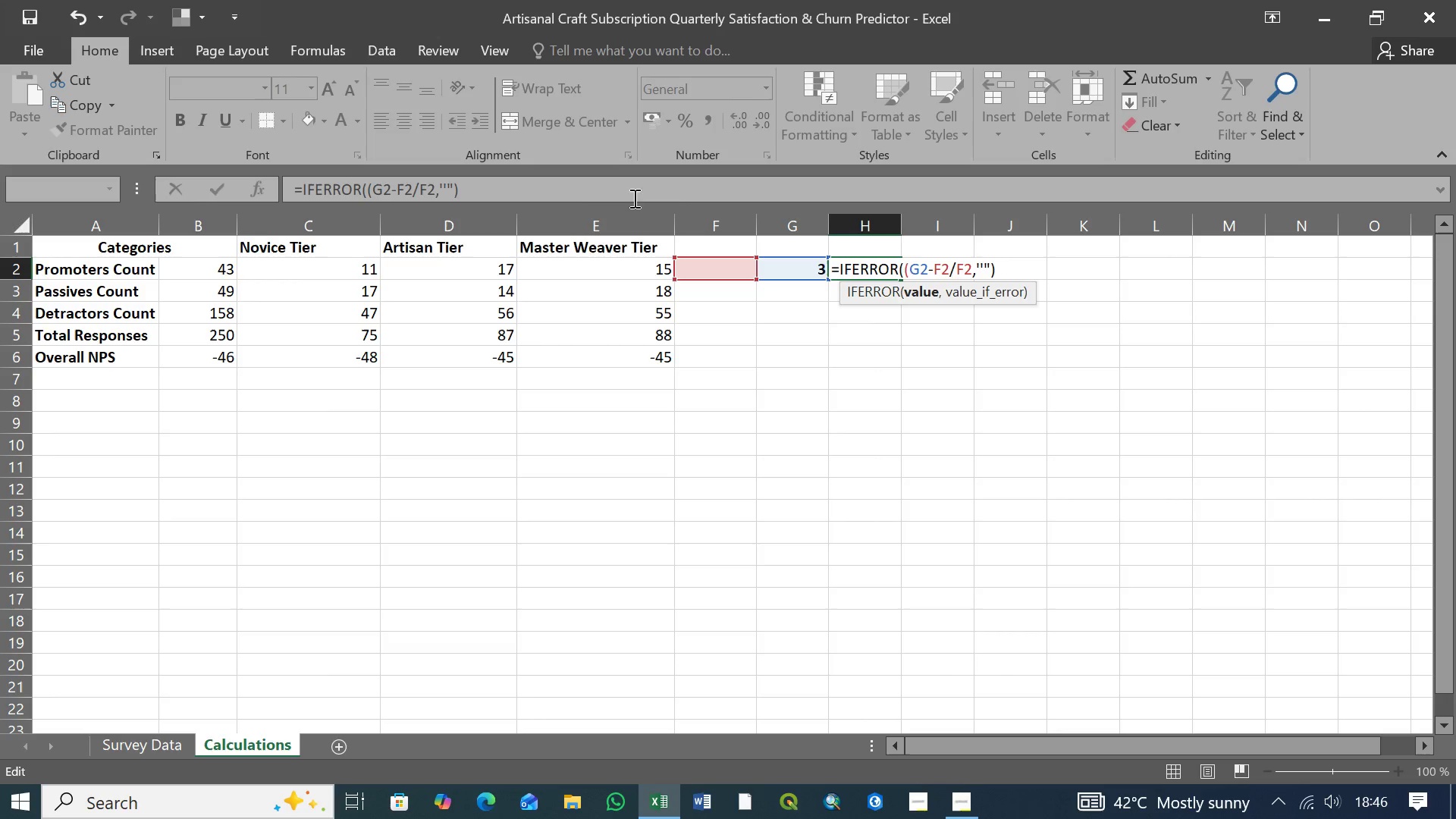 
left_click([494, 186])
 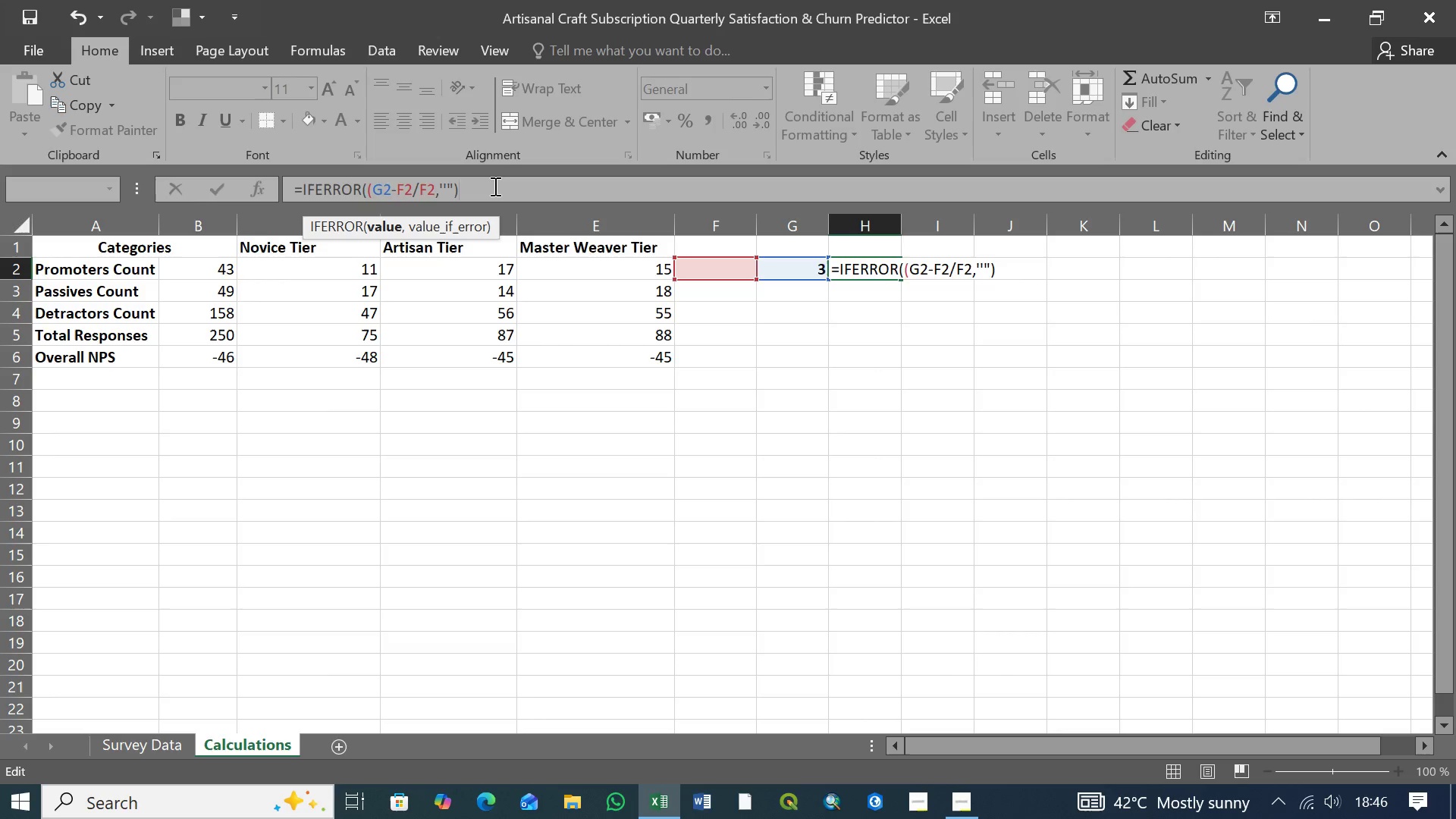 
left_click([494, 186])
 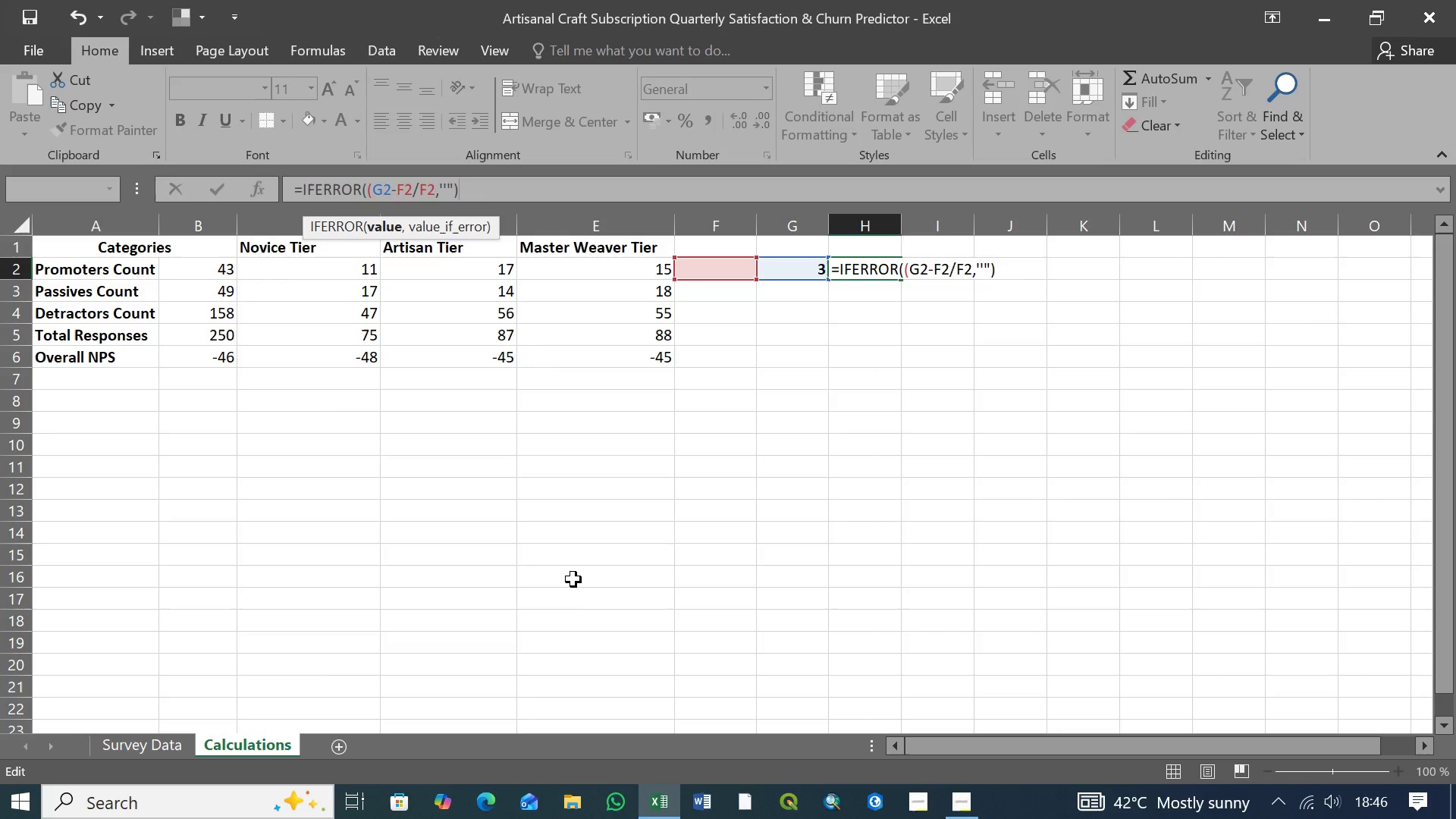 
key(Enter)
 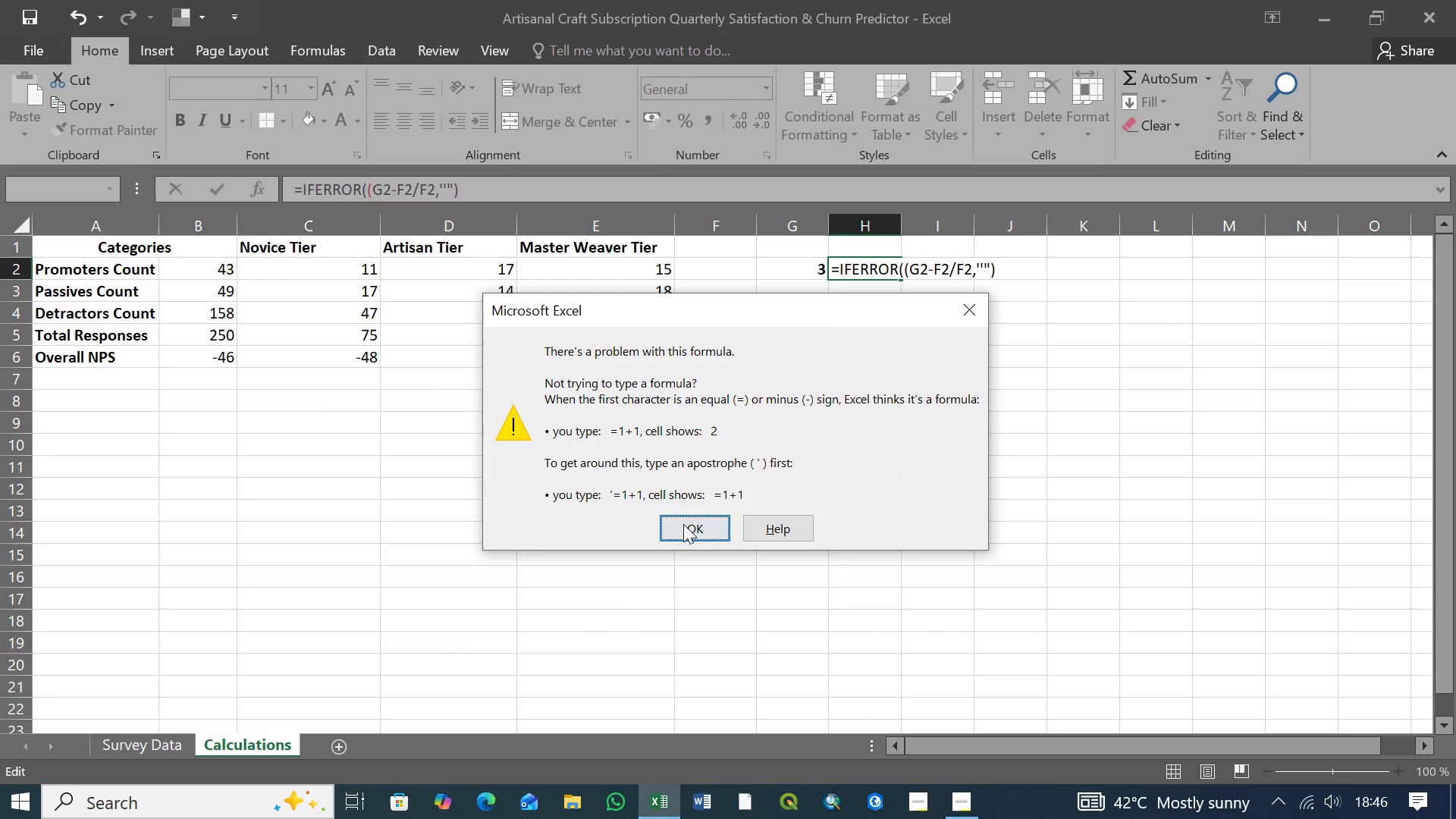 
left_click([690, 531])
 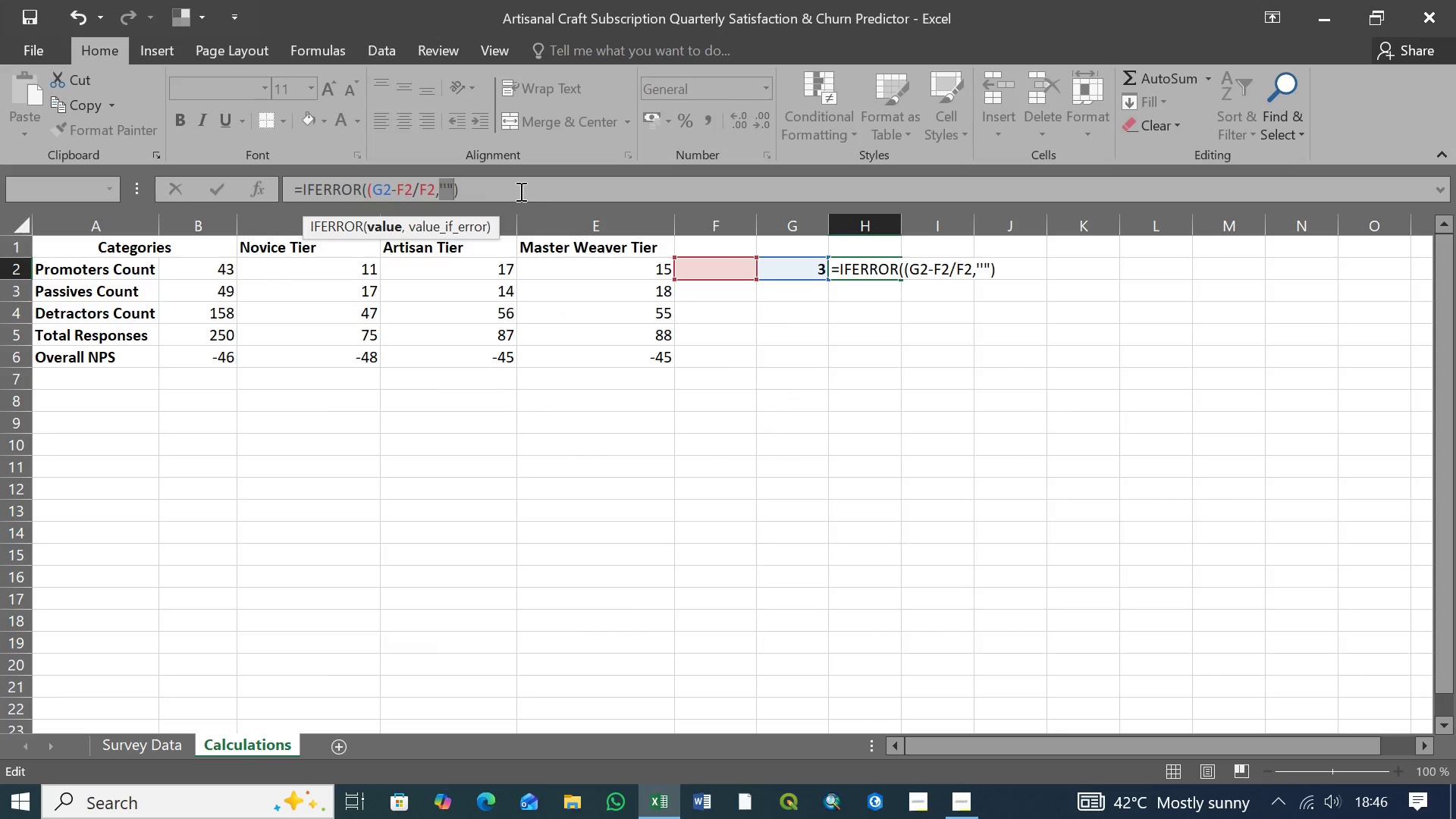 
left_click([472, 183])
 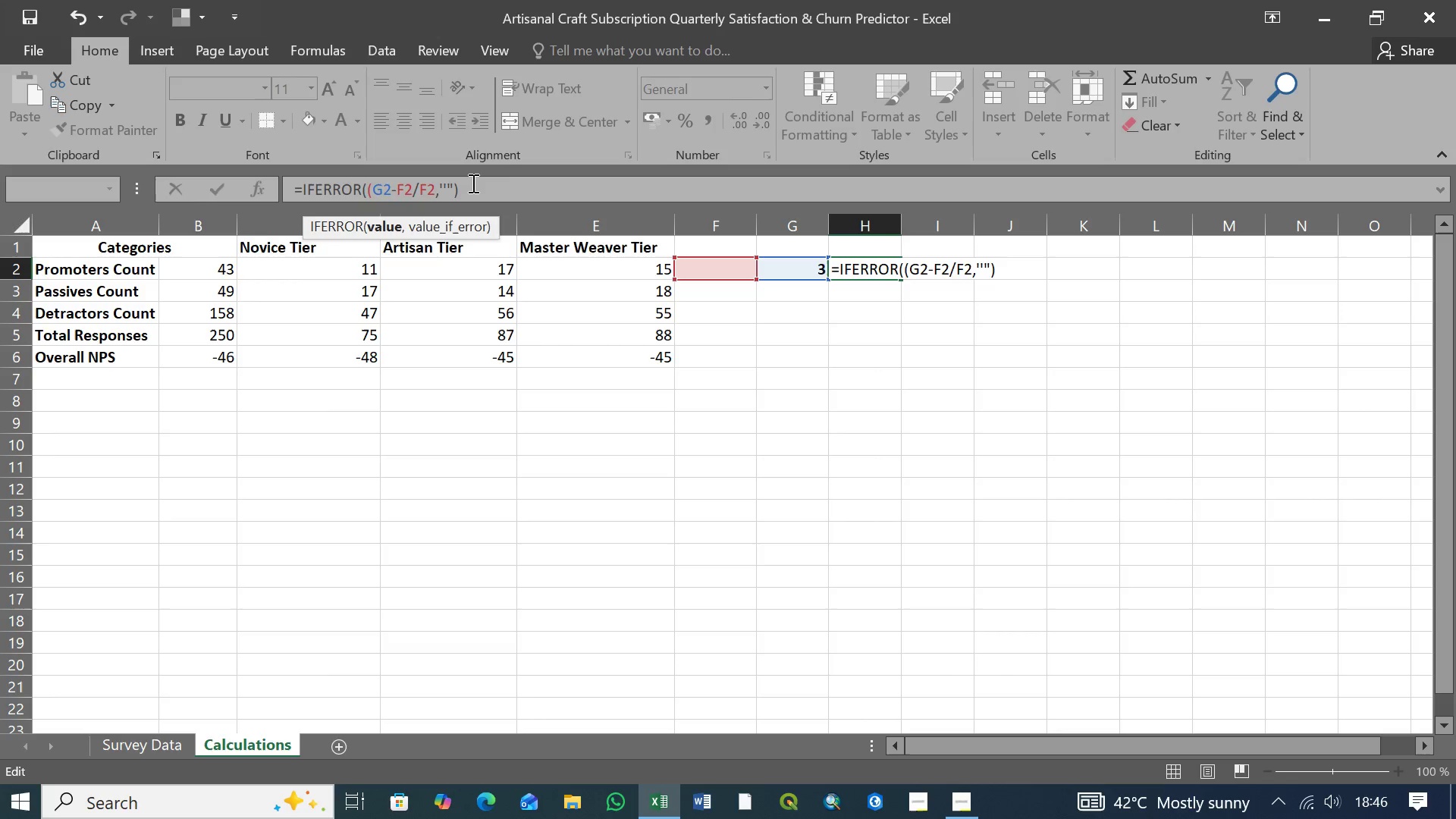 
wait(11.01)
 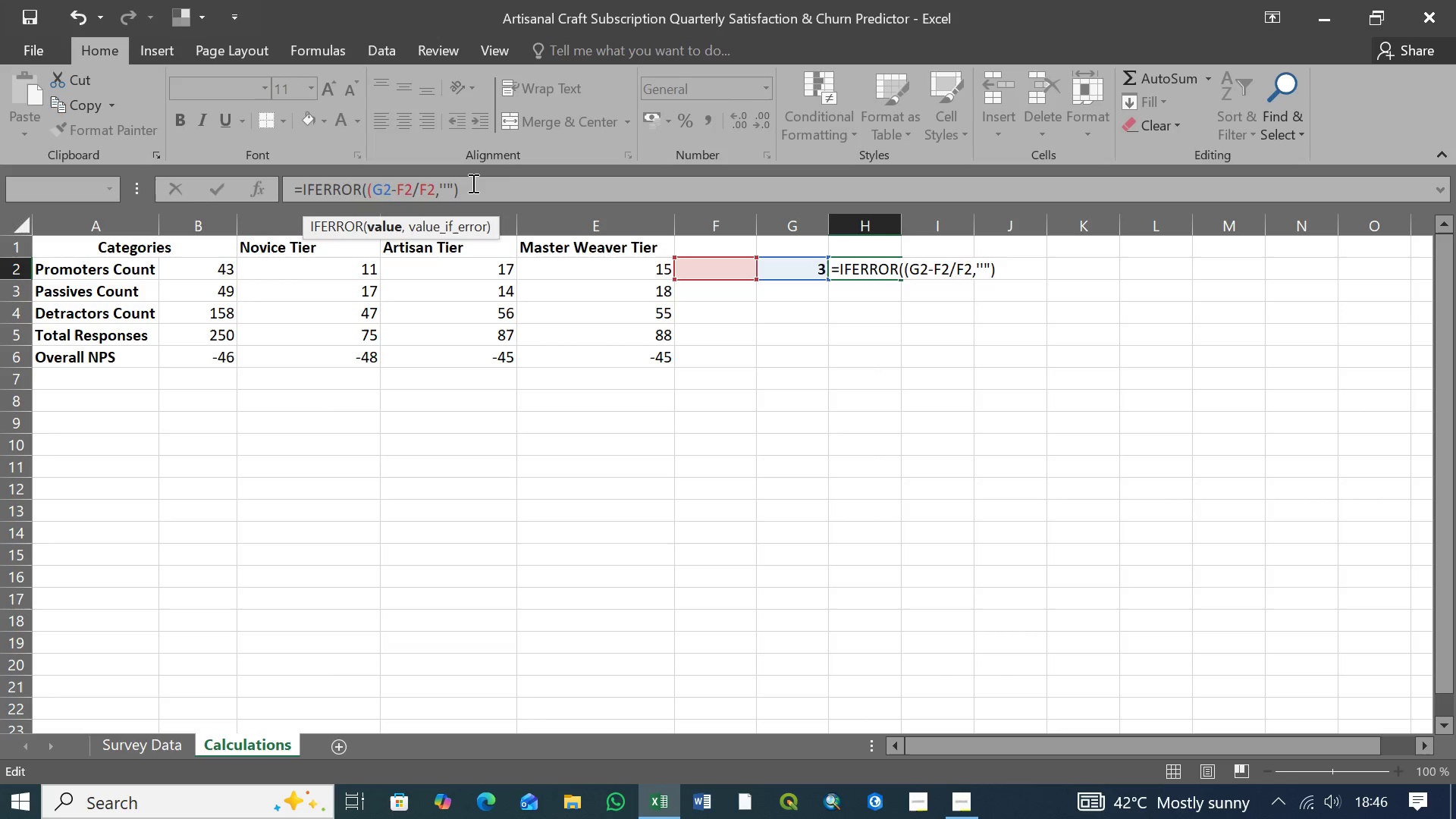 
left_click([374, 189])
 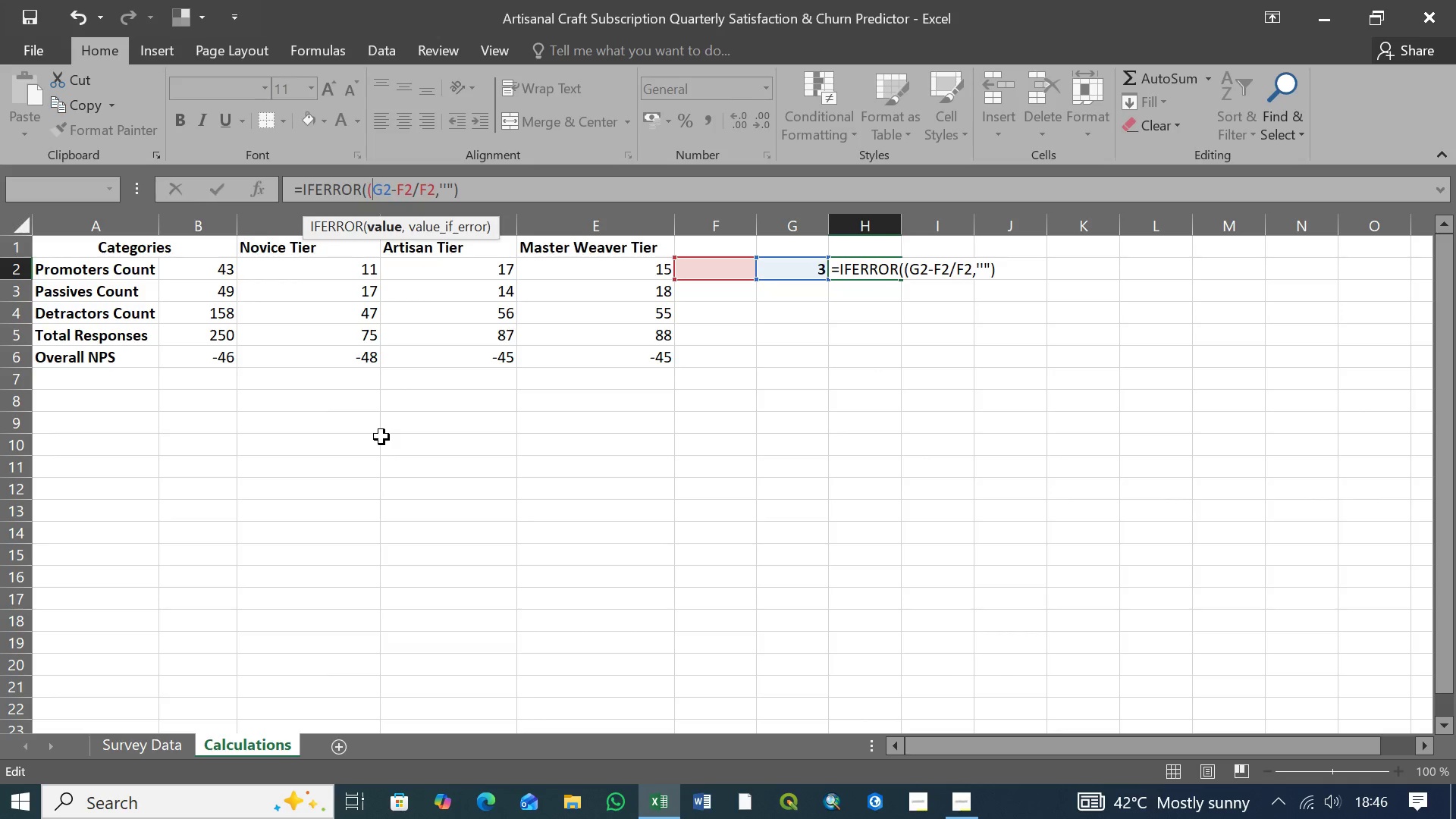 
key(Backspace)
 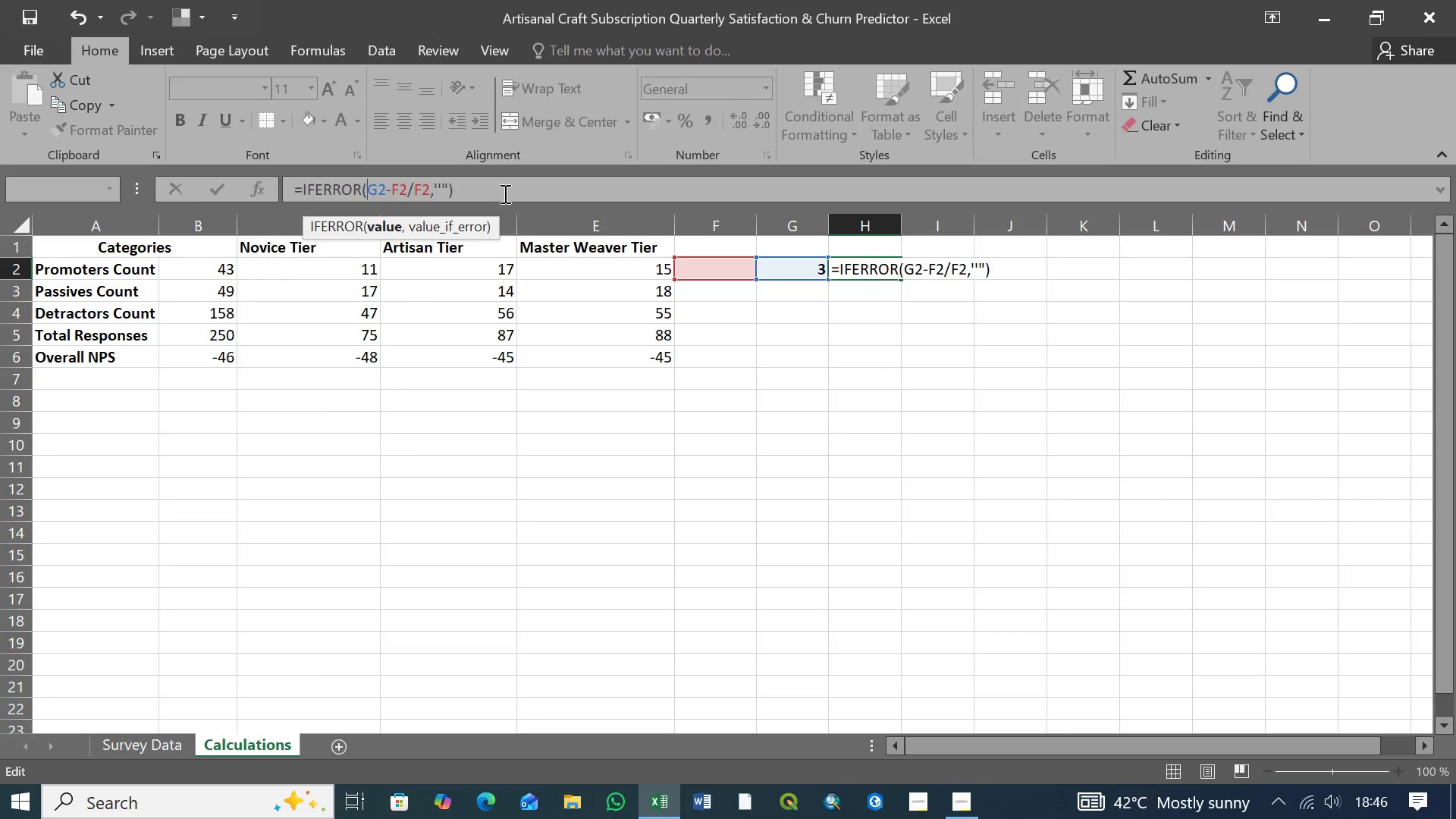 
left_click([504, 193])
 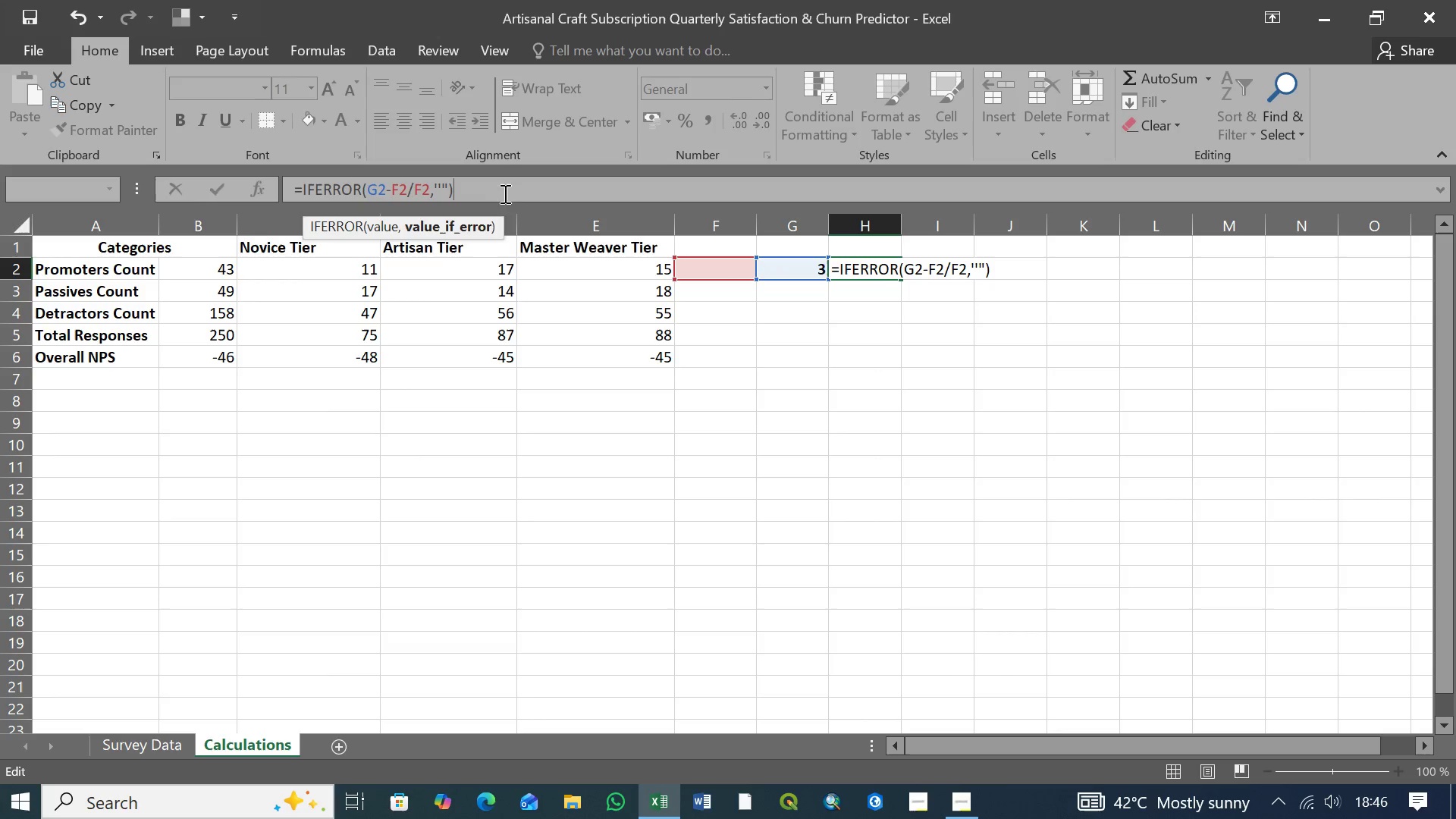 
key(Enter)
 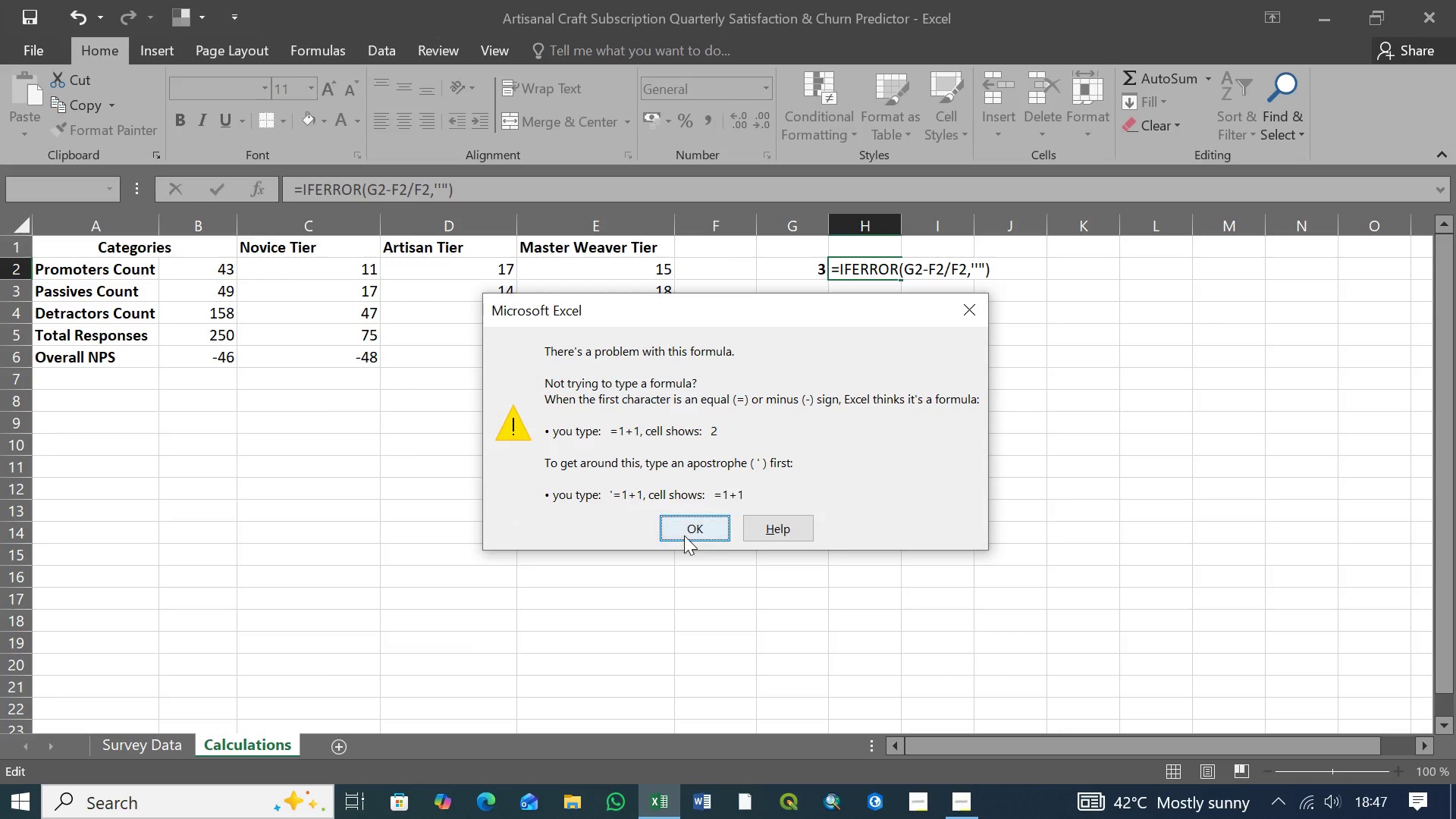 
left_click([684, 535])
 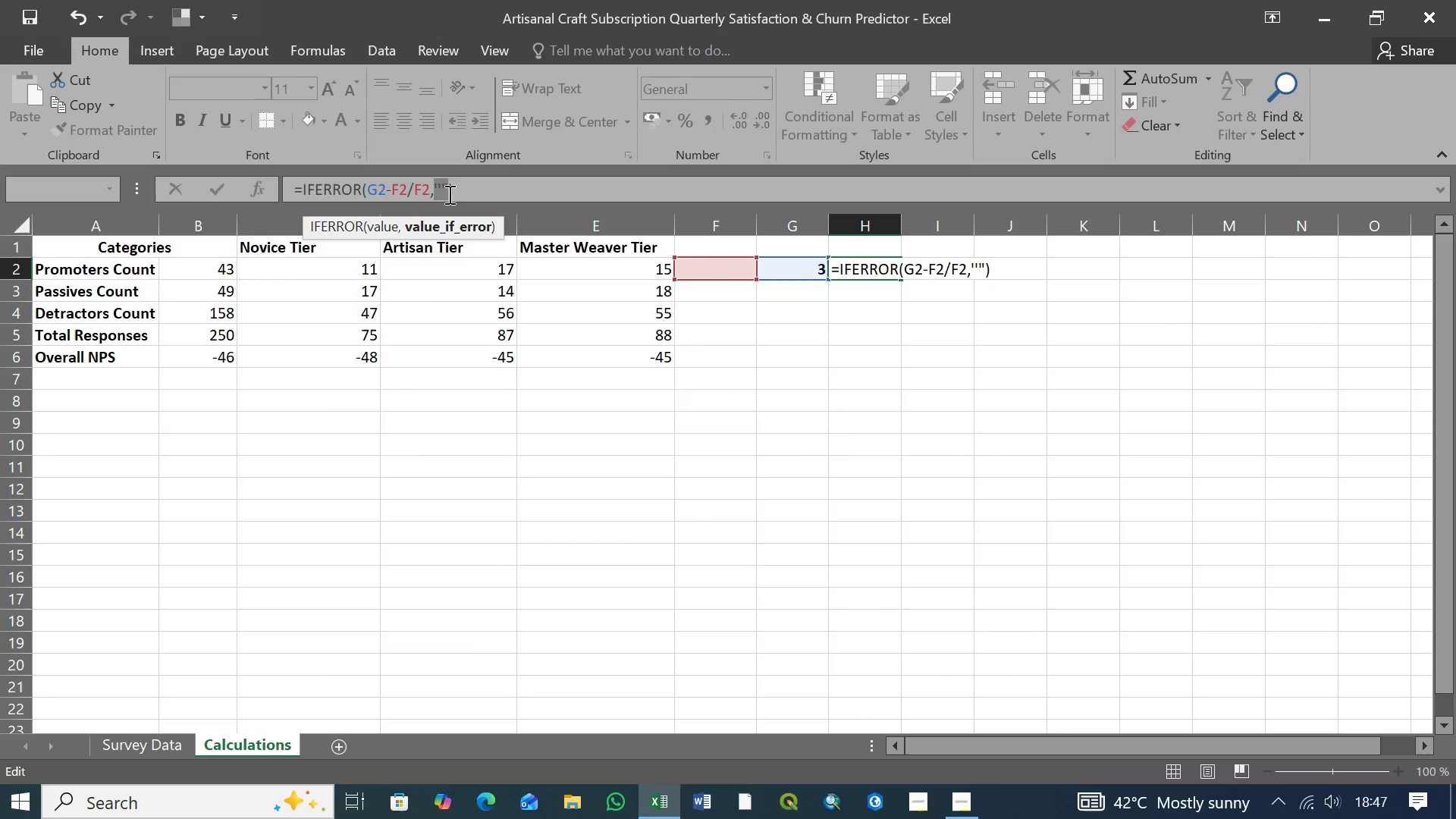 
left_click([455, 190])
 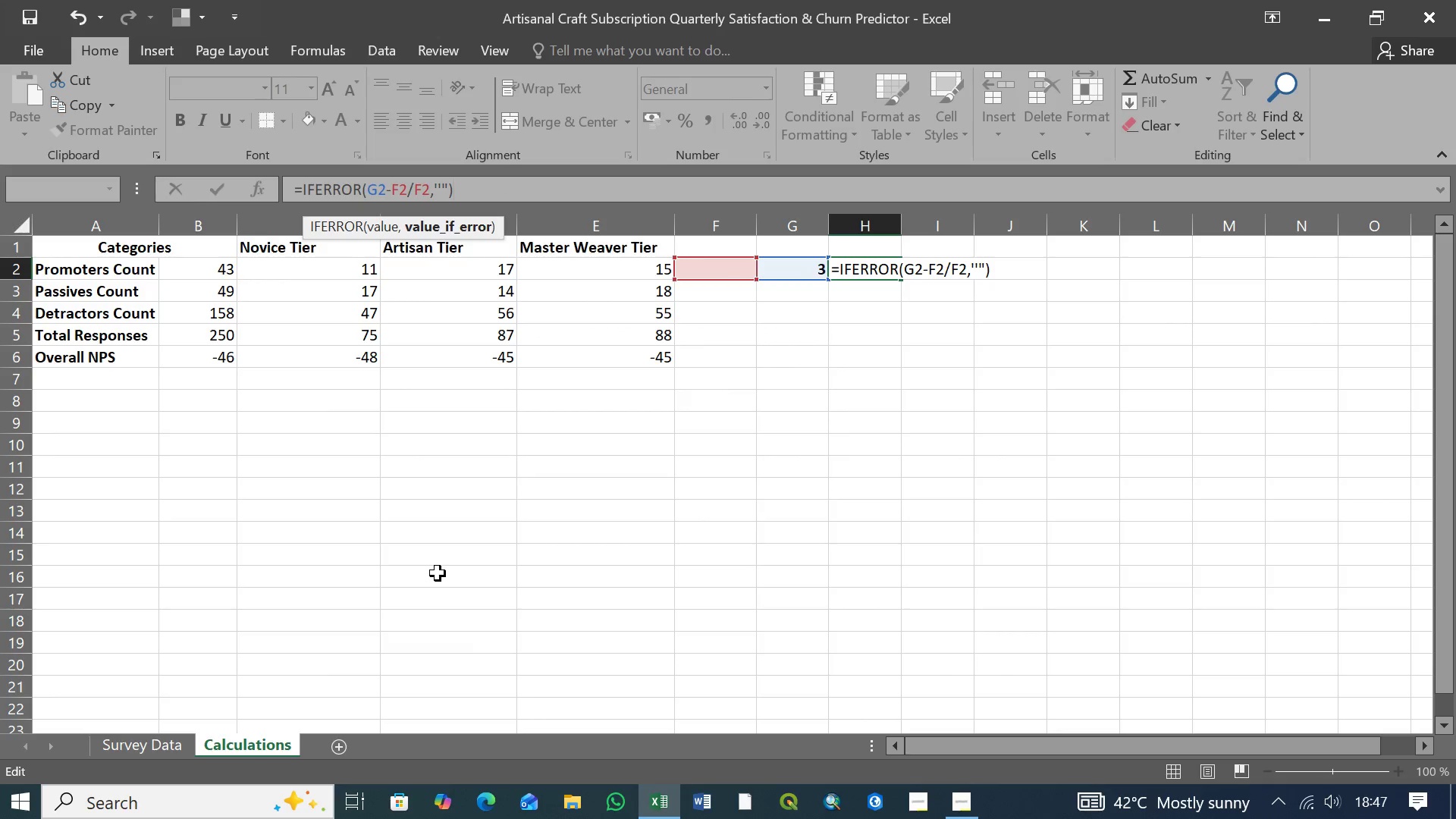 
key(Enter)
 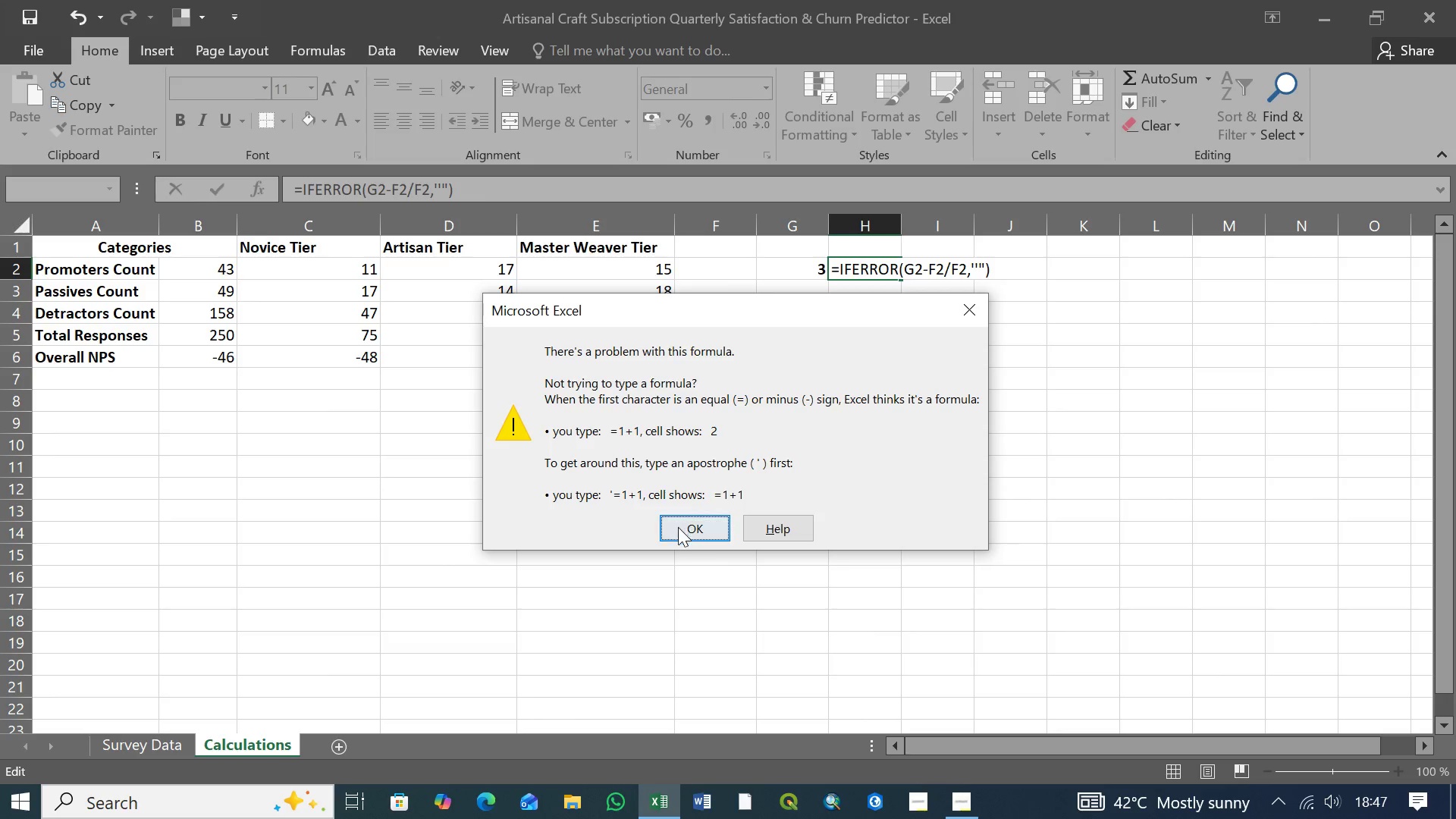 
left_click([685, 528])
 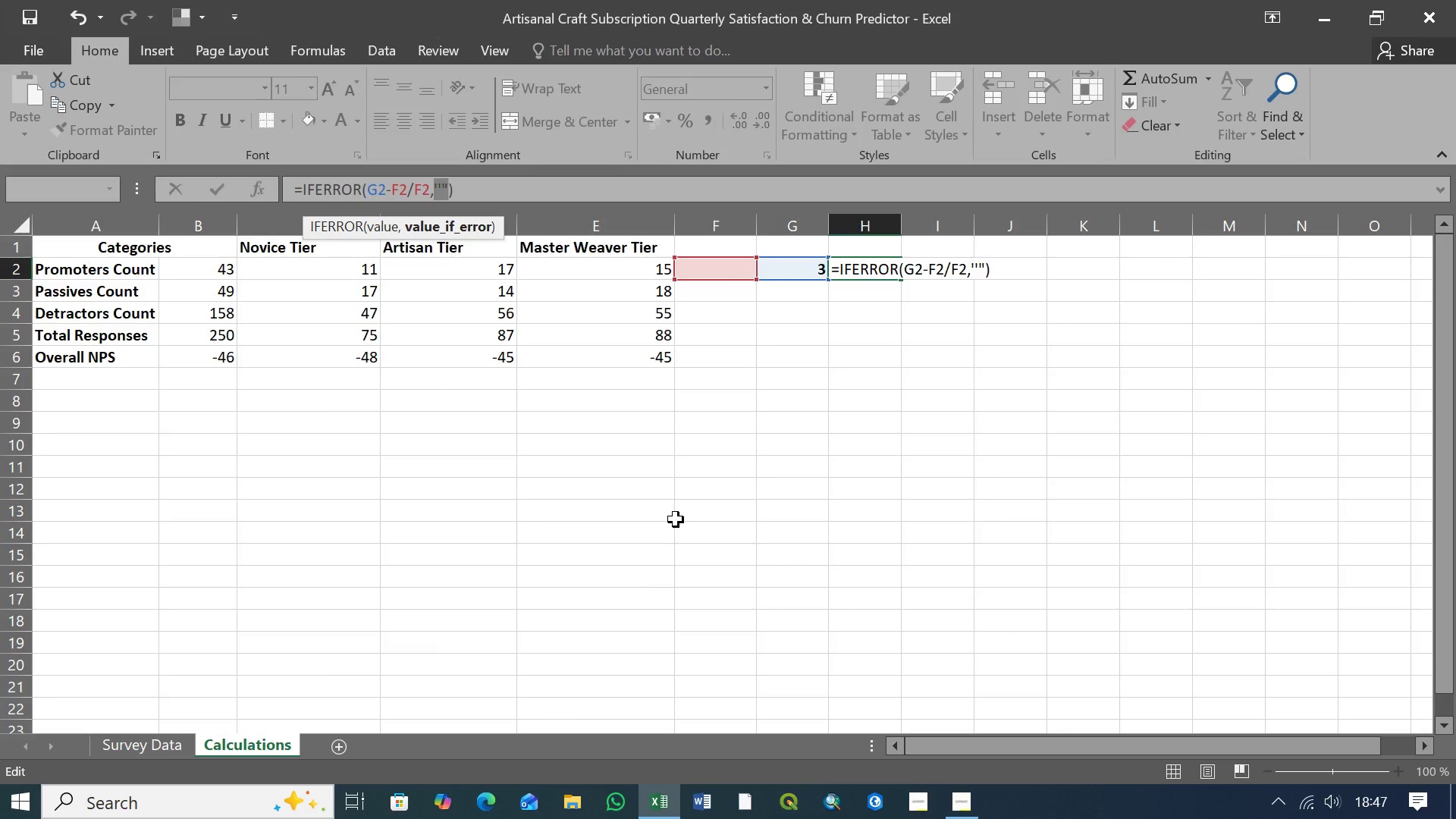 
wait(11.12)
 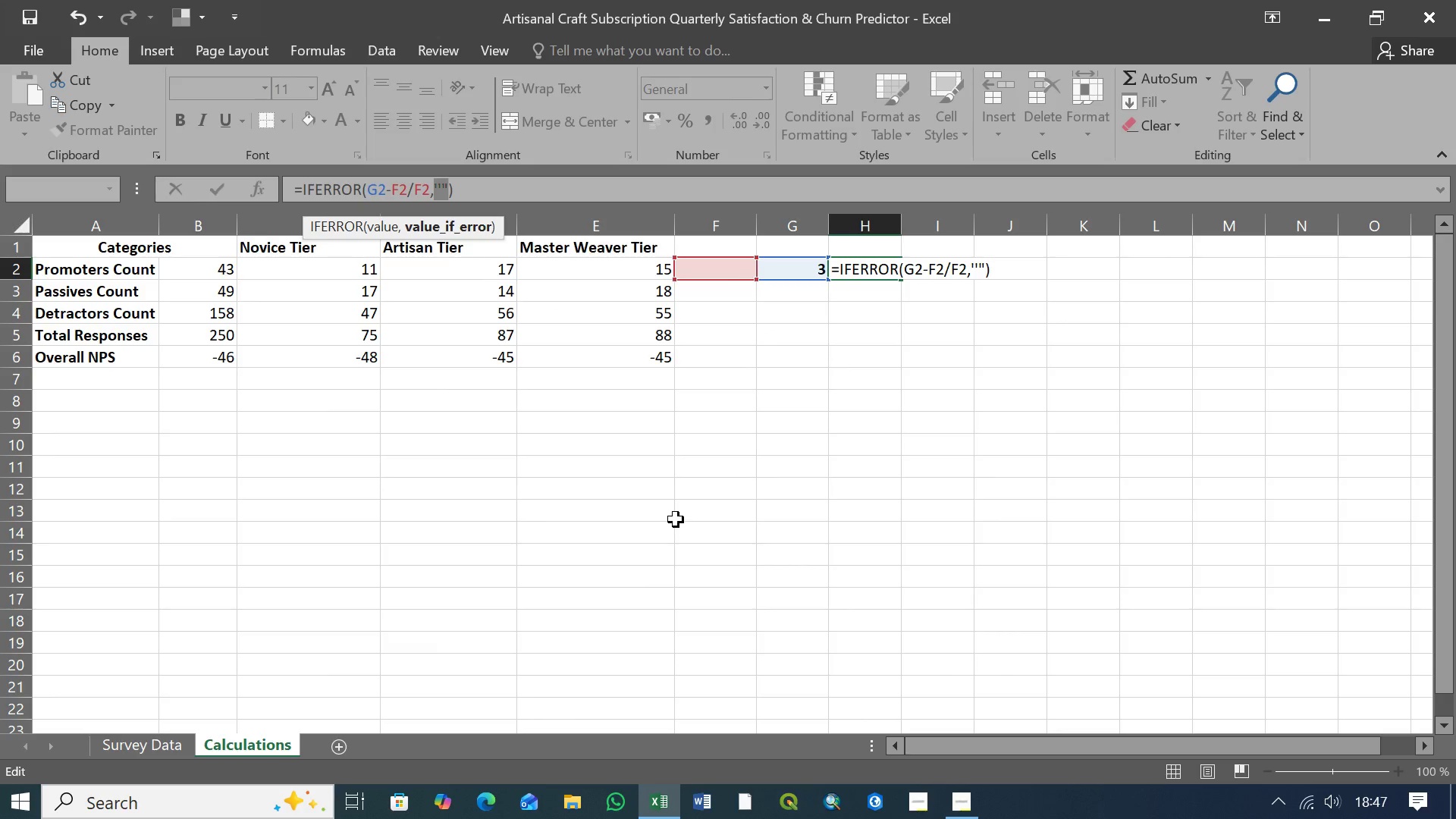 
left_click([501, 183])
 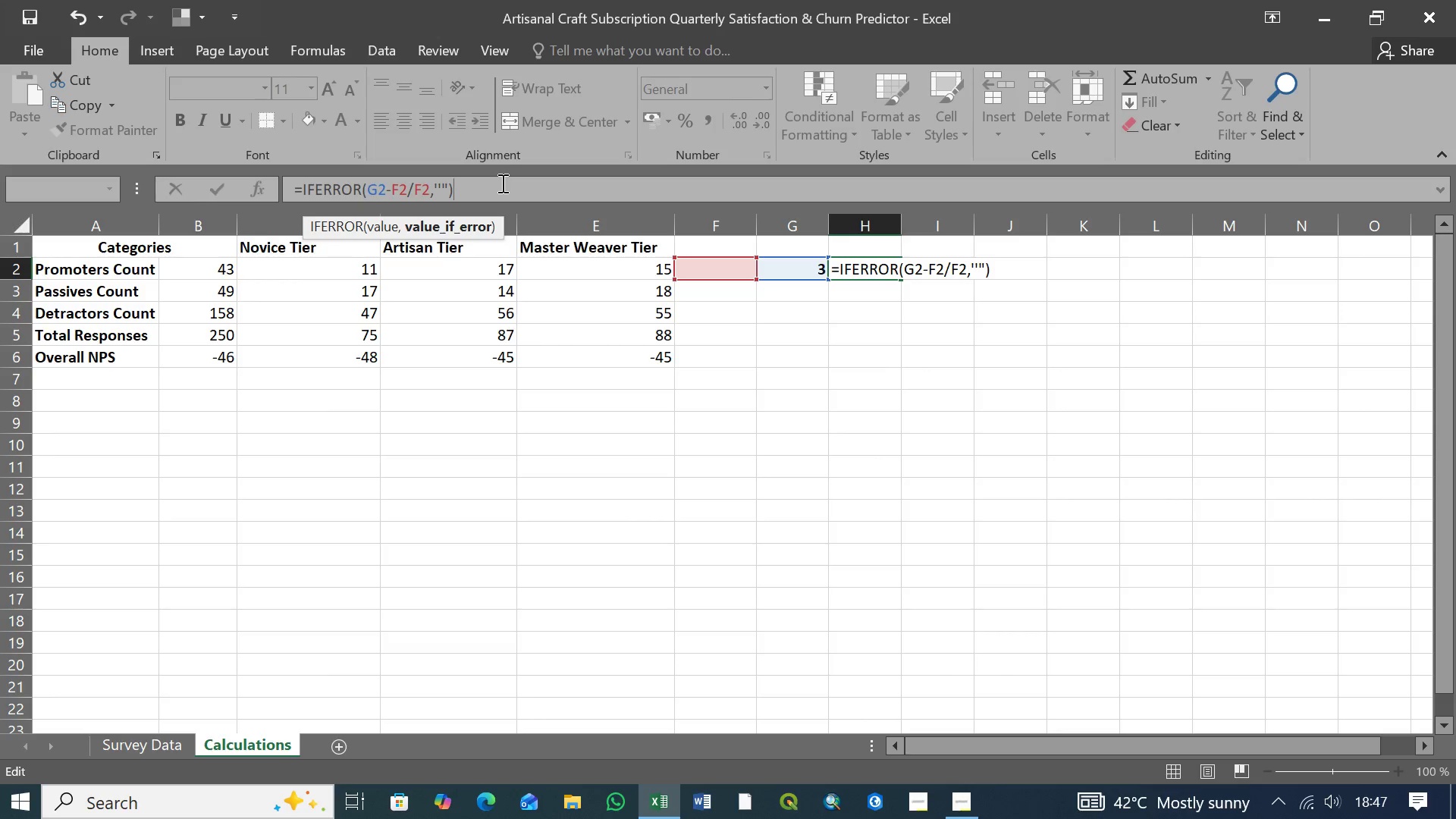 
key(Backspace)
 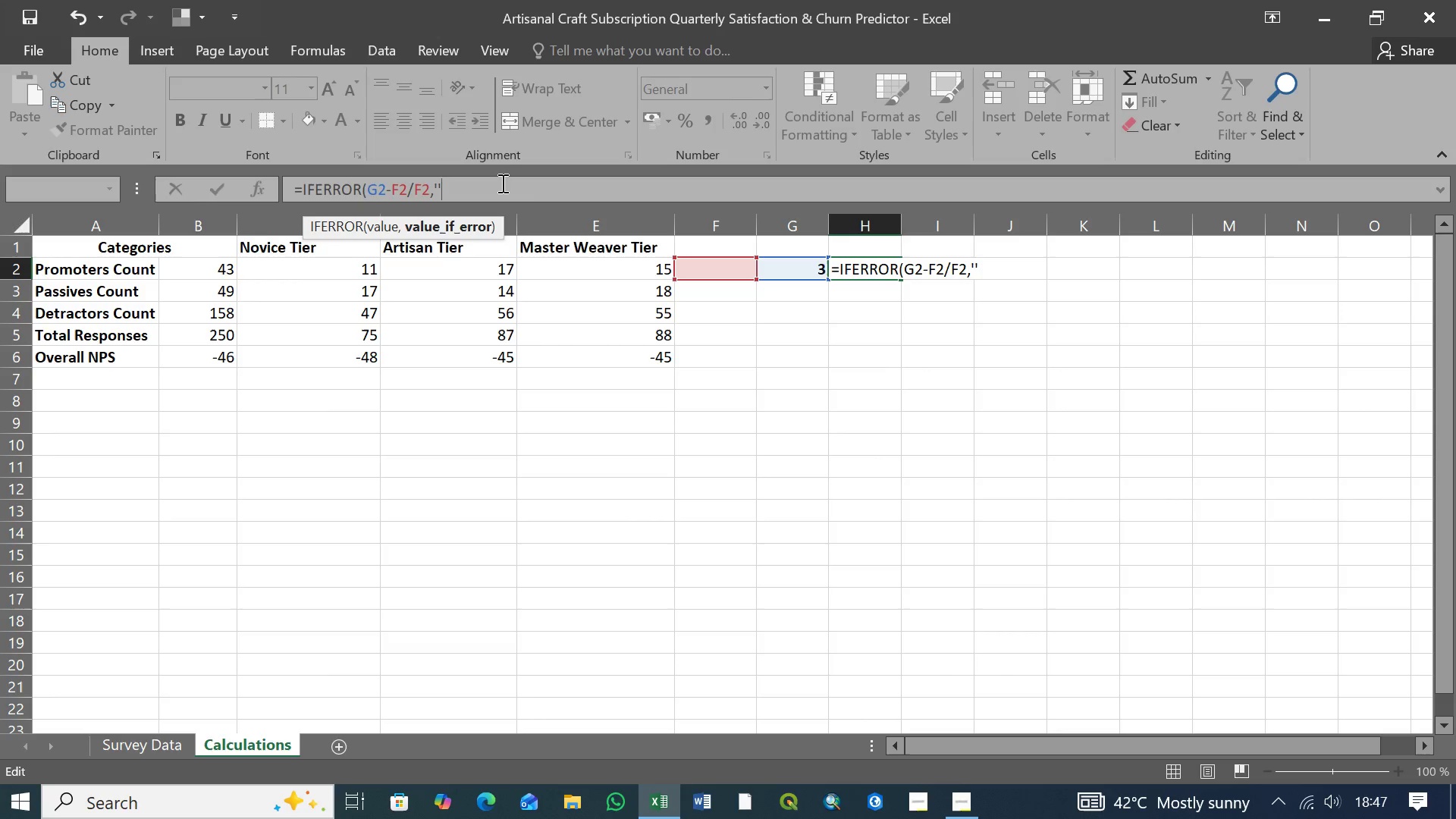 
key(Backspace)
 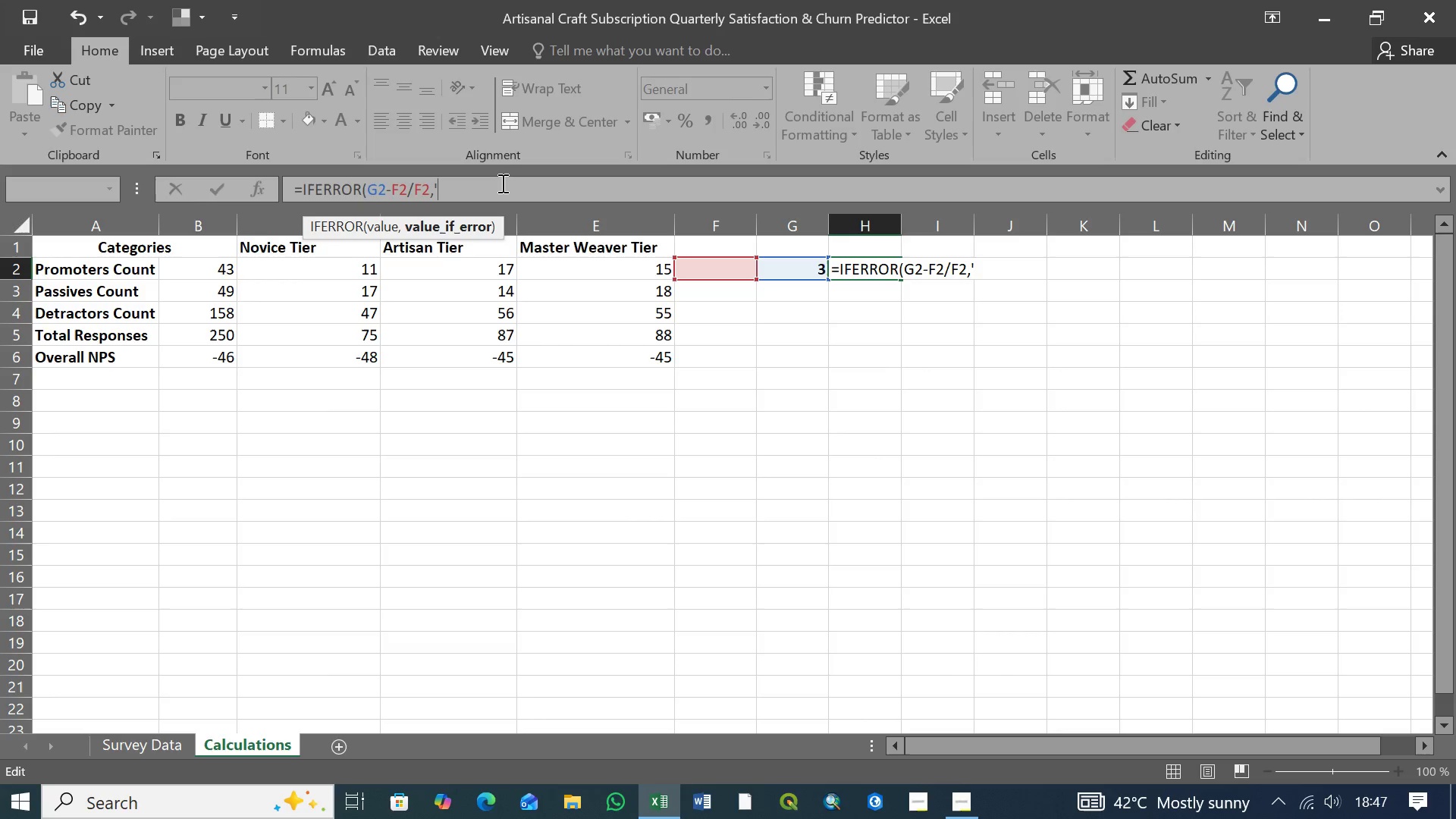 
key(Backspace)
 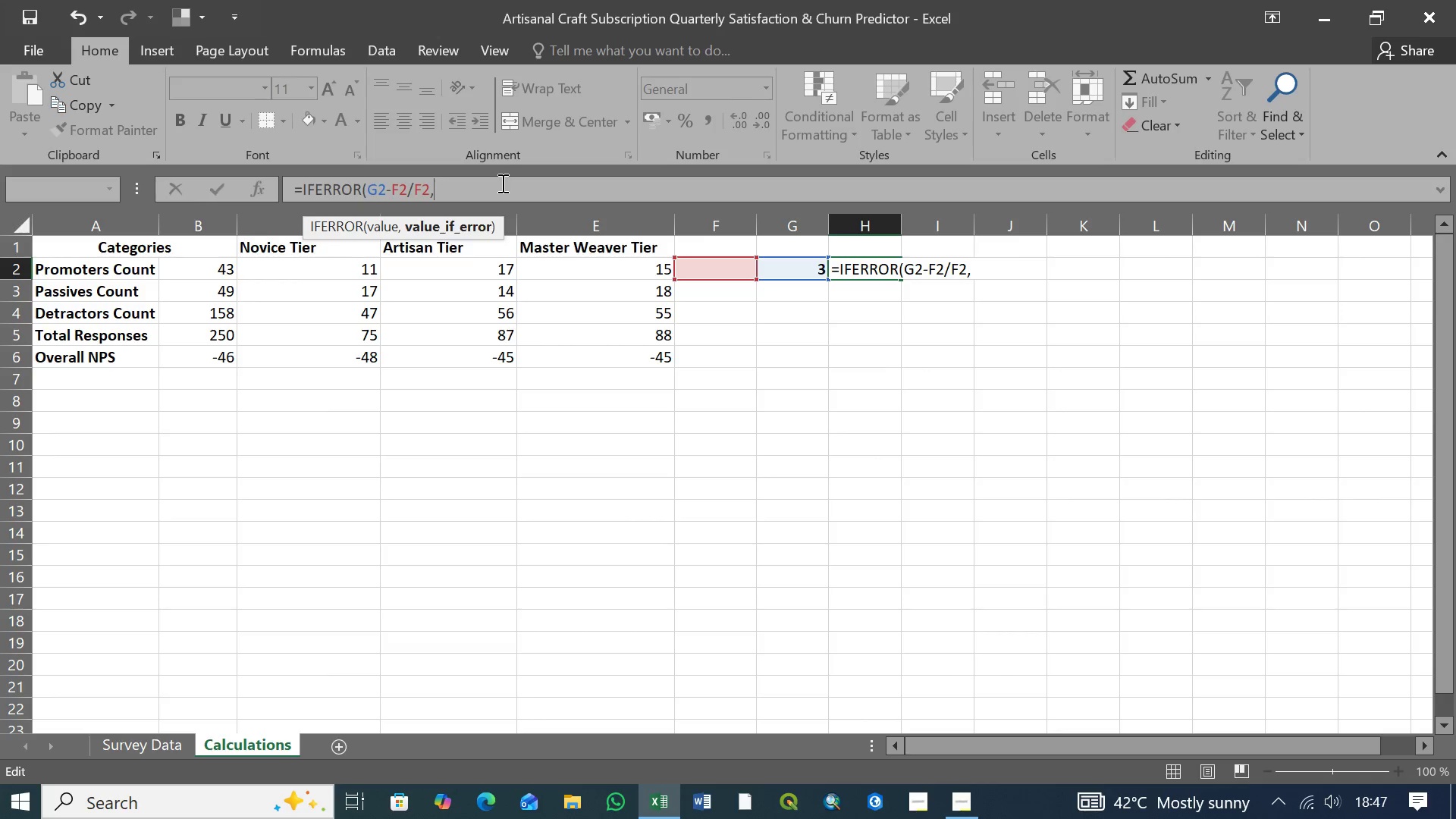 
key(Backspace)
 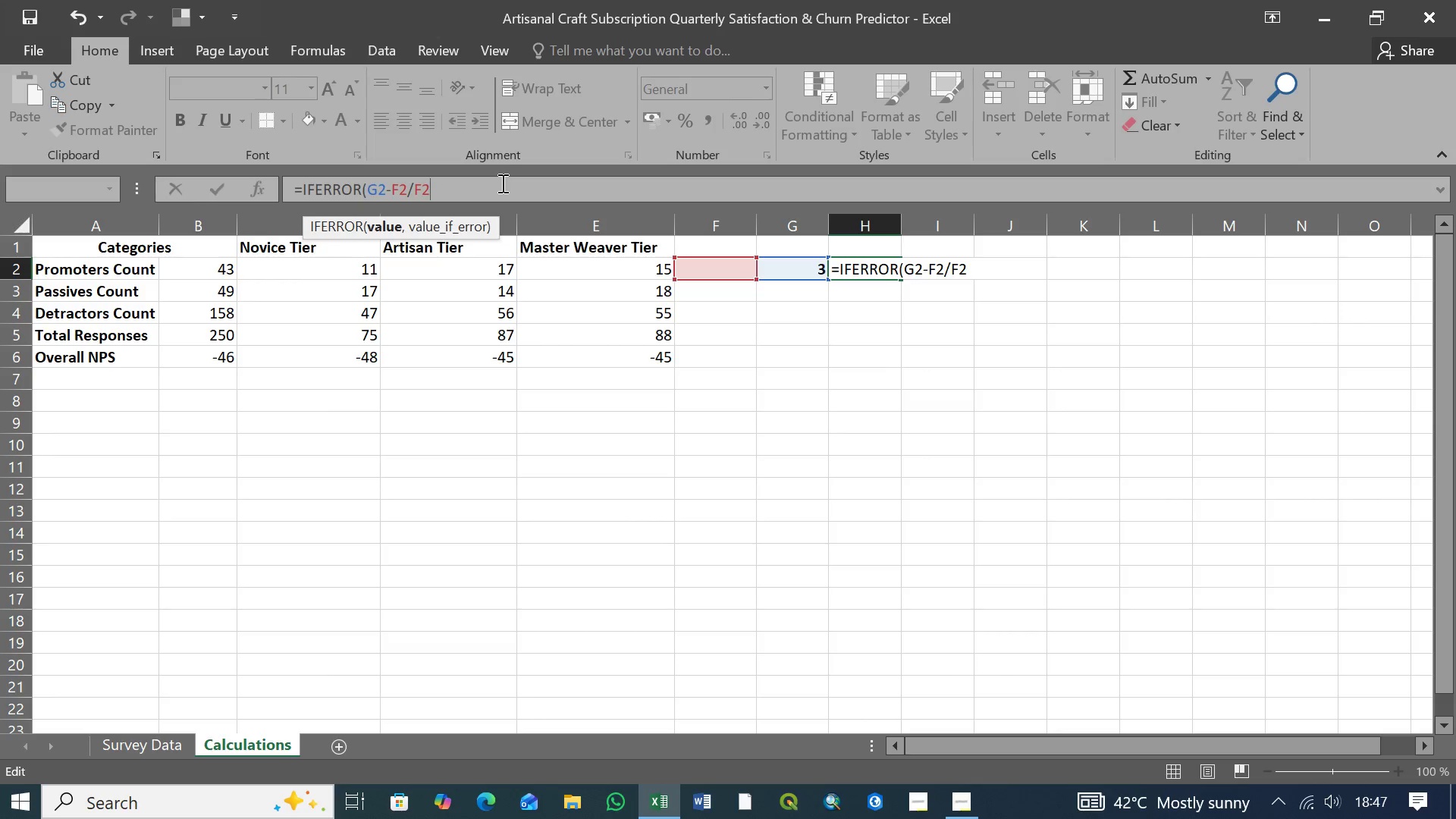 
key(Backspace)
 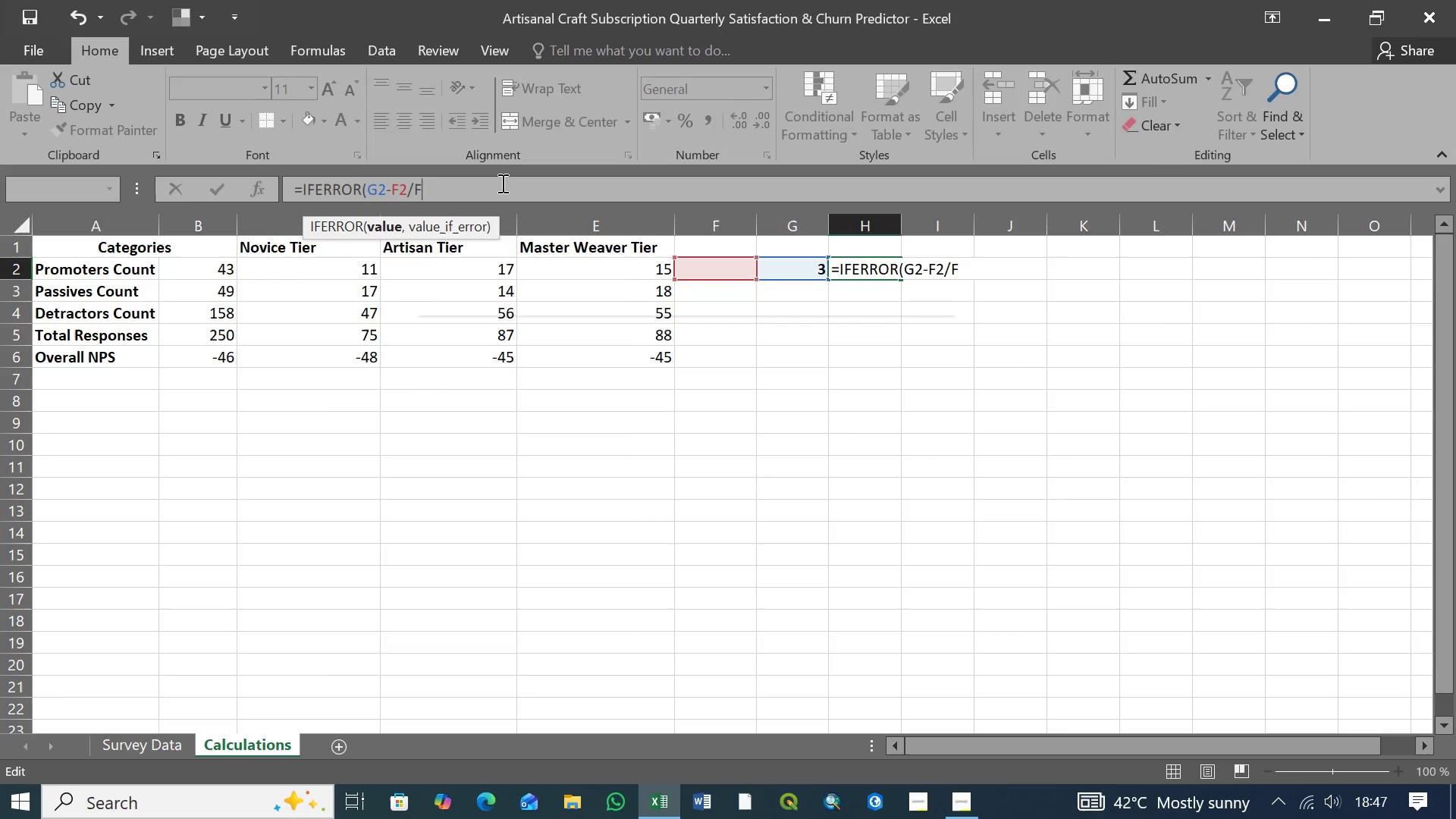 
key(Backspace)
 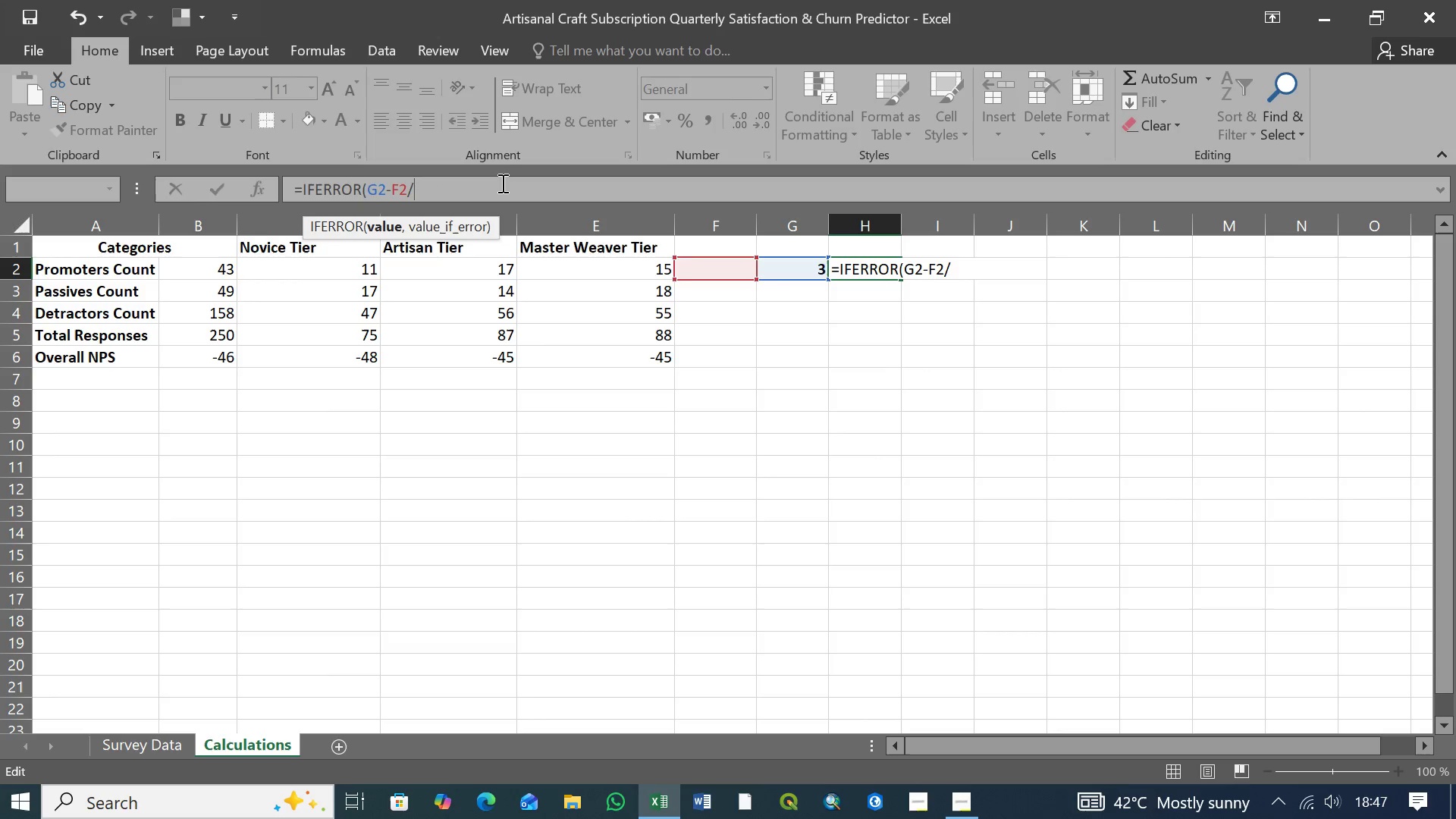 
key(Backspace)
 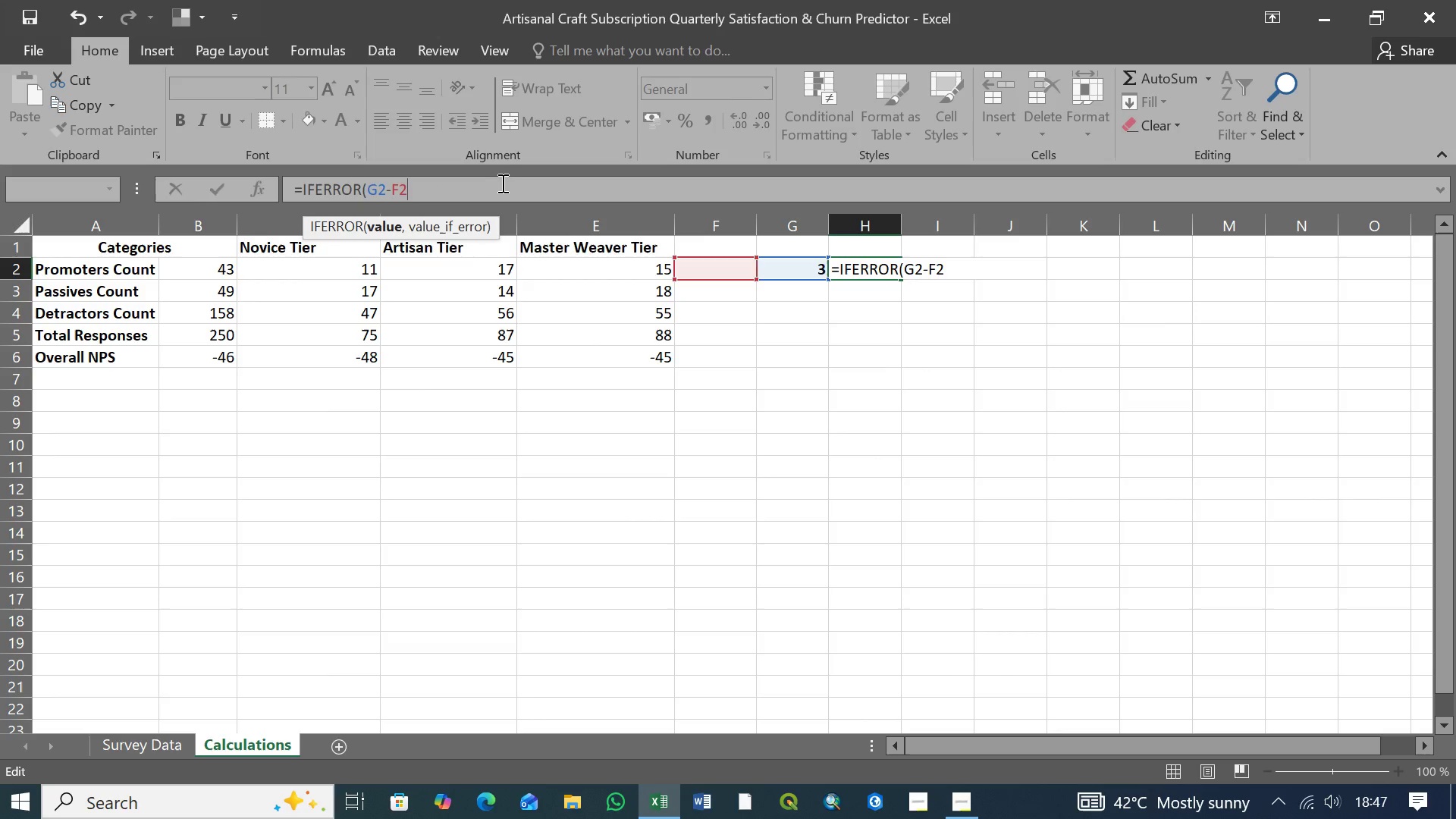 
key(Backspace)
 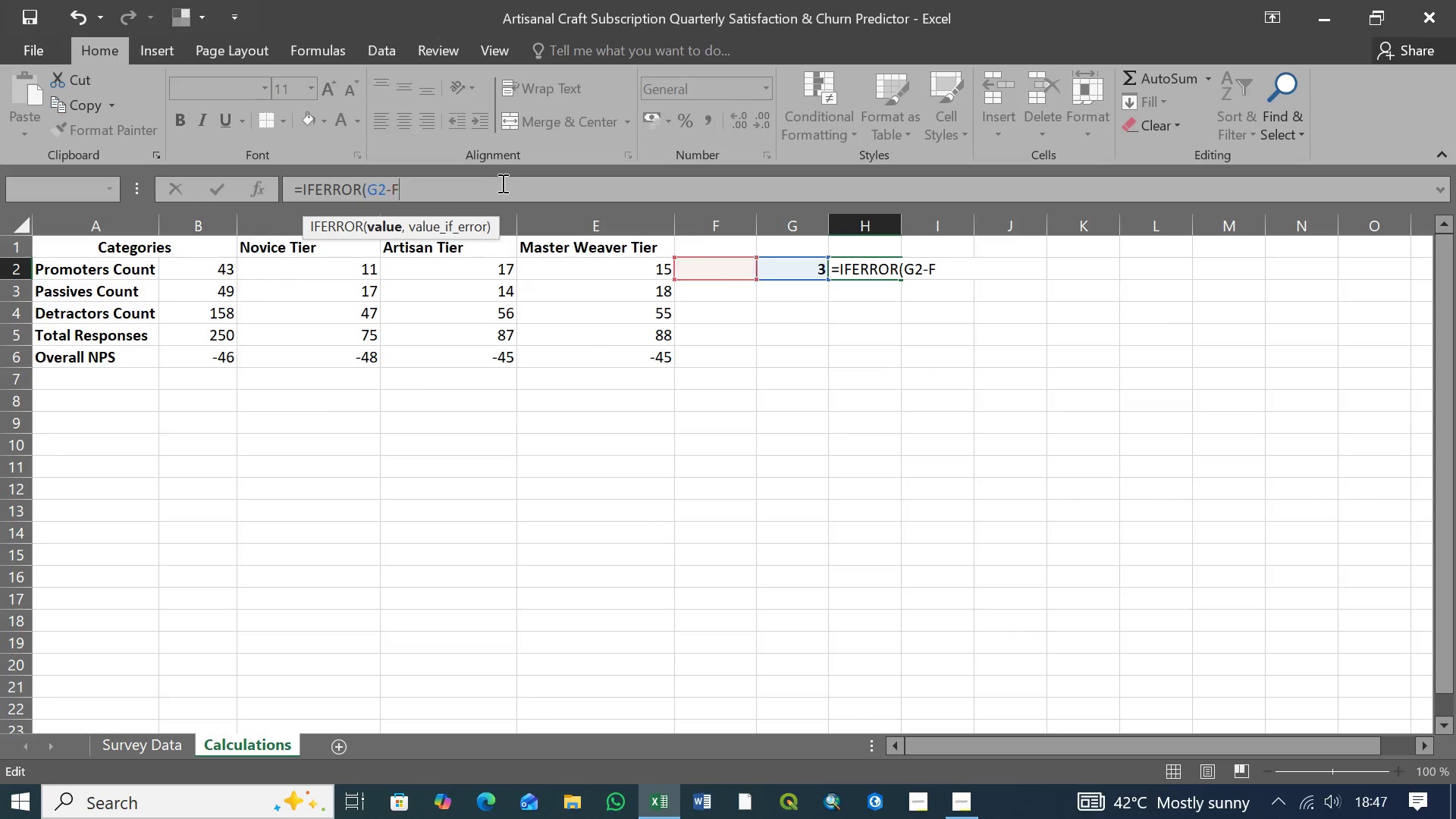 
key(Backspace)
 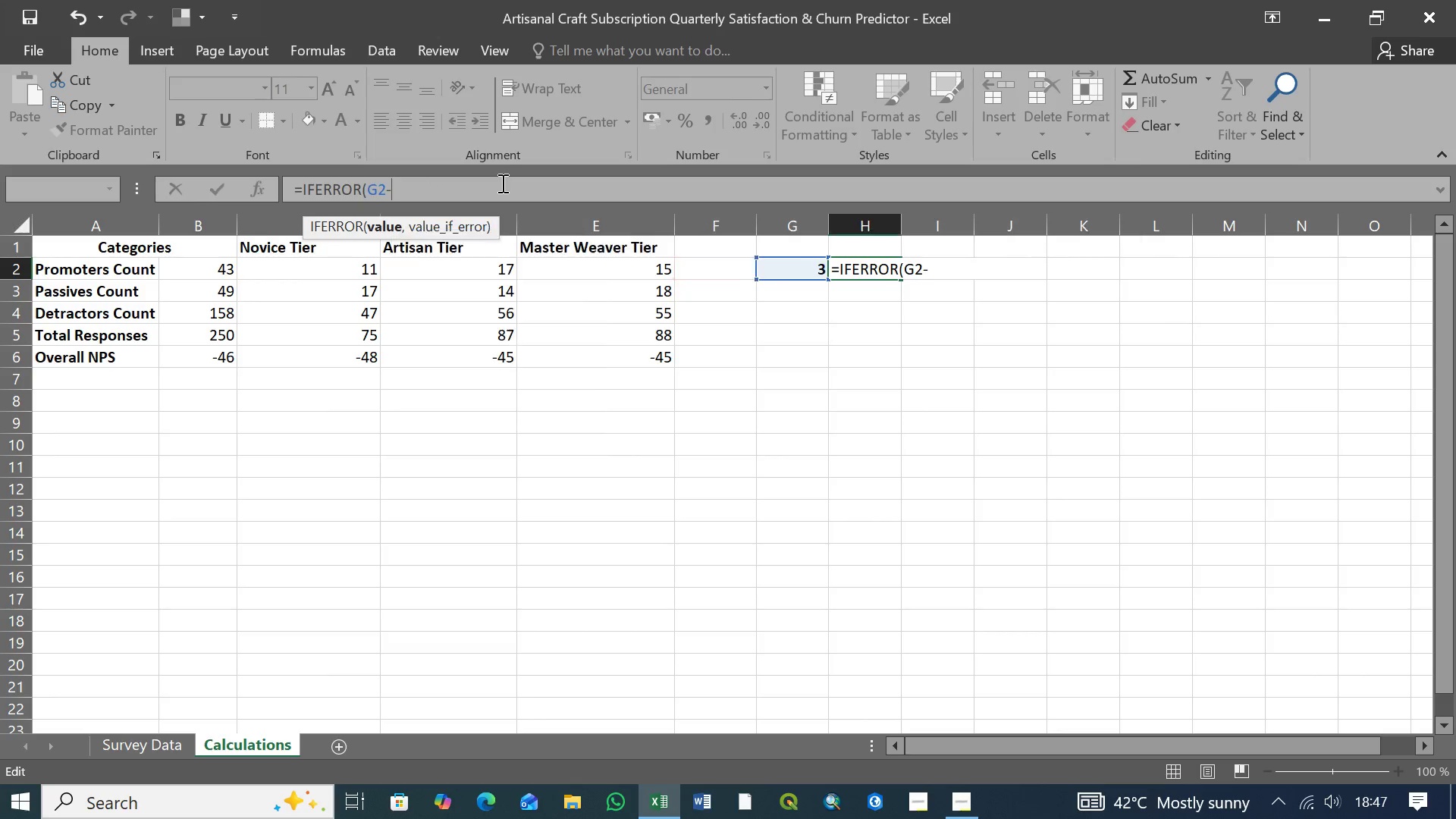 
key(Backspace)
 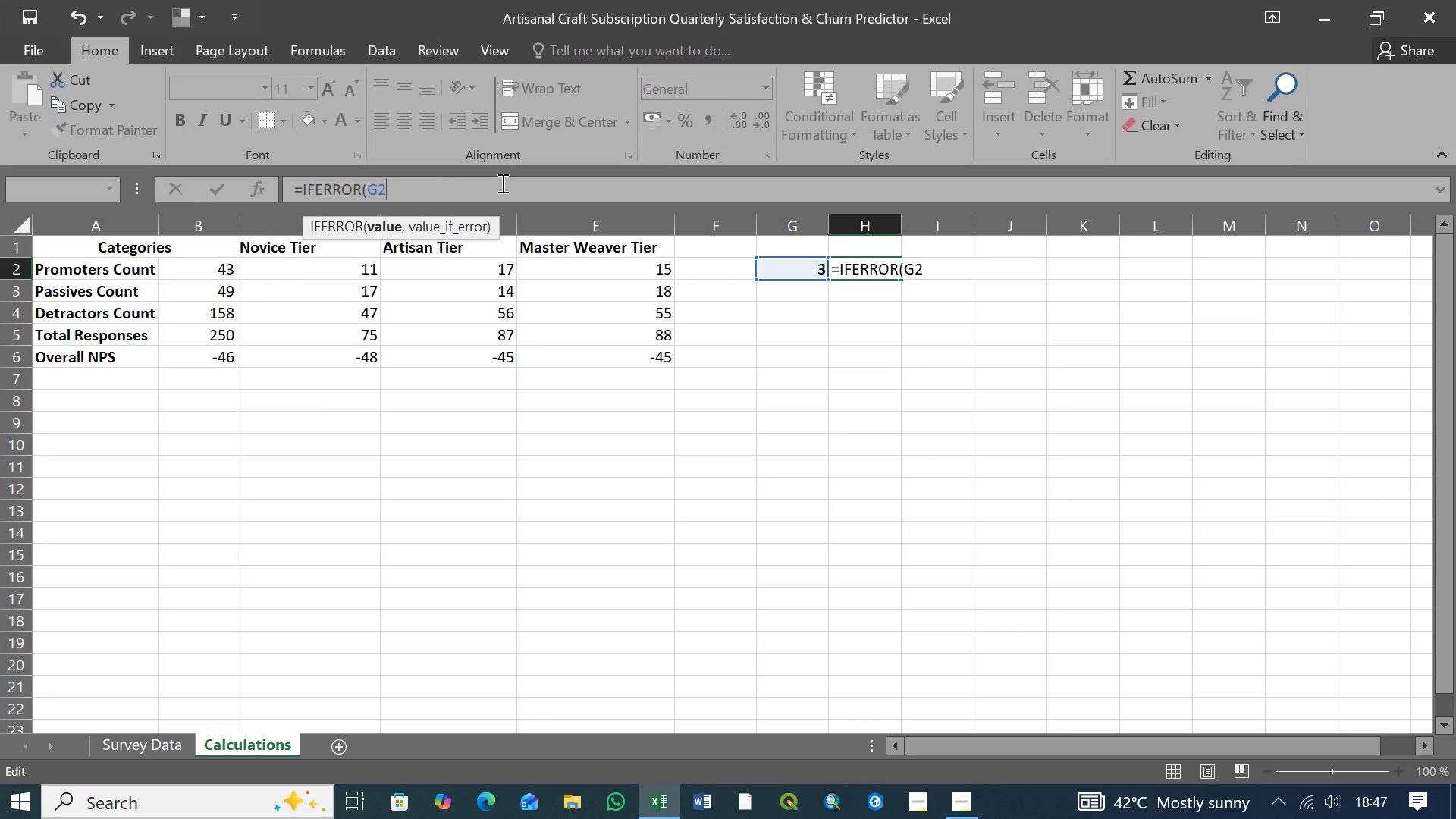 
key(Backspace)
 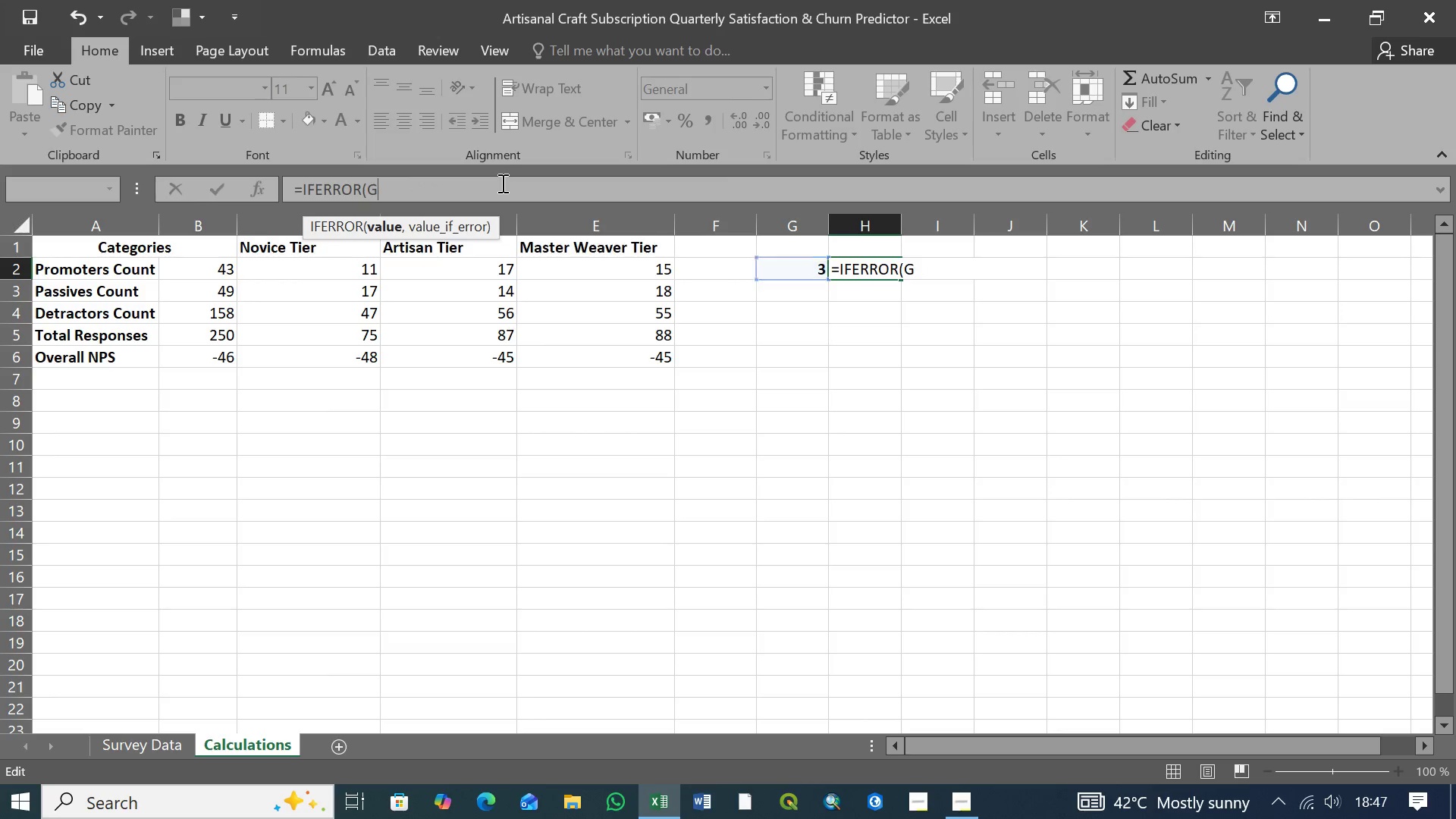 
key(Backspace)
 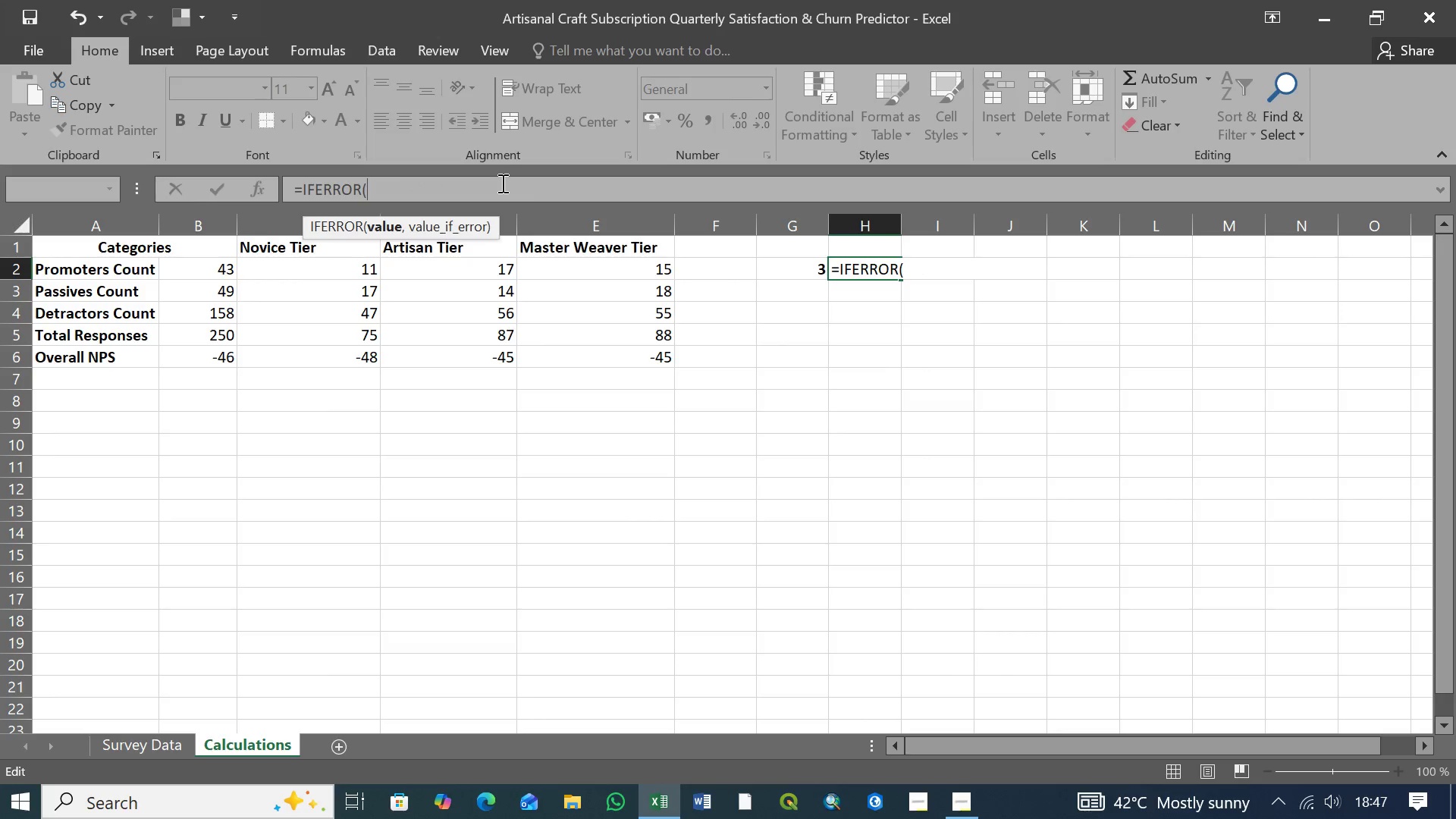 
key(Backspace)
 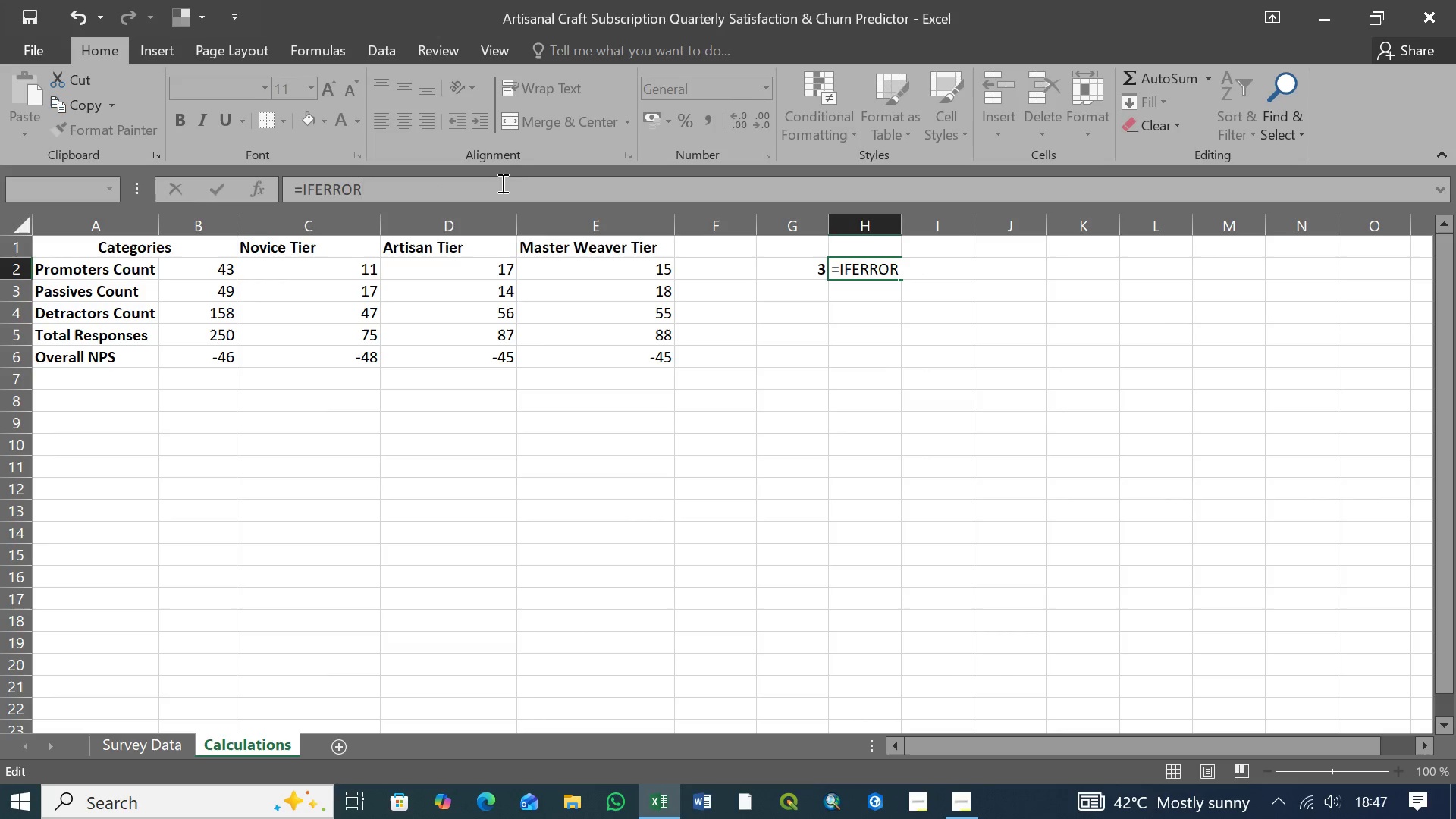 
key(Backspace)
 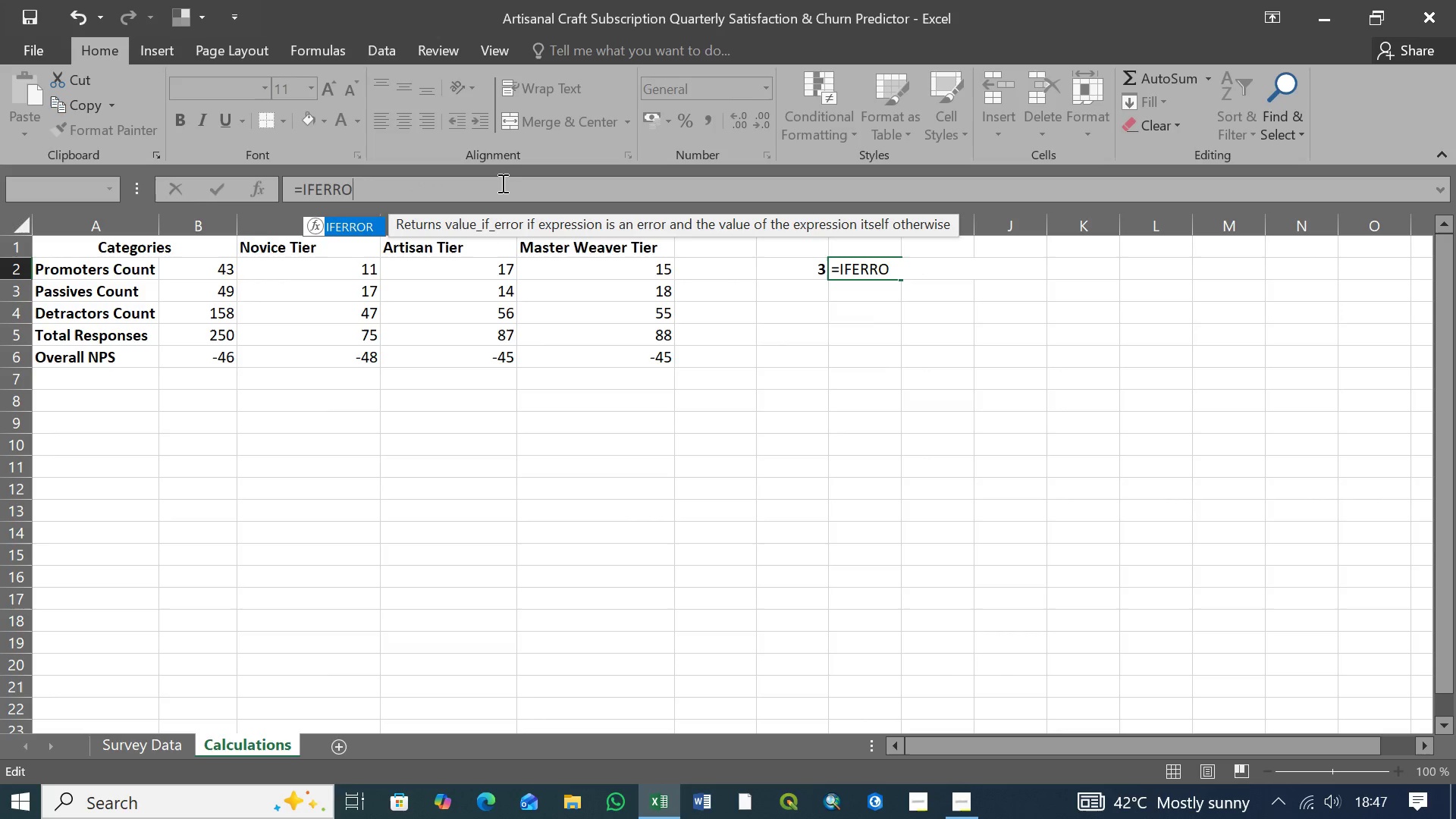 
key(Backspace)
 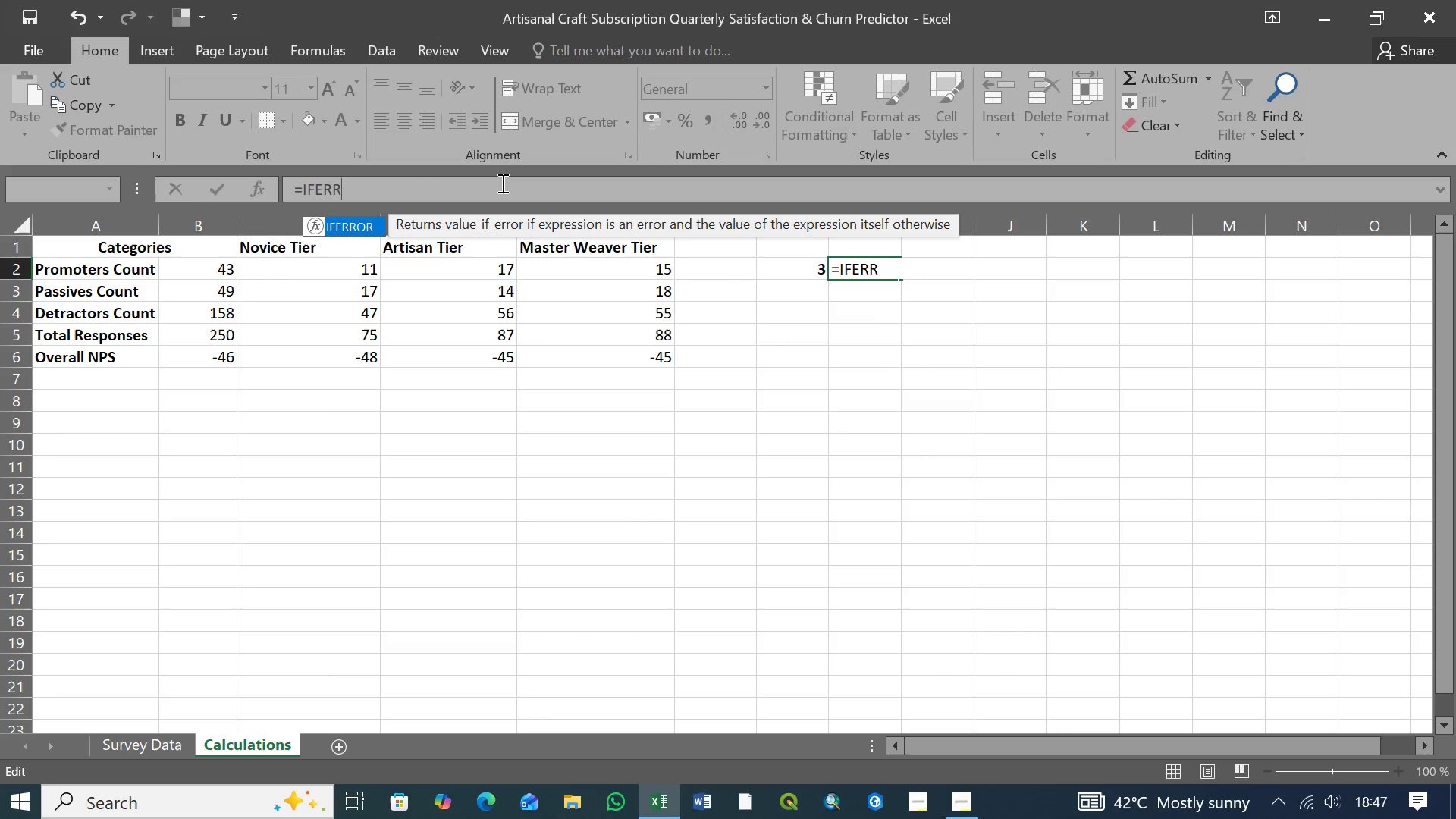 
key(Backspace)
 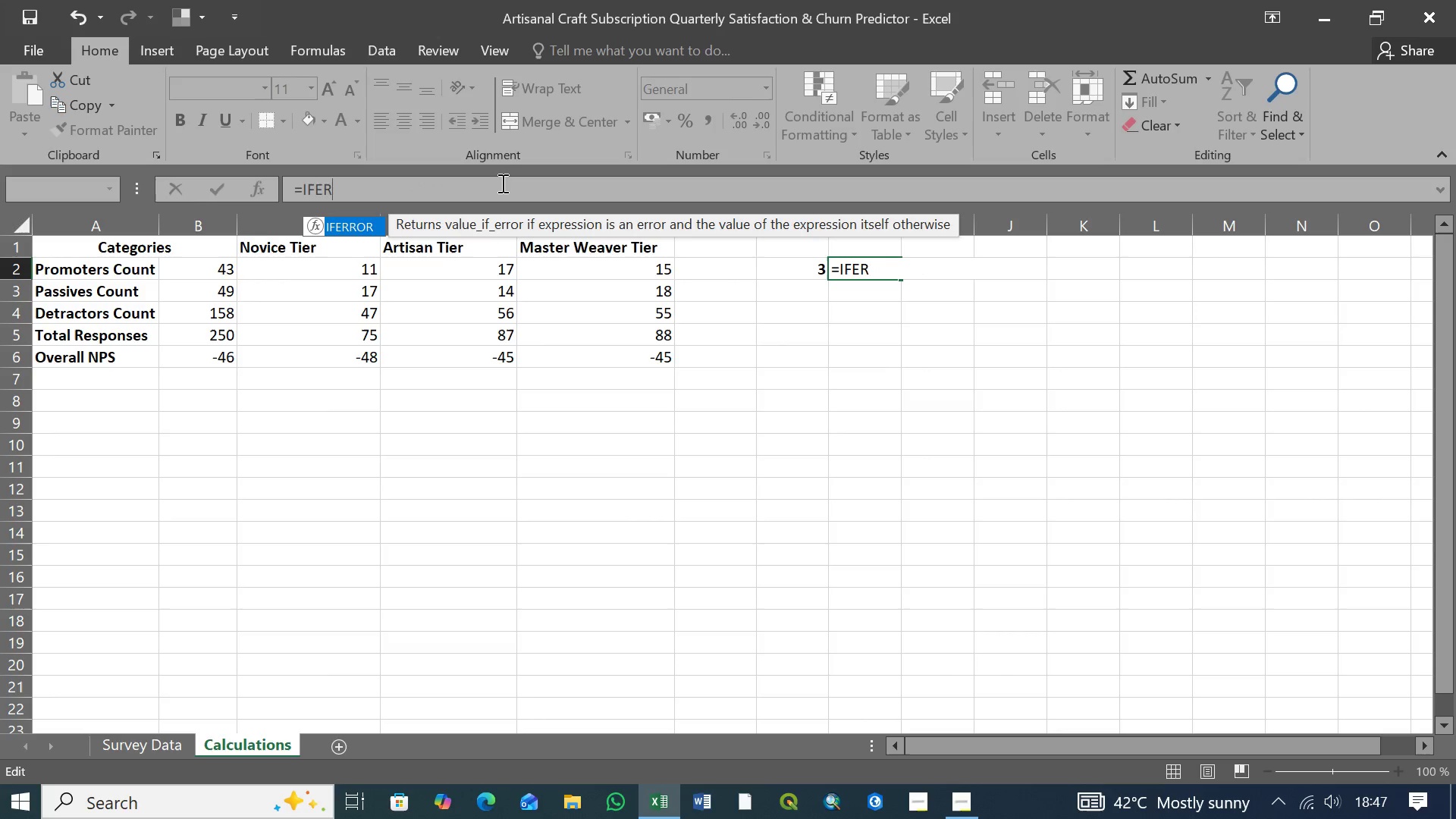 
key(Backspace)
 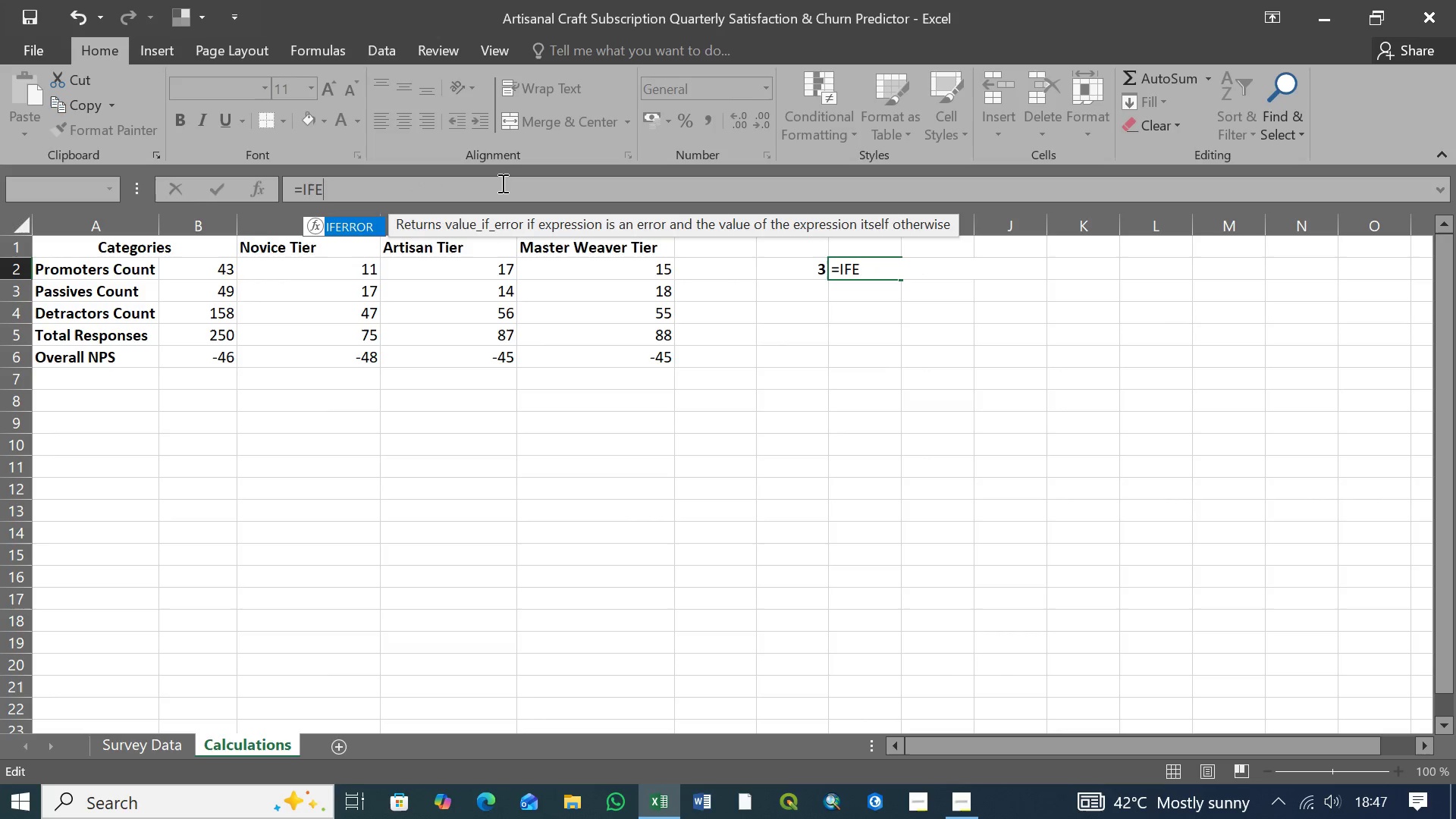 
key(Backspace)
 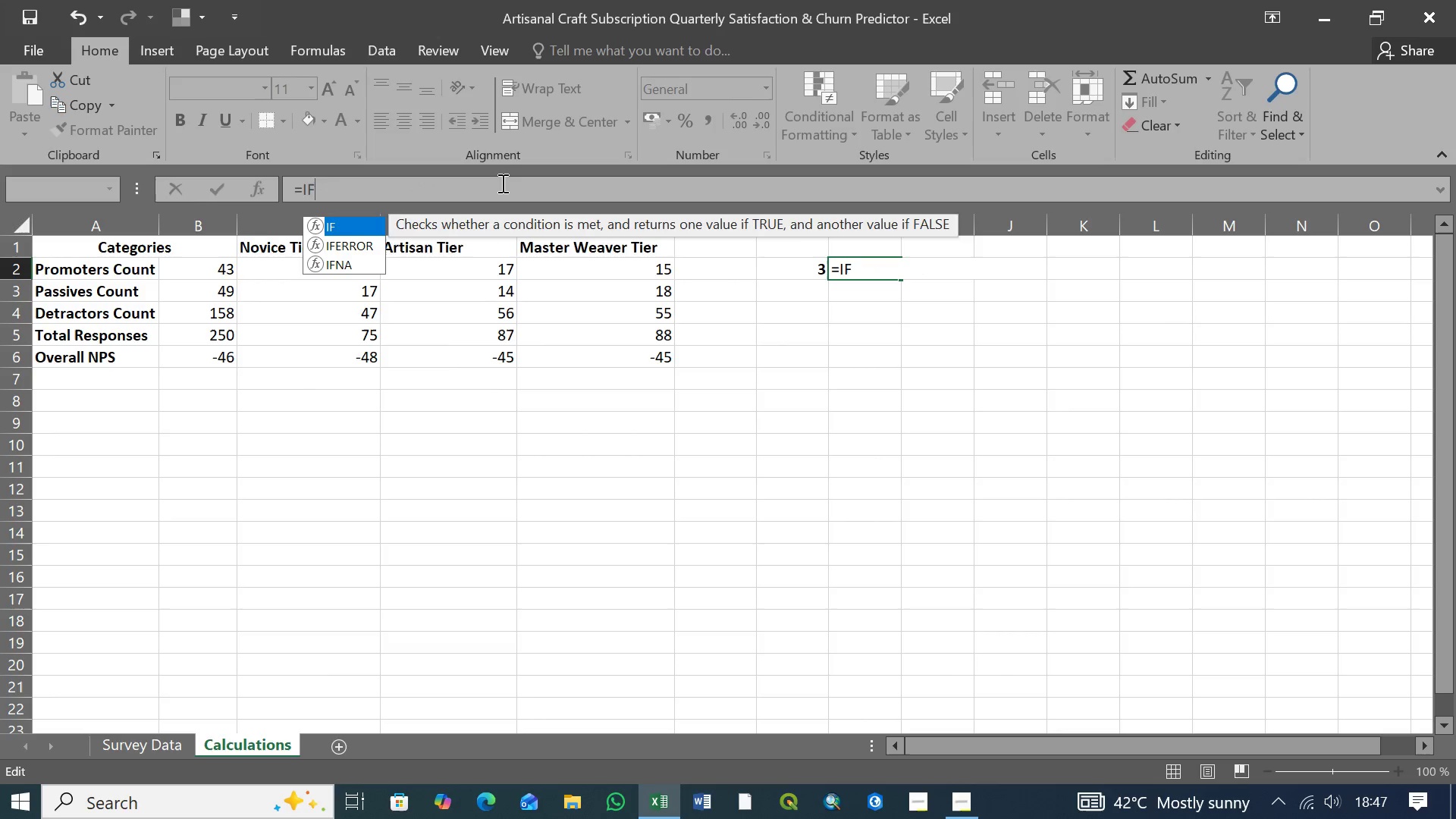 
key(Backspace)
 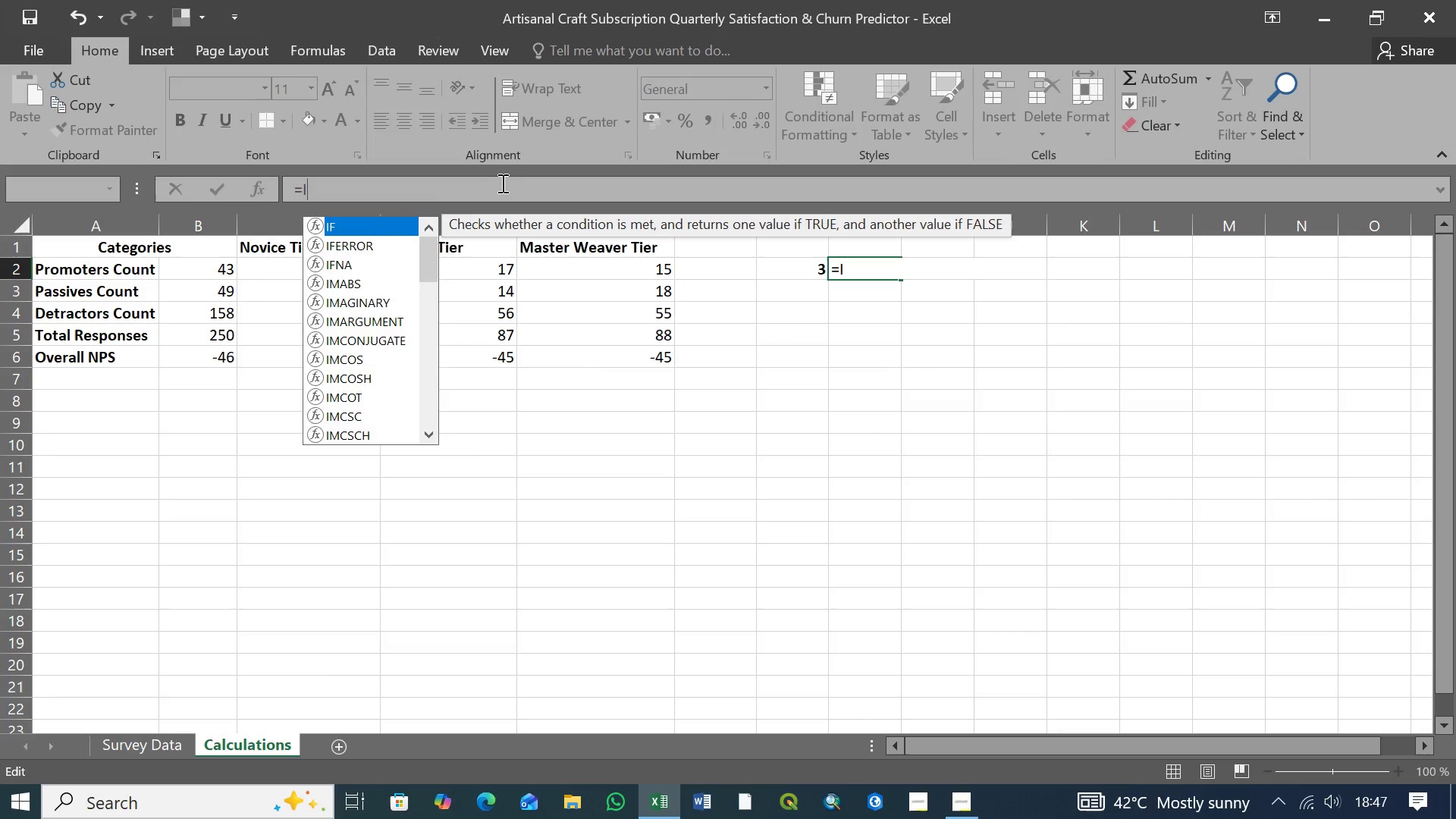 
key(Backspace)
 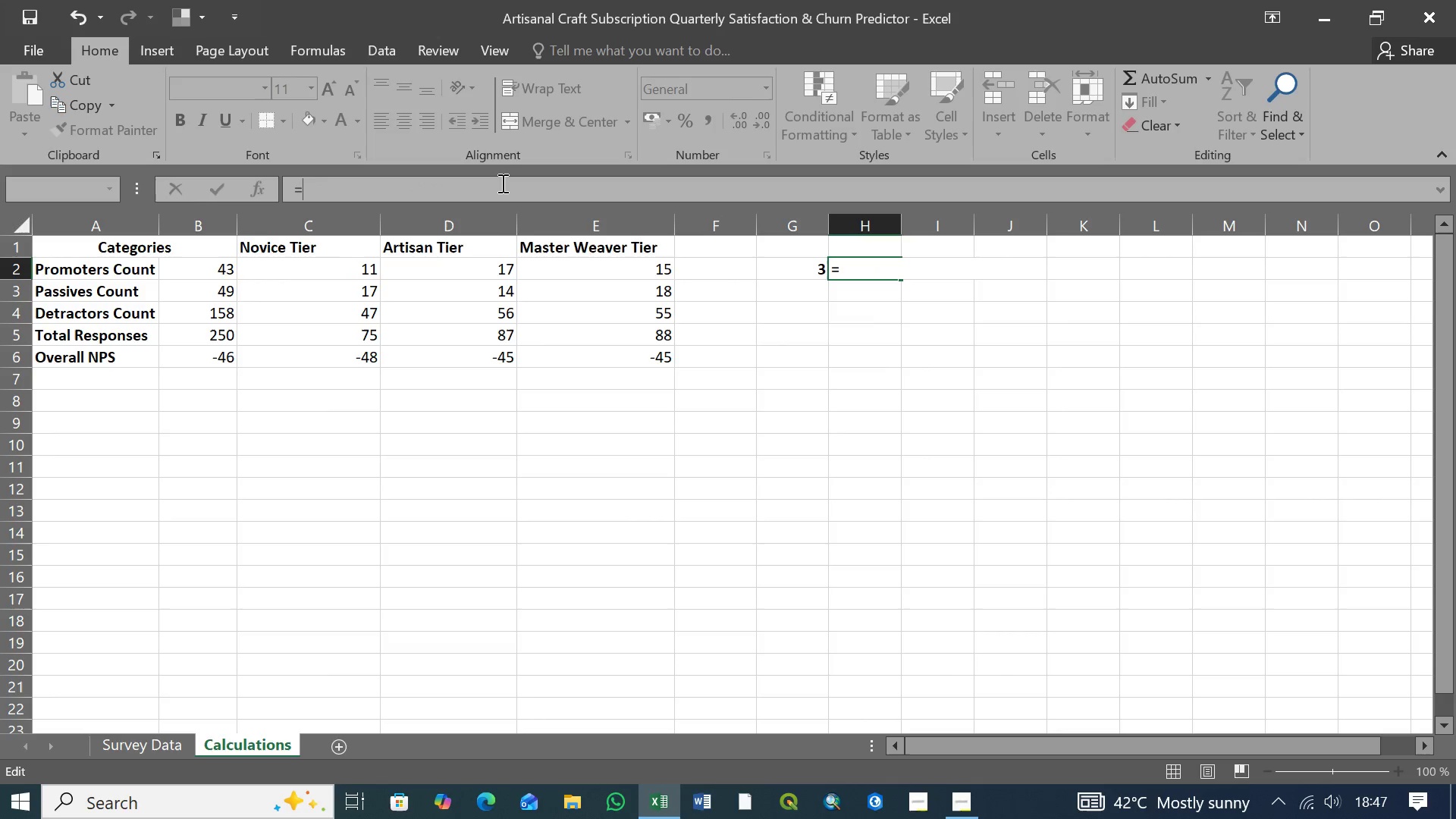 
key(Backspace)
 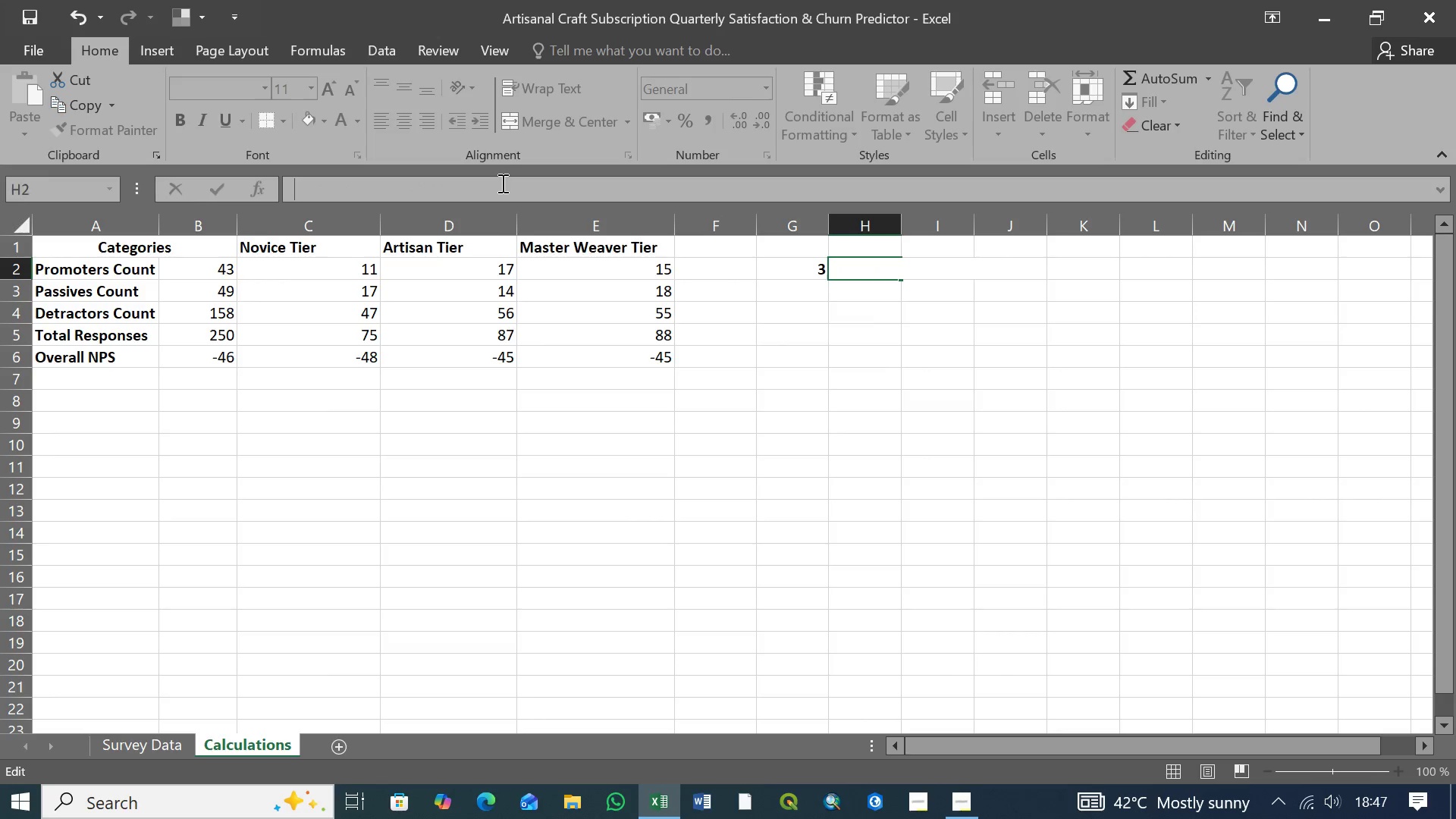 
key(Backspace)
 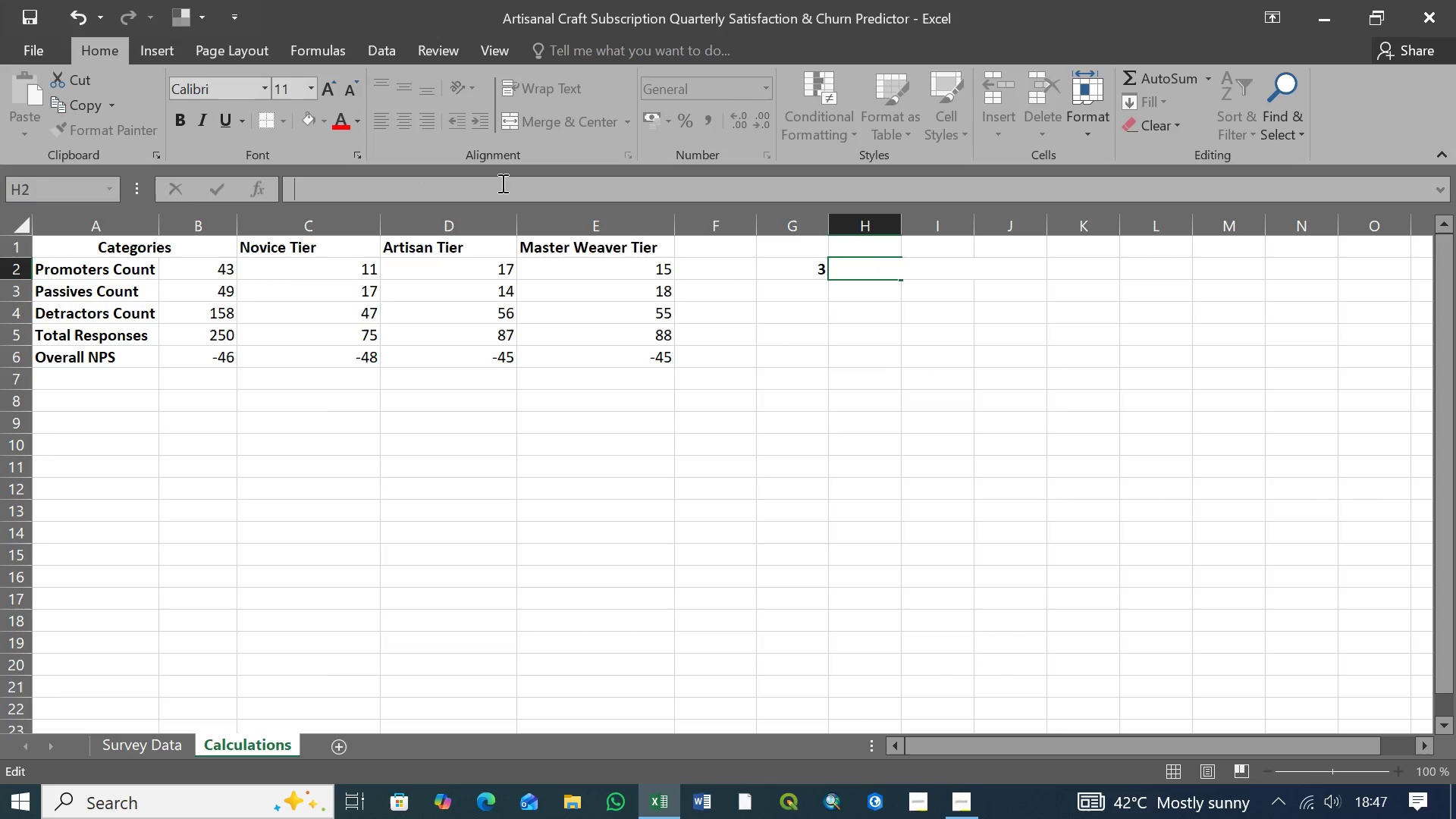 
key(Backspace)
 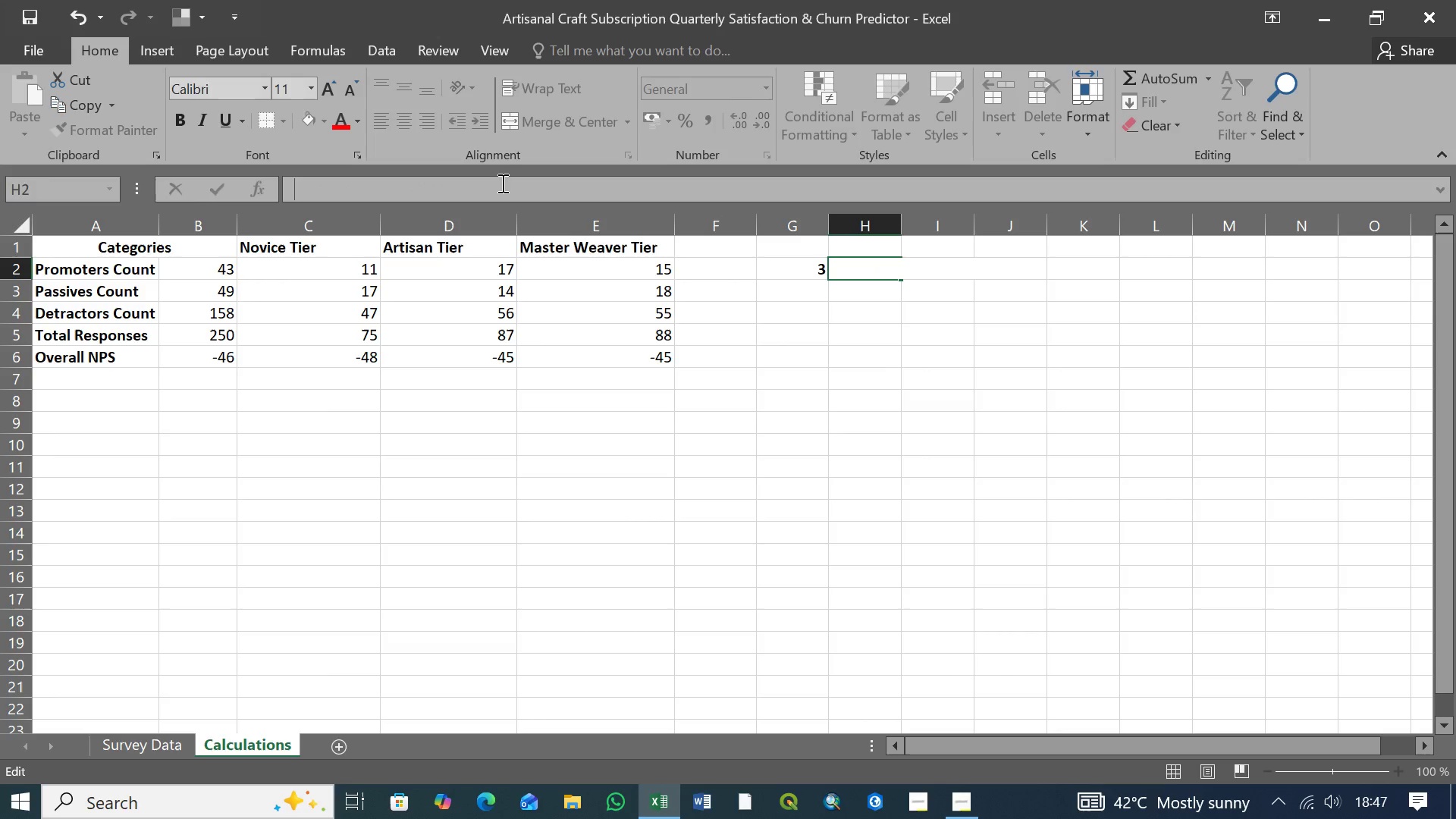 
key(Backspace)
 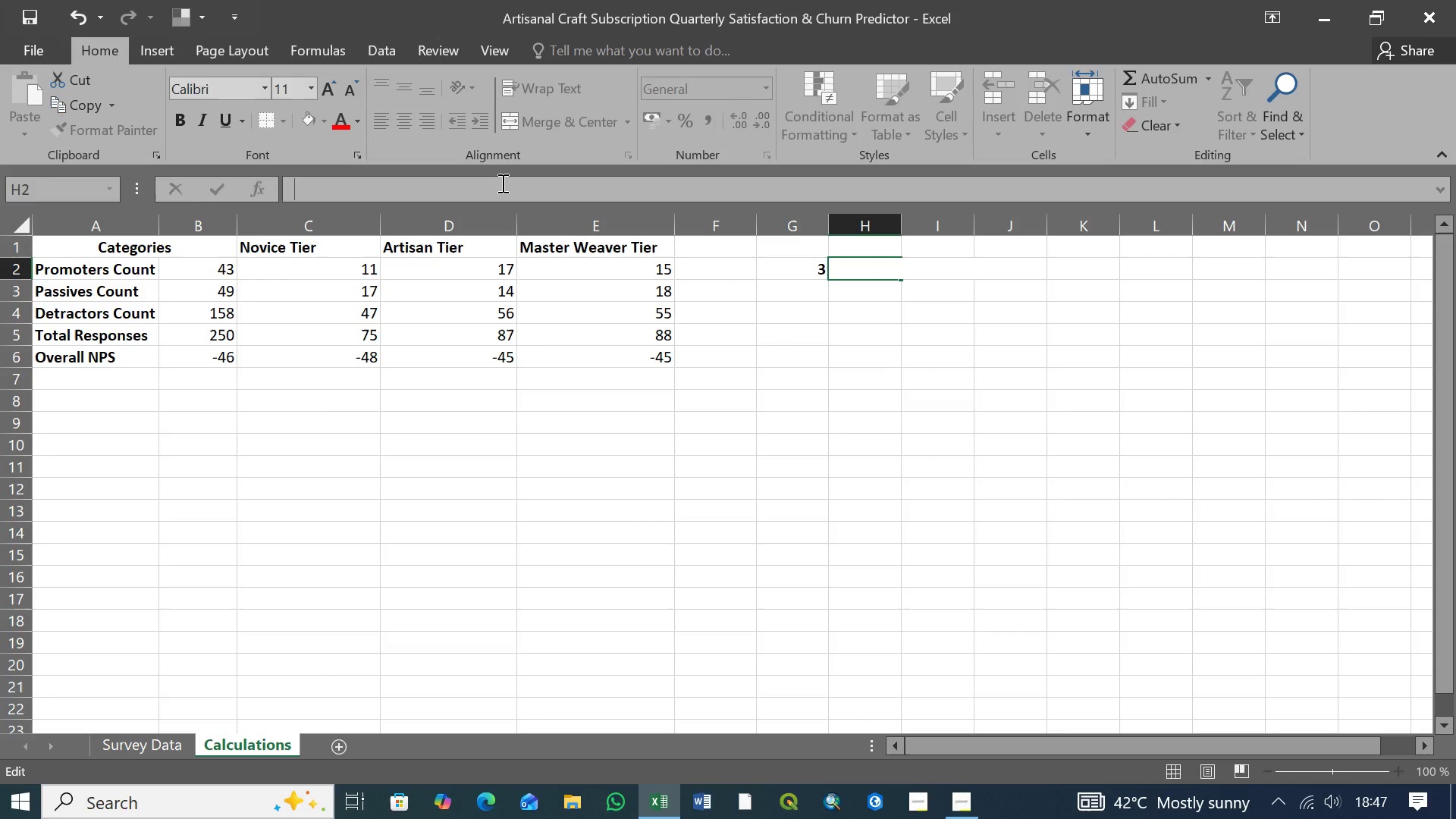 
key(Backspace)
 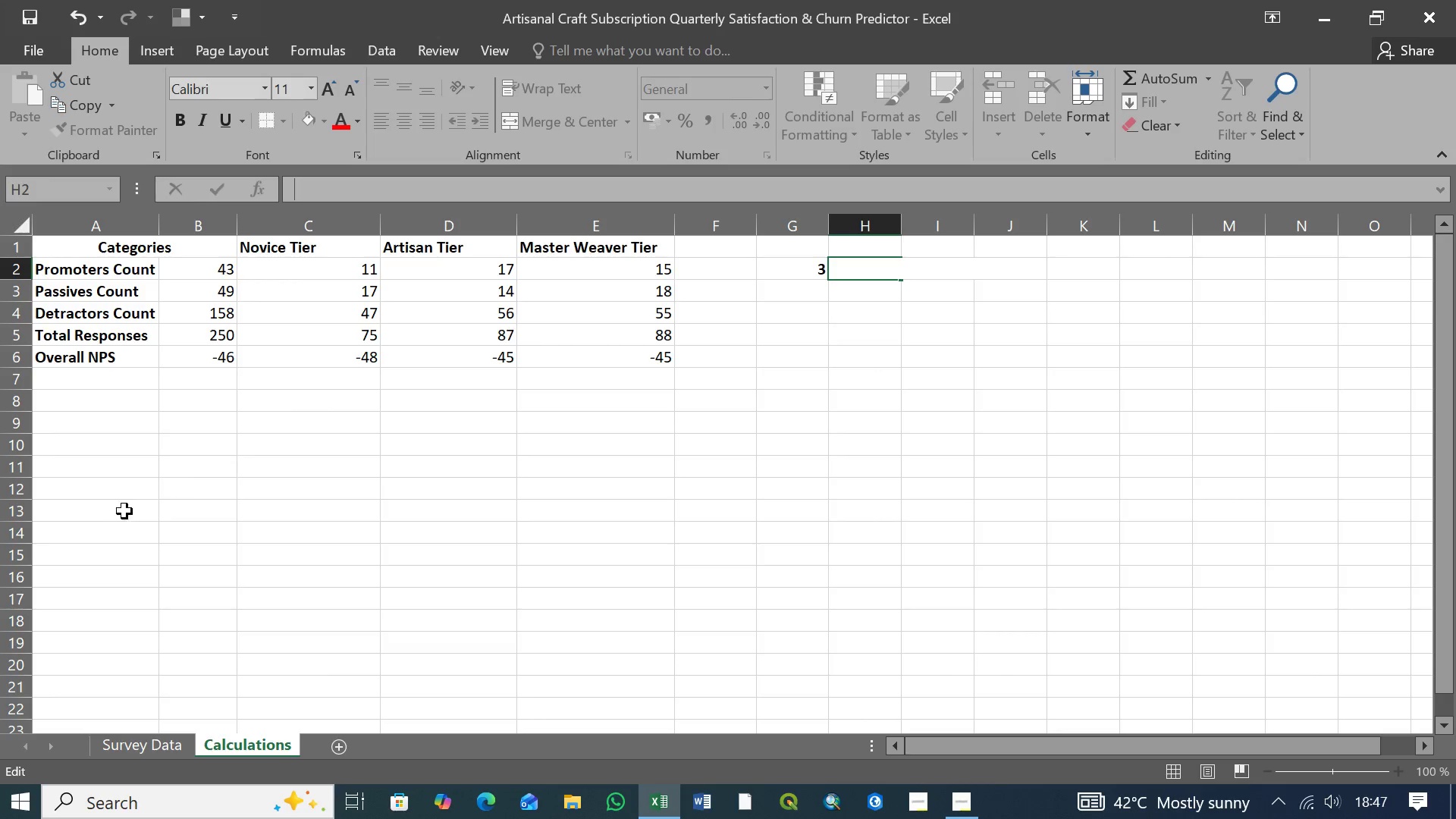 
left_click([55, 449])
 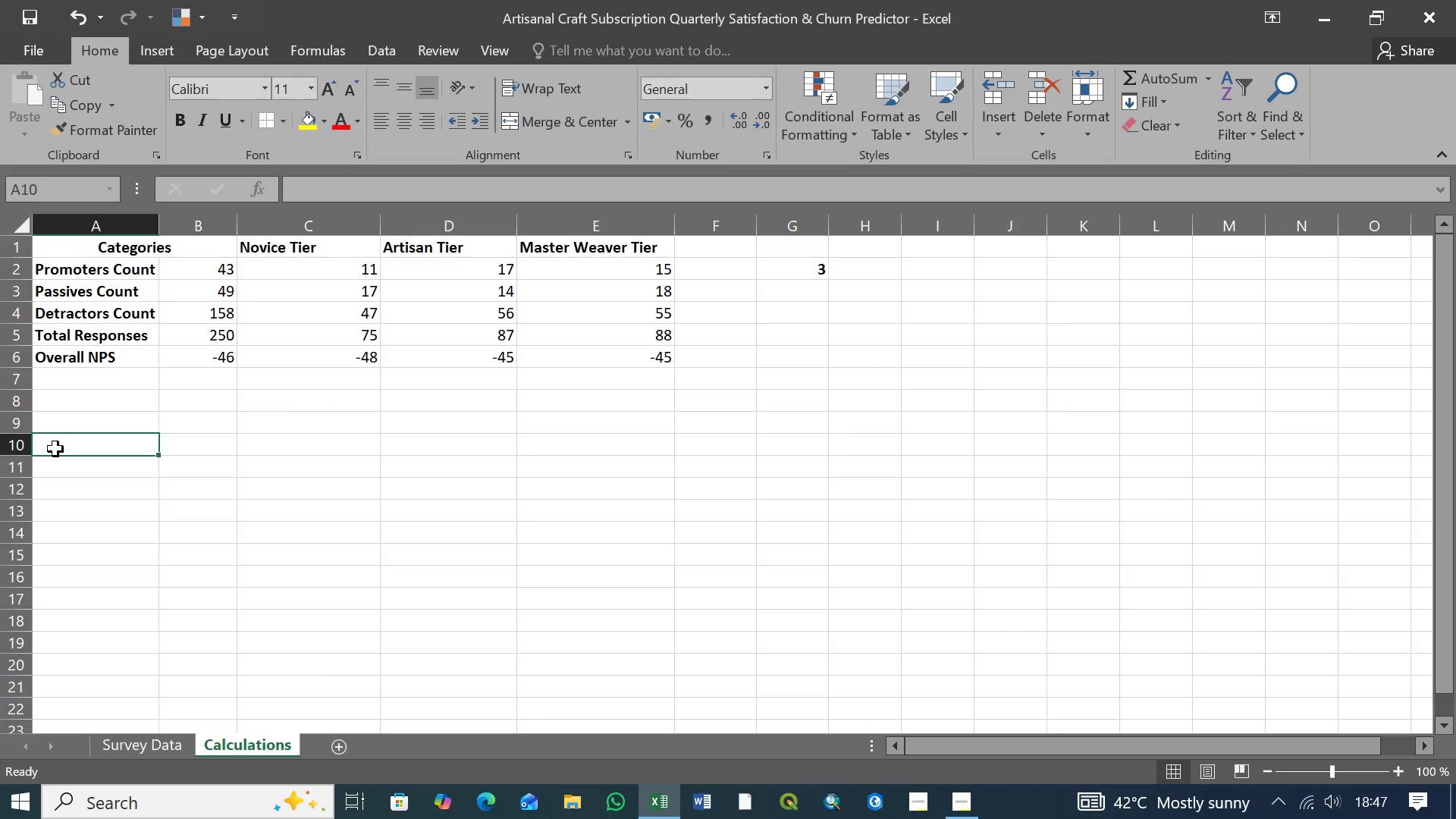 
wait(6.61)
 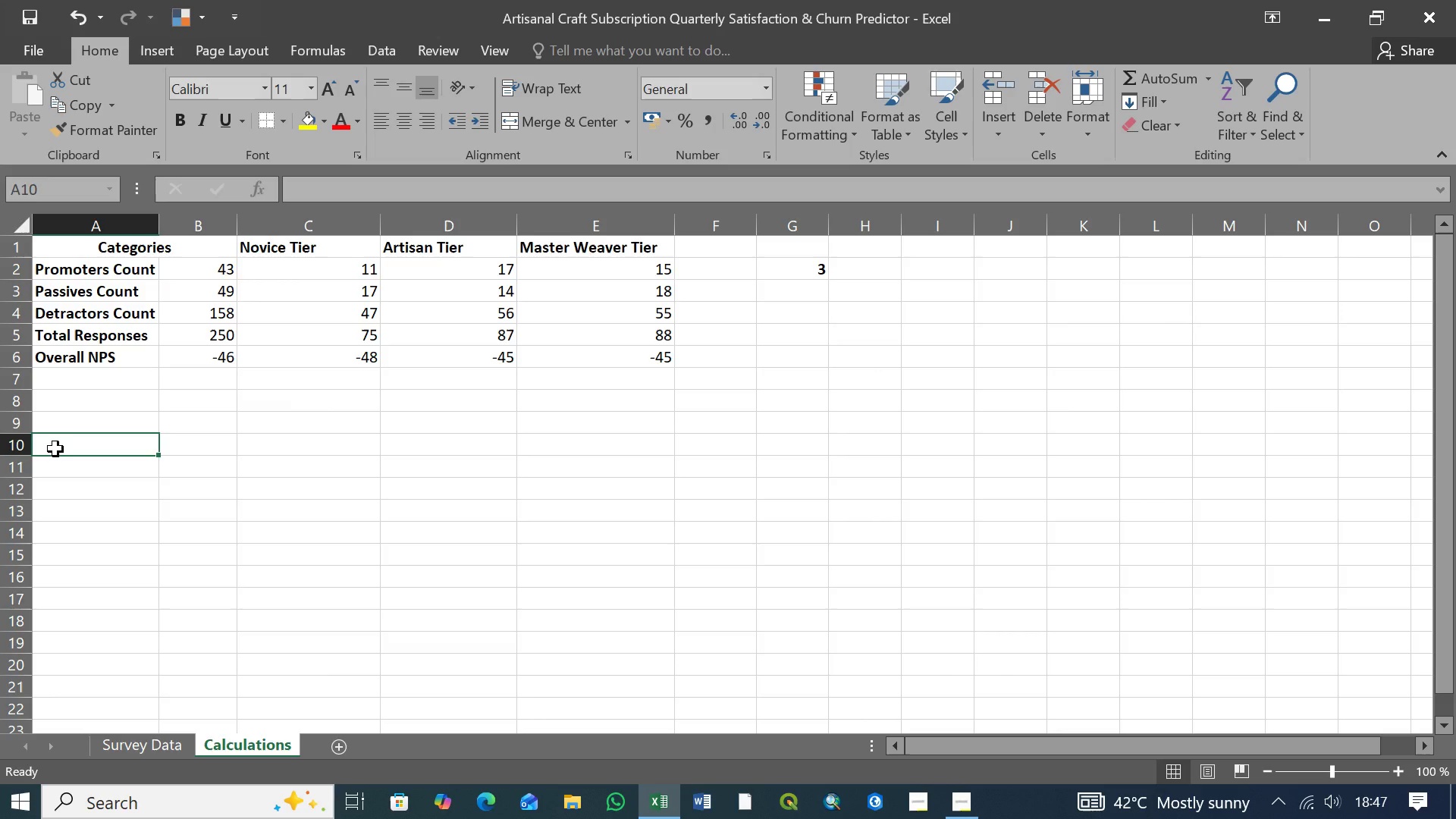 
left_click([55, 449])
 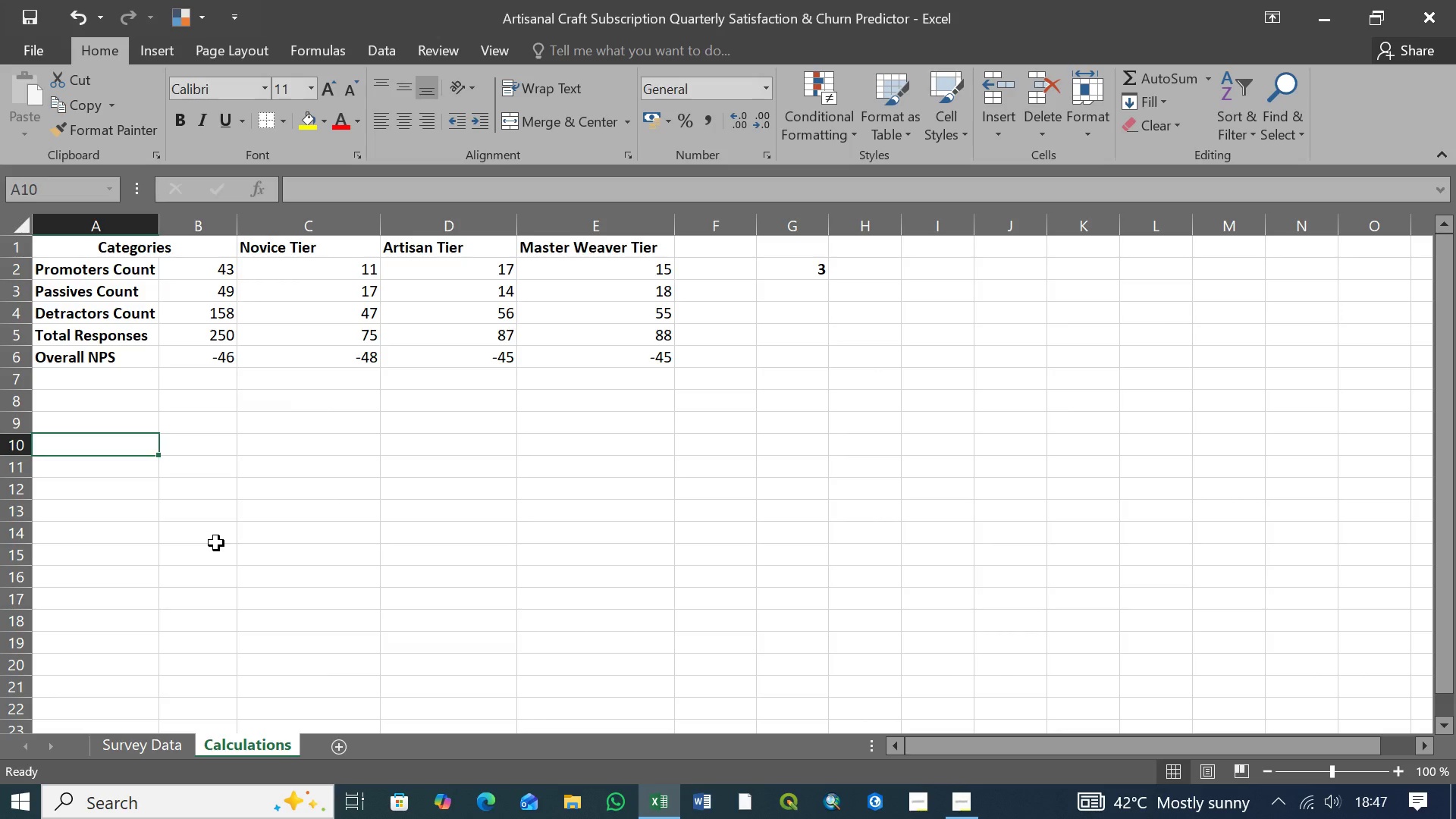 
type(Metric)
 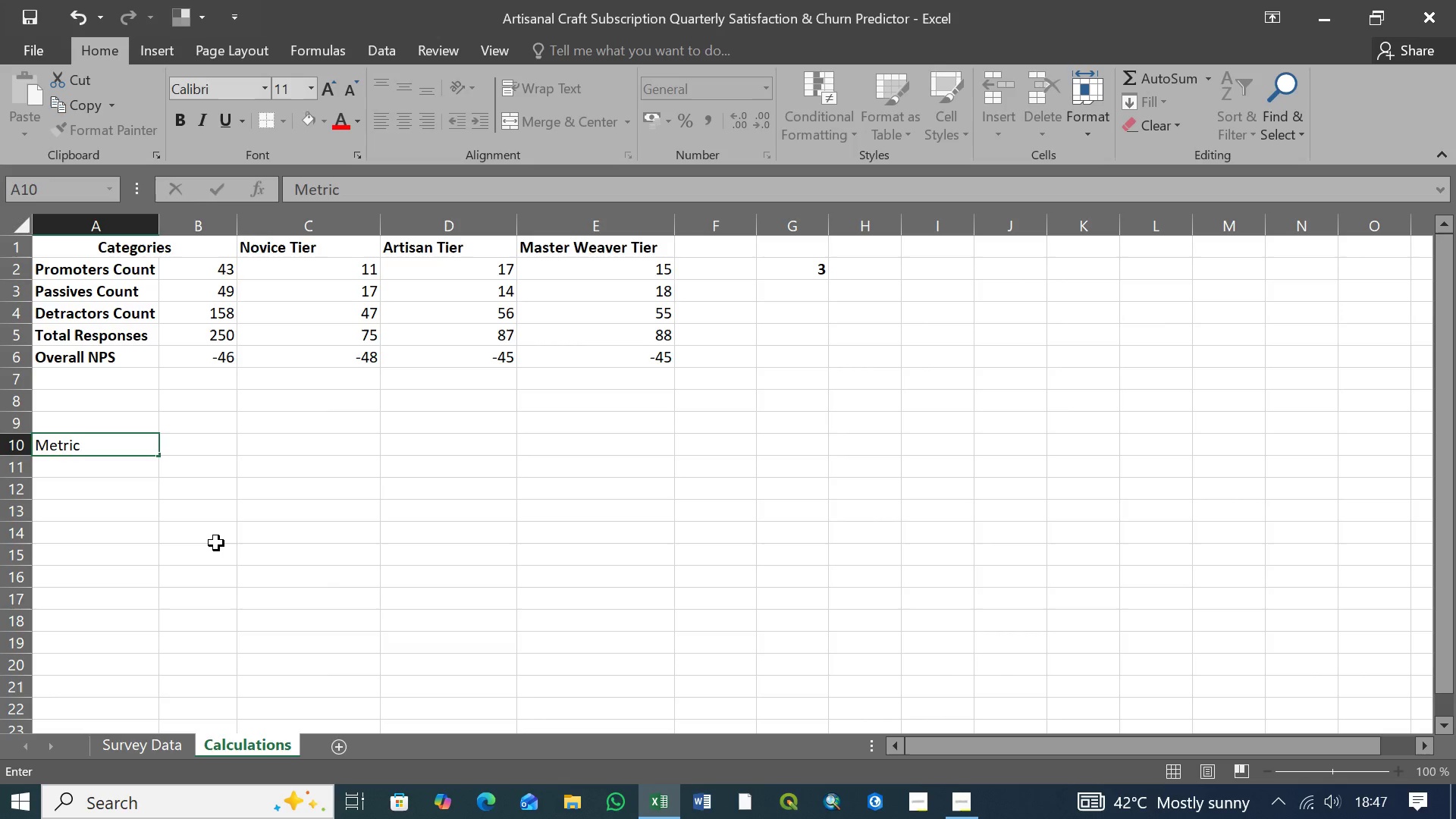 
key(ArrowRight)
 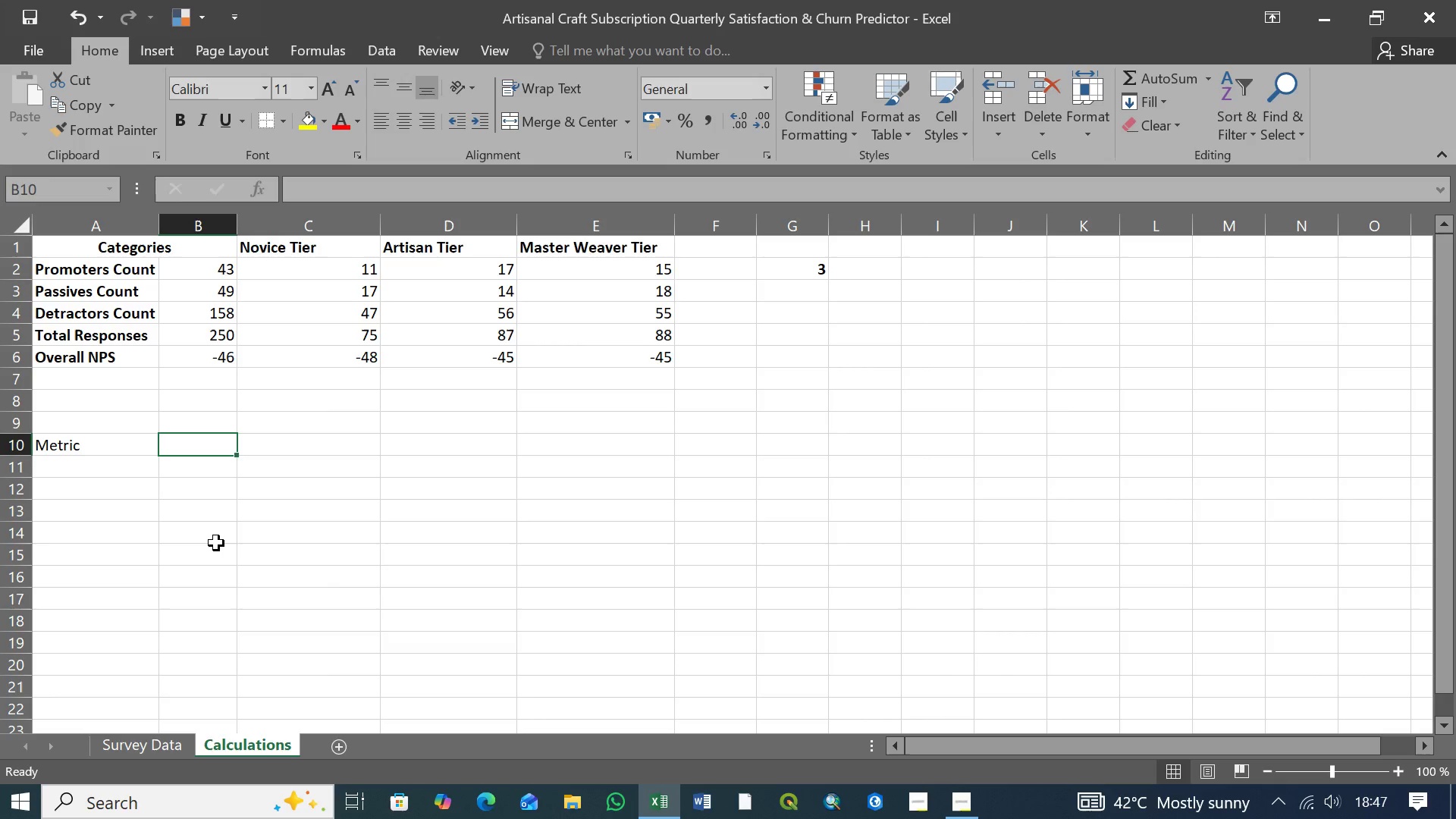 
type(novice Baseline)
 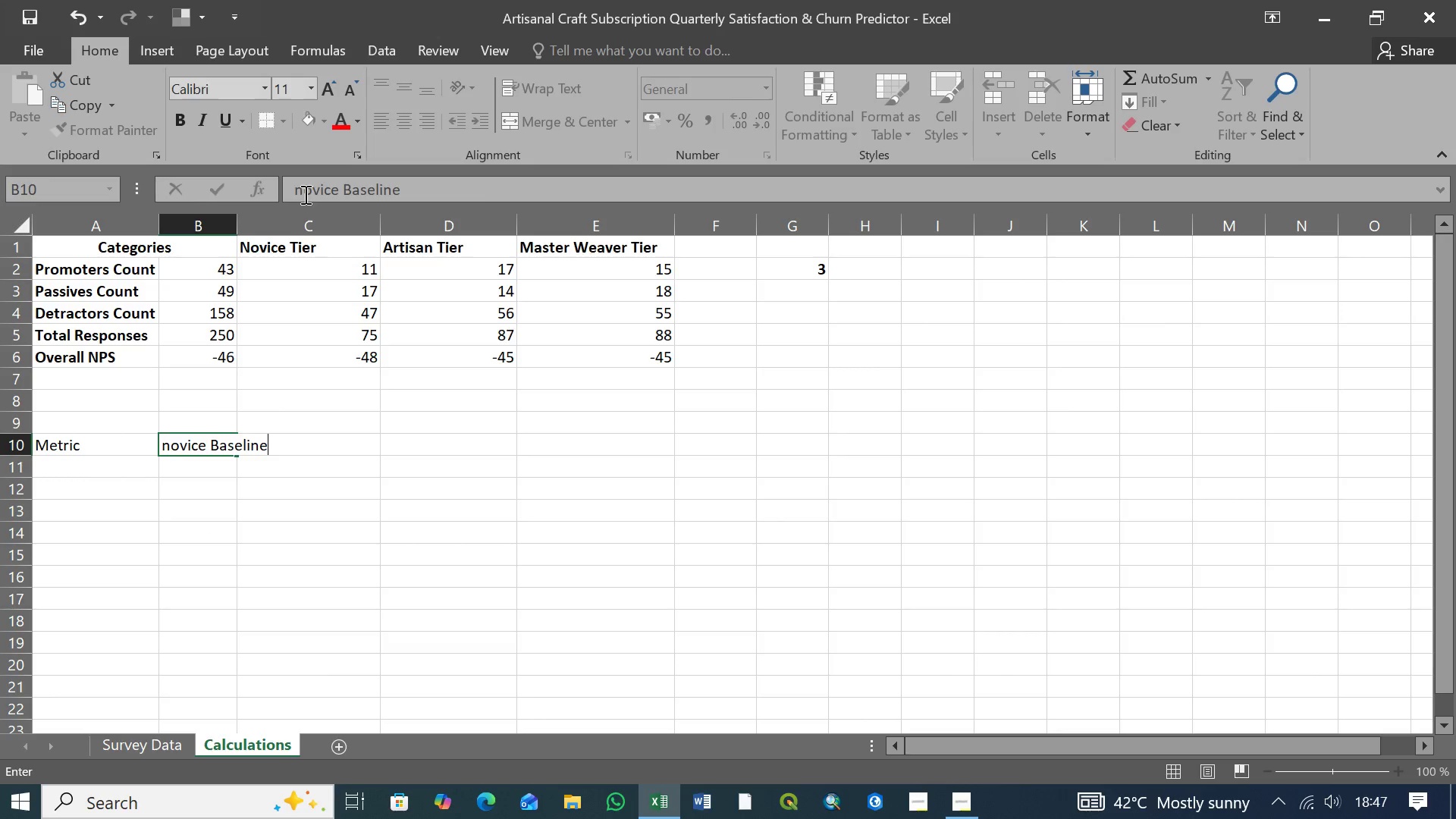 
left_click([303, 194])
 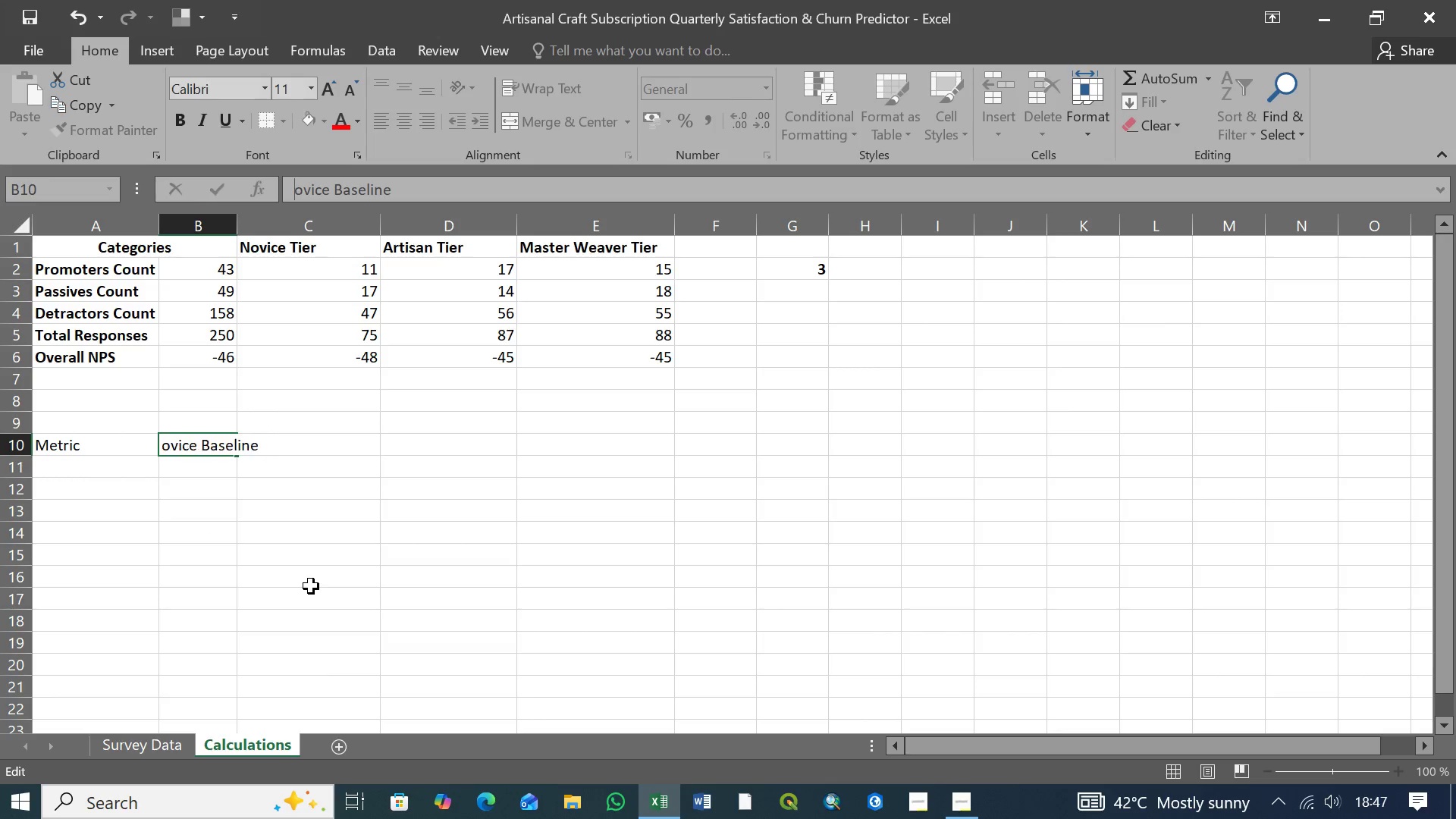 
key(Backspace)
 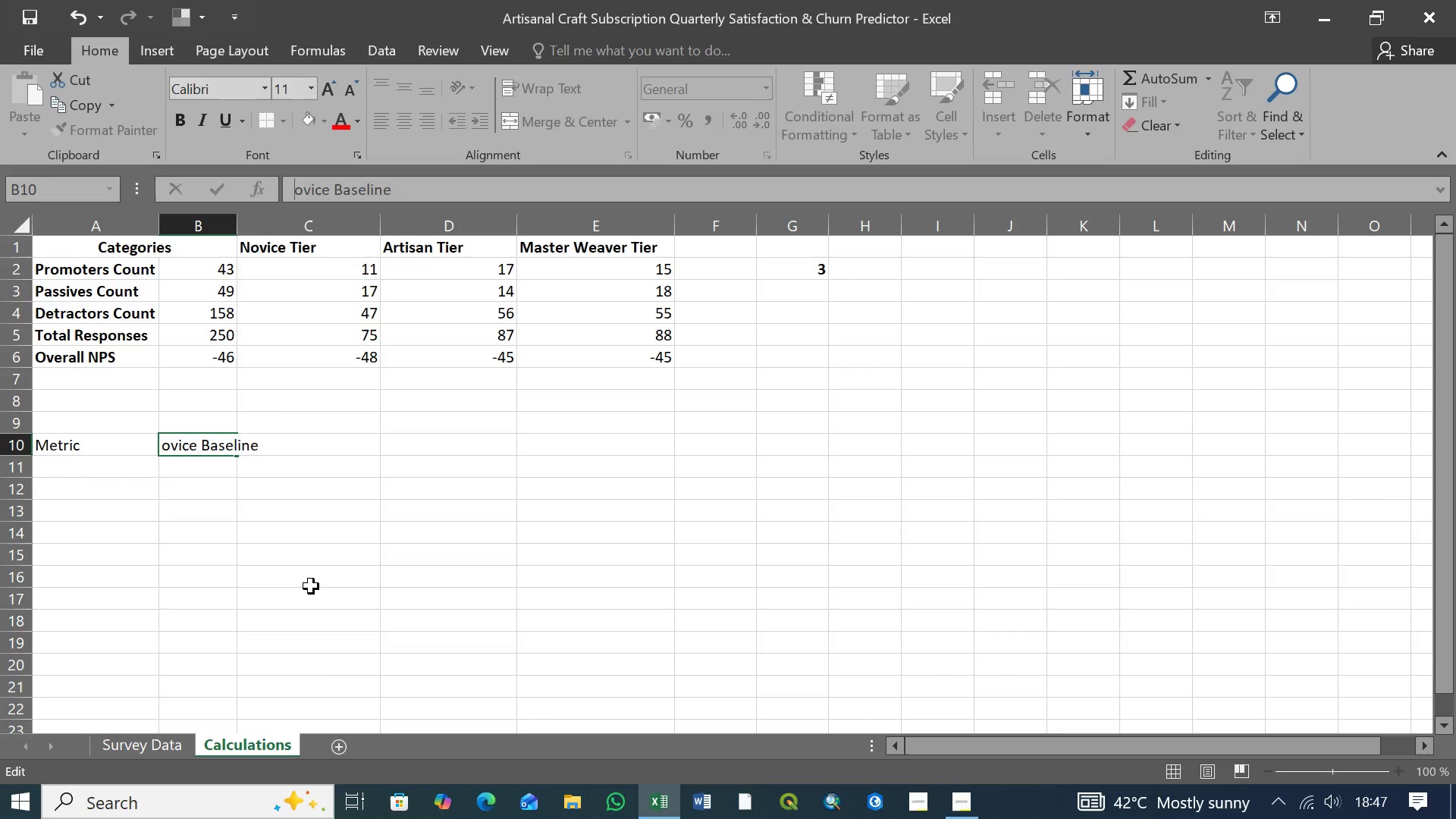 
key(Shift+N)
 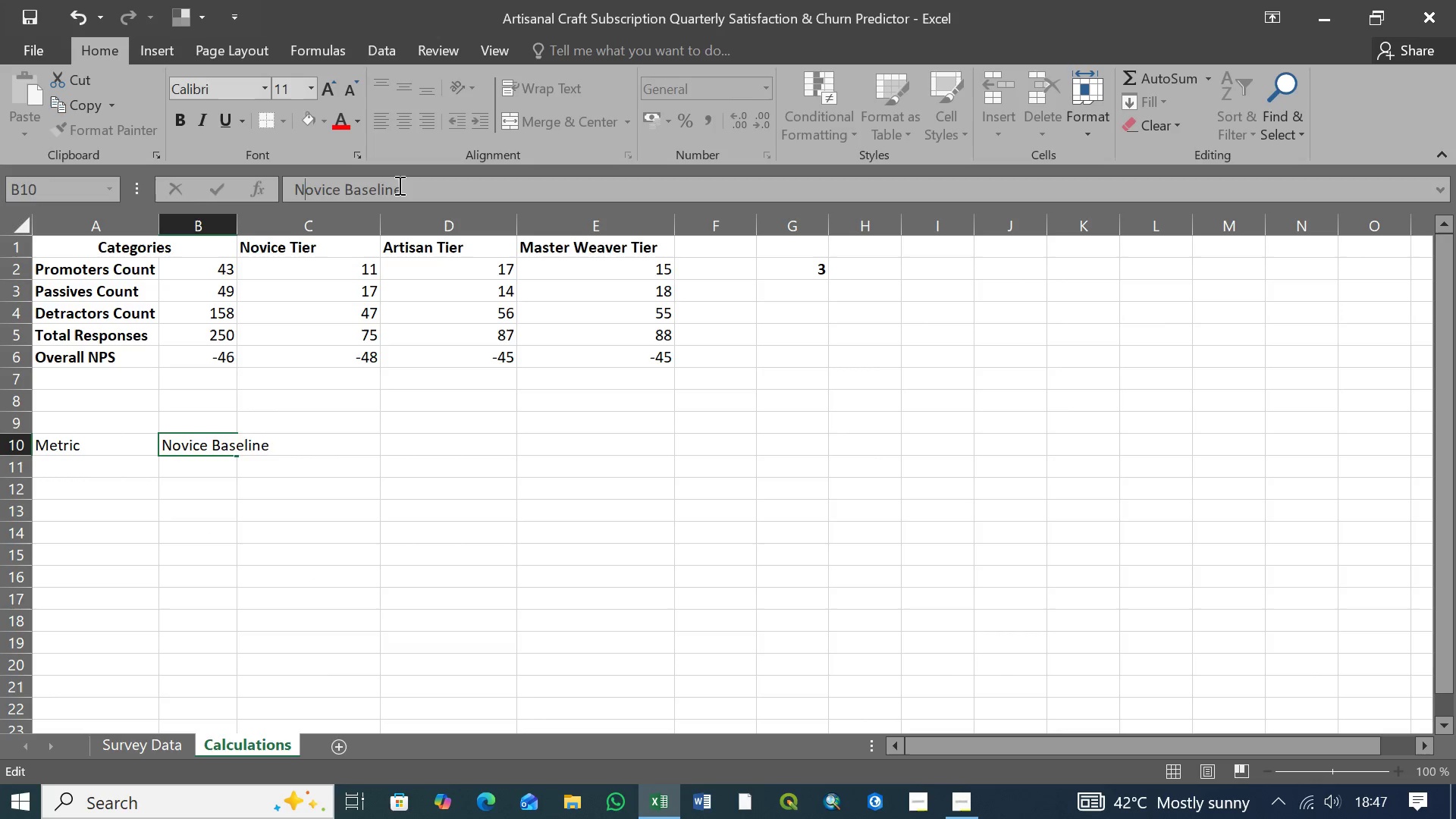 
left_click([398, 185])
 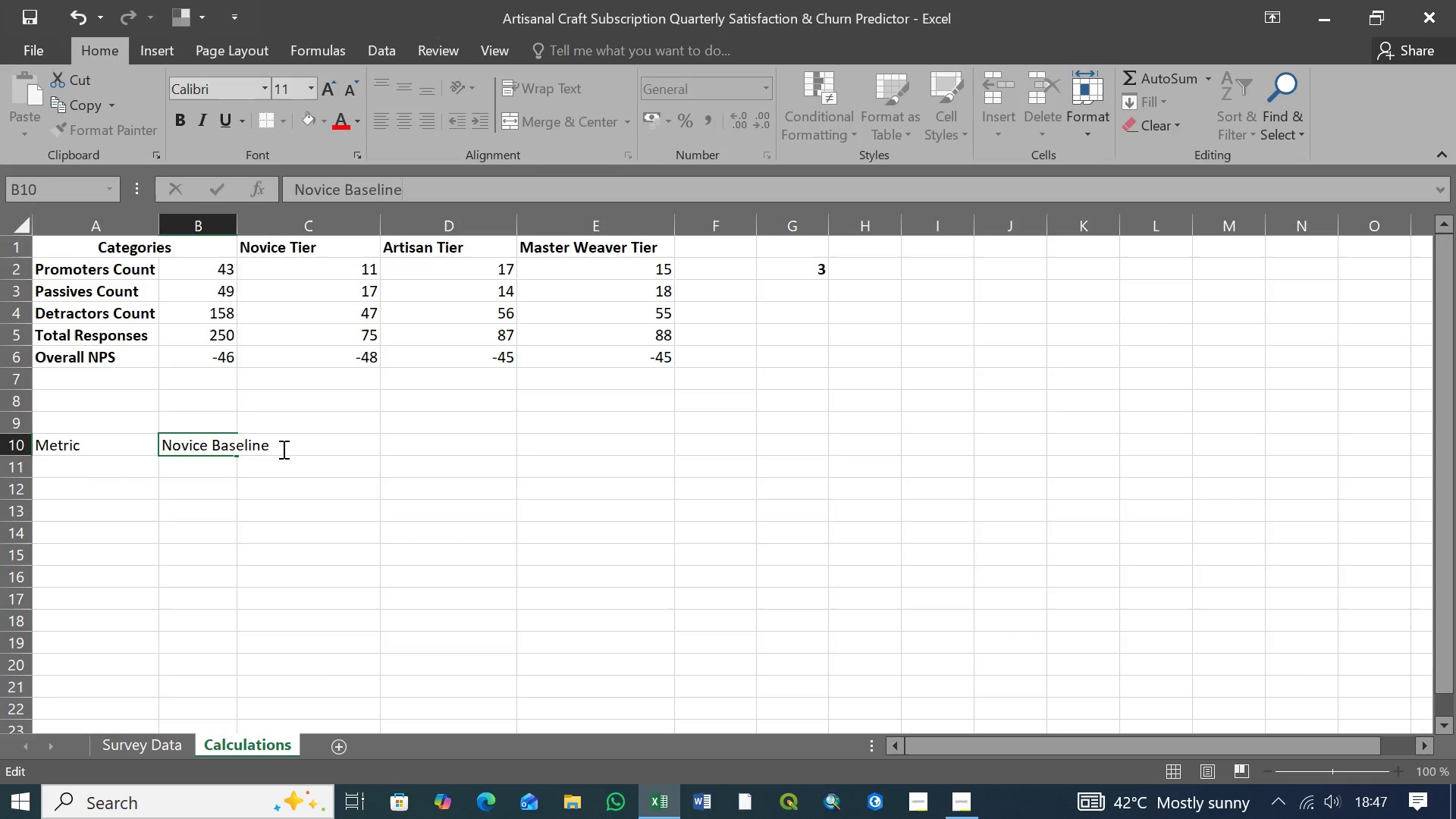 
left_click([282, 449])
 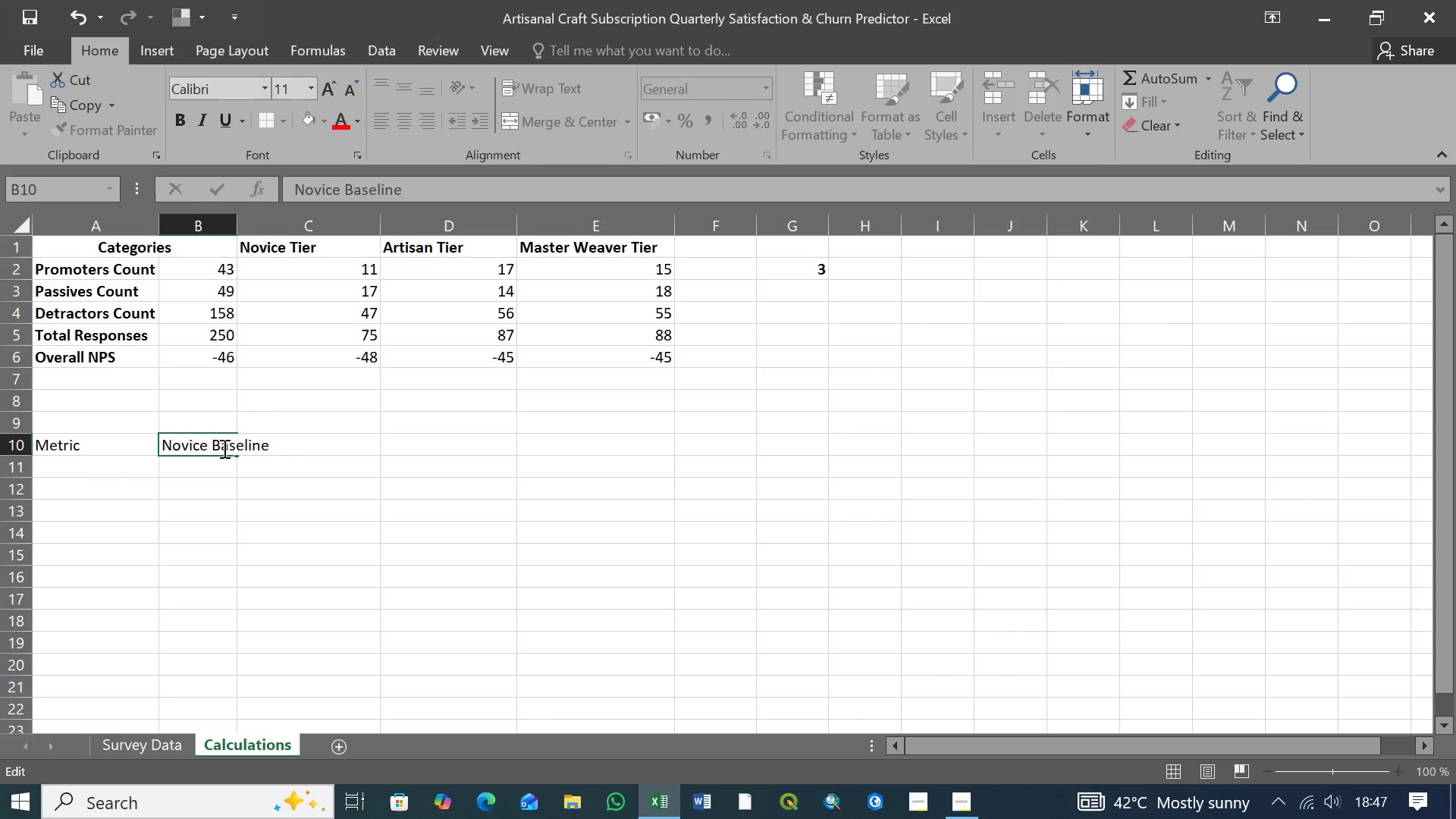 
left_click([223, 448])
 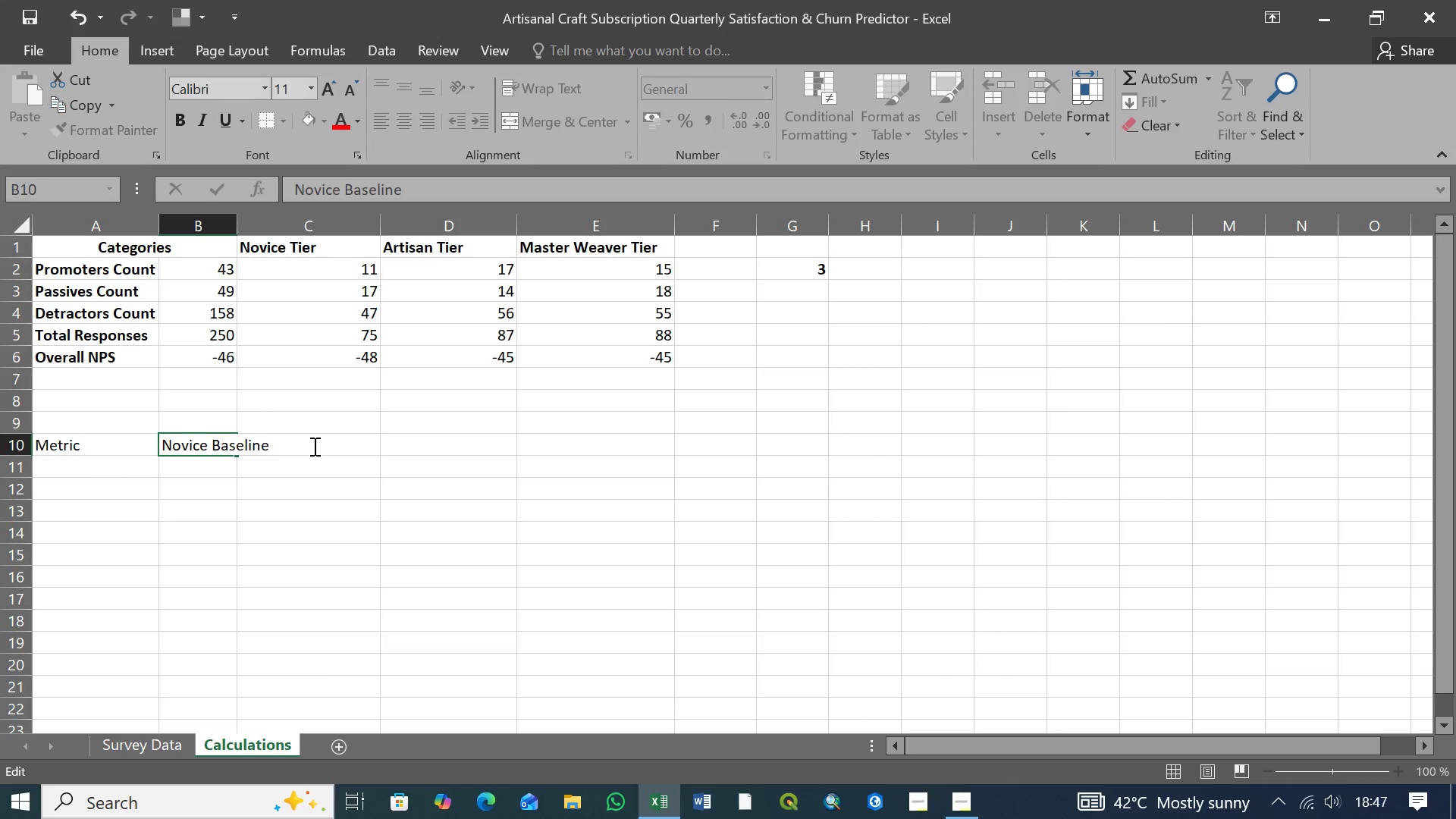 
left_click([313, 446])
 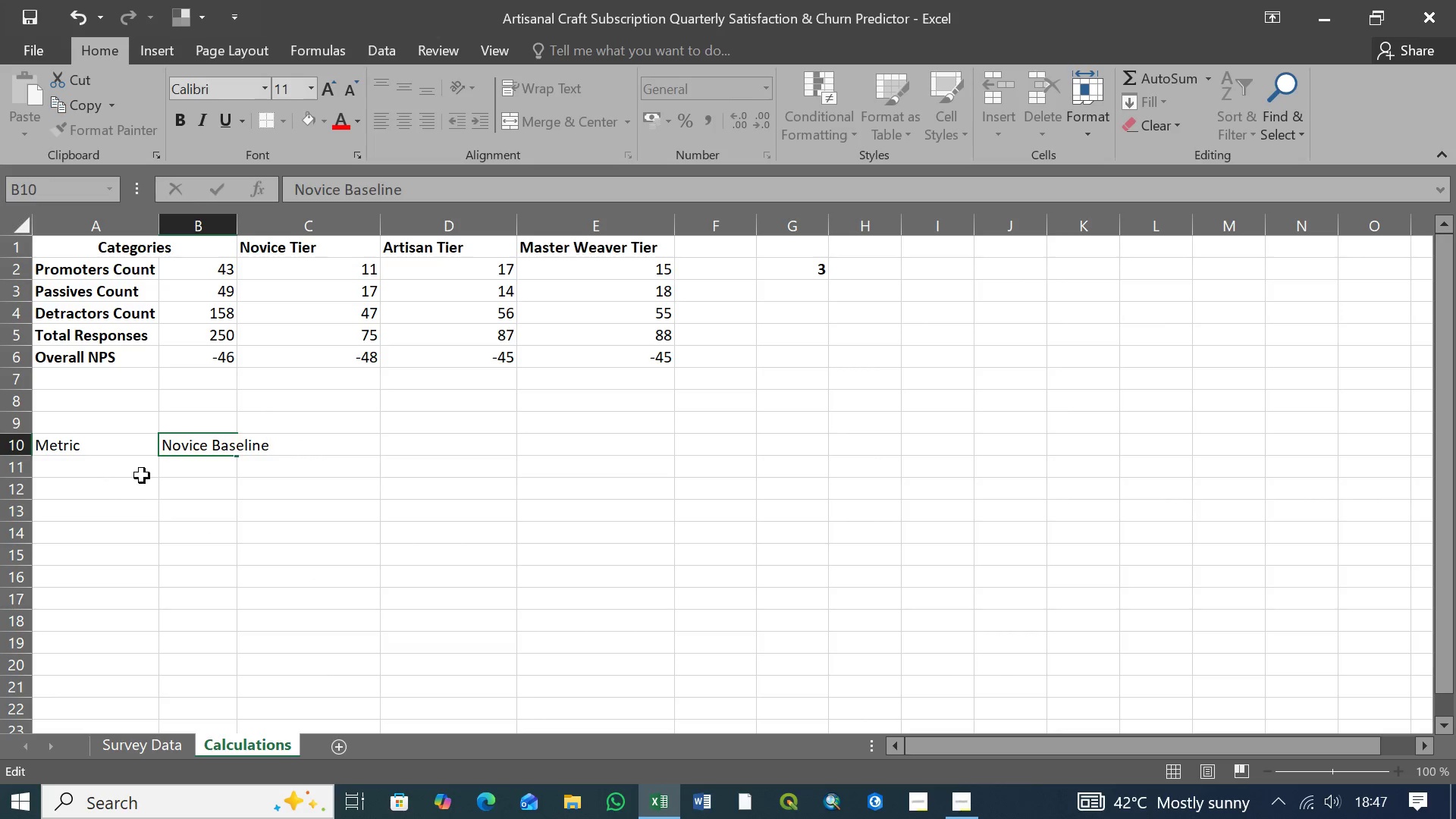 
left_click([138, 471])
 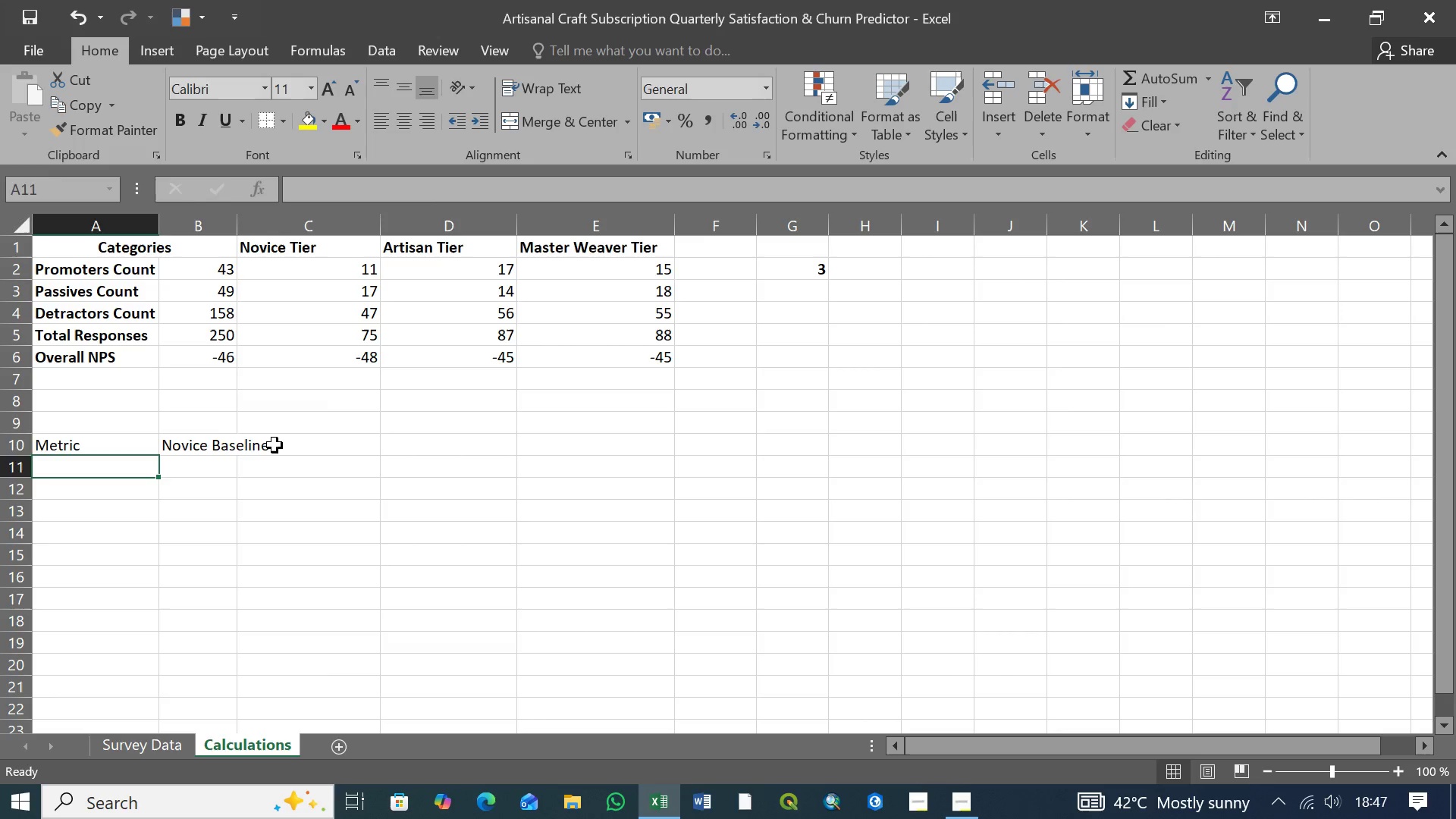 
left_click([275, 445])
 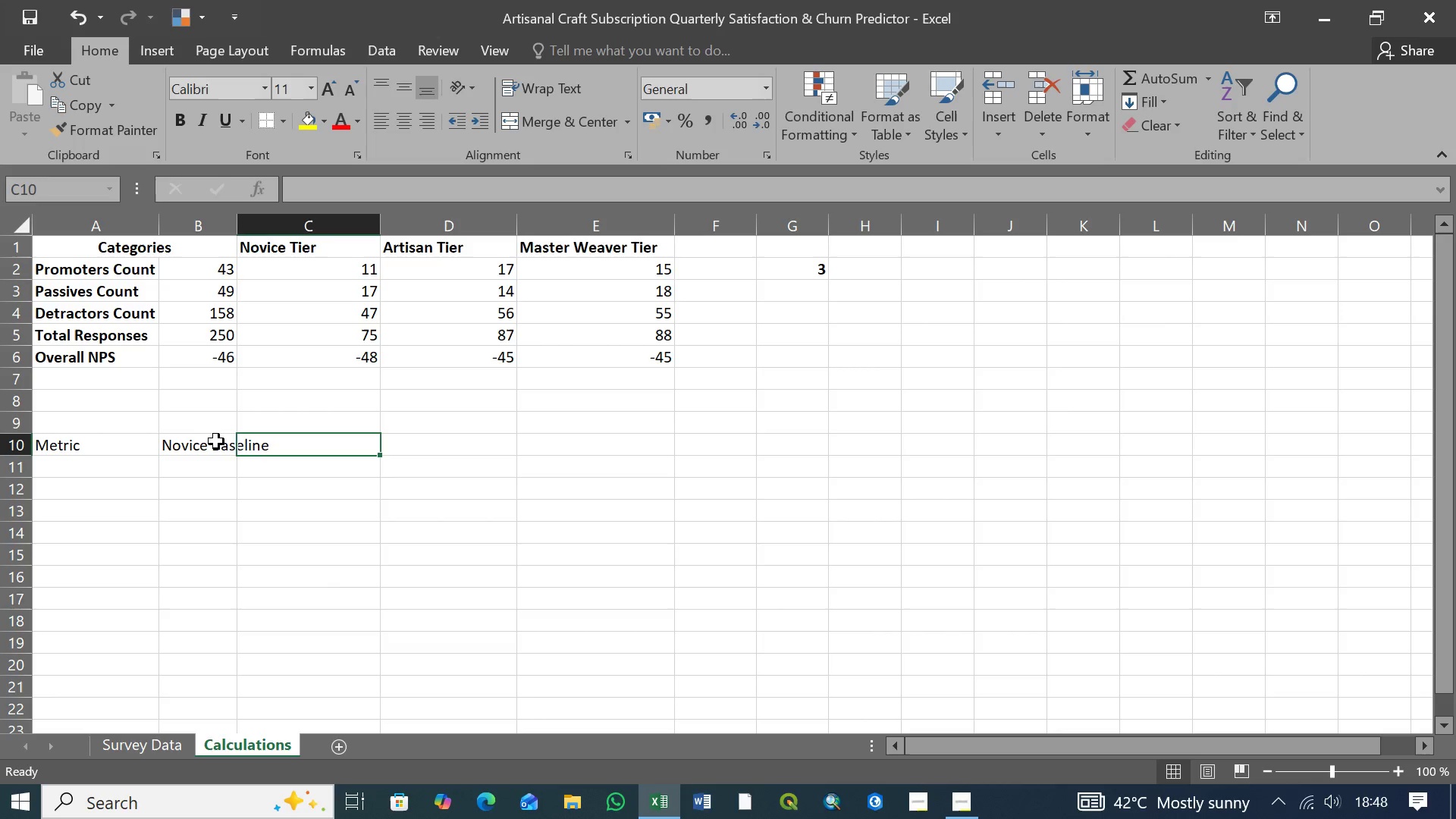 
wait(5.22)
 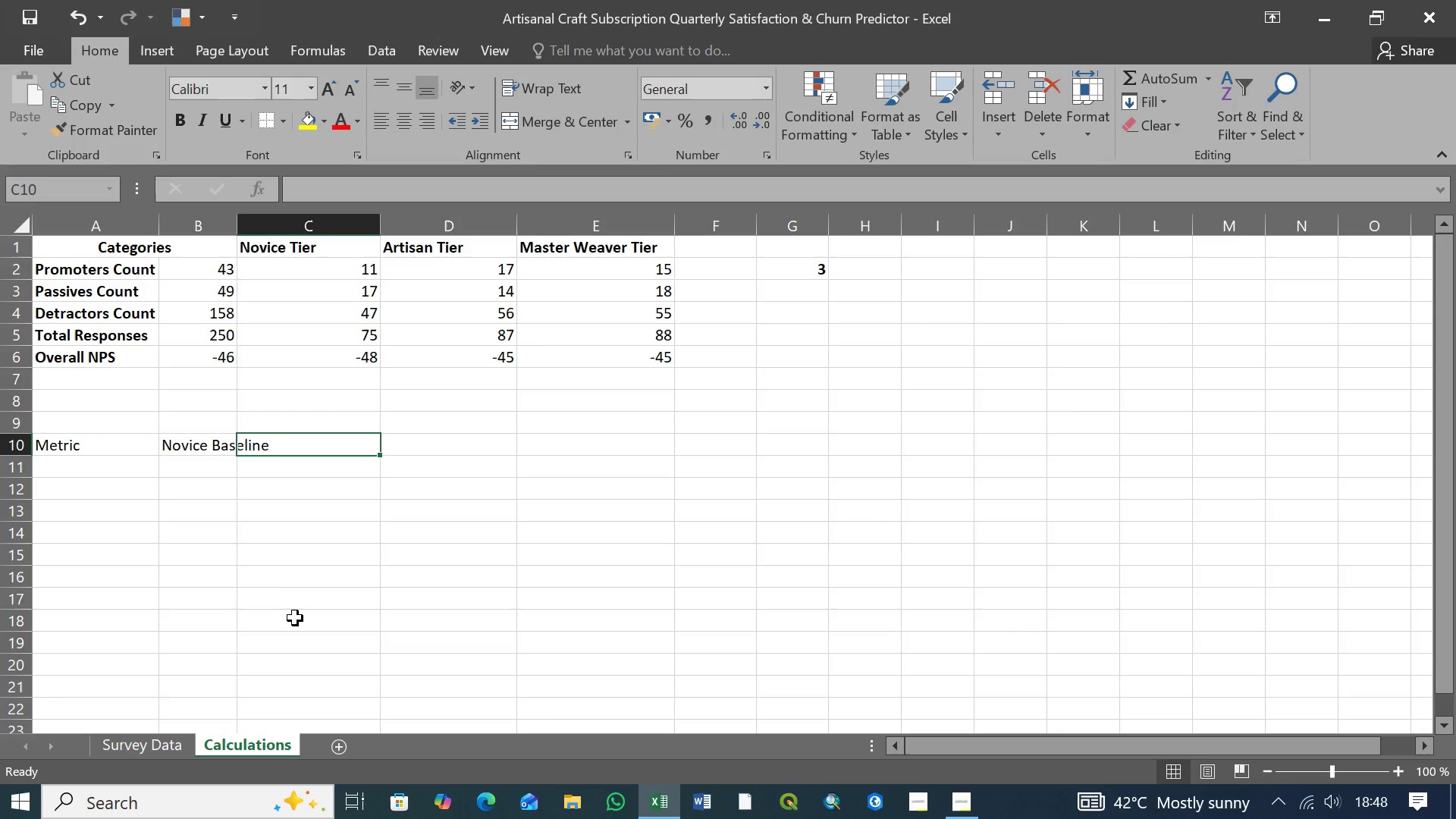 
left_click([217, 442])
 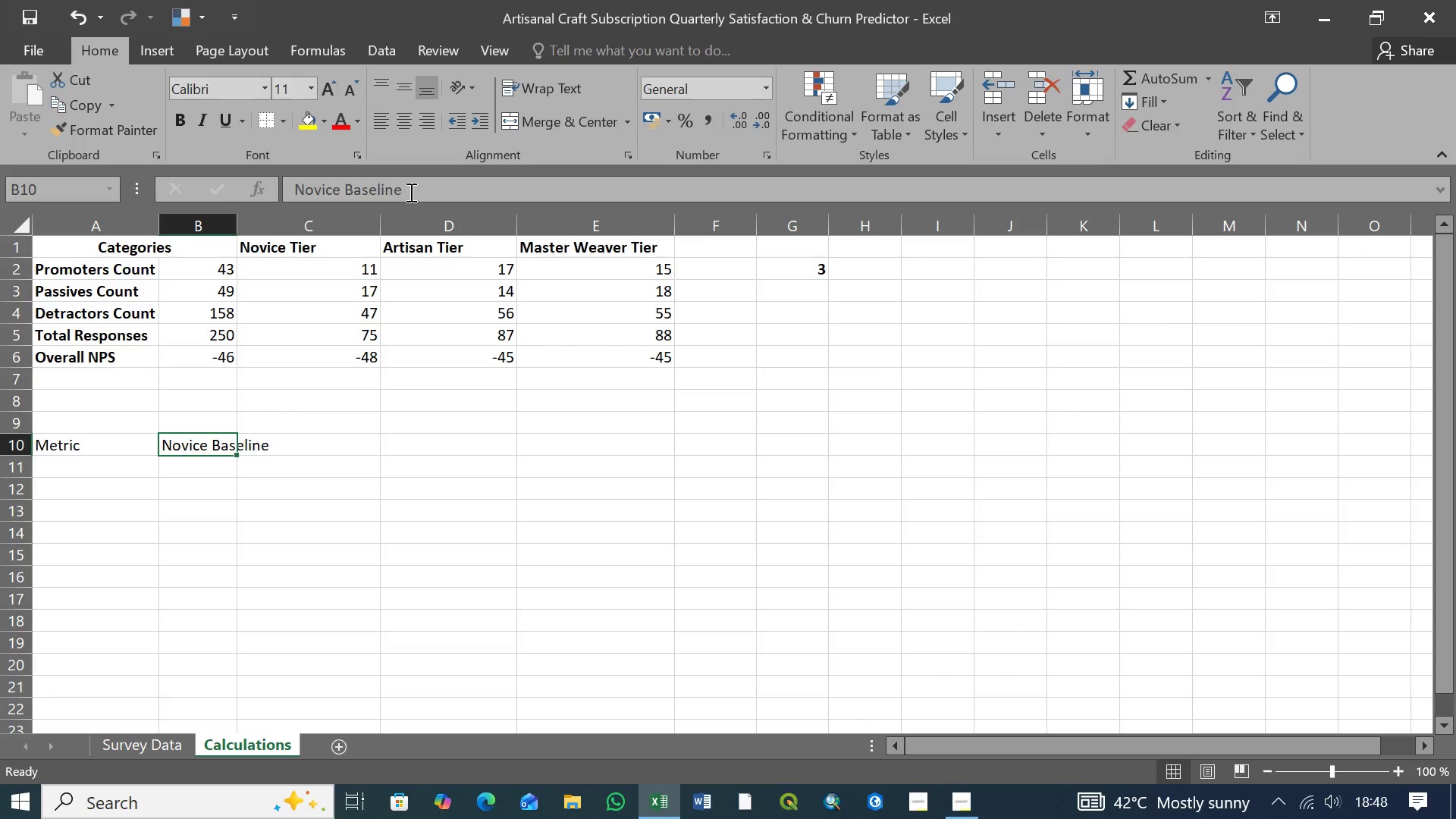 
left_click_drag(start_coordinate=[410, 192], to_coordinate=[294, 190])
 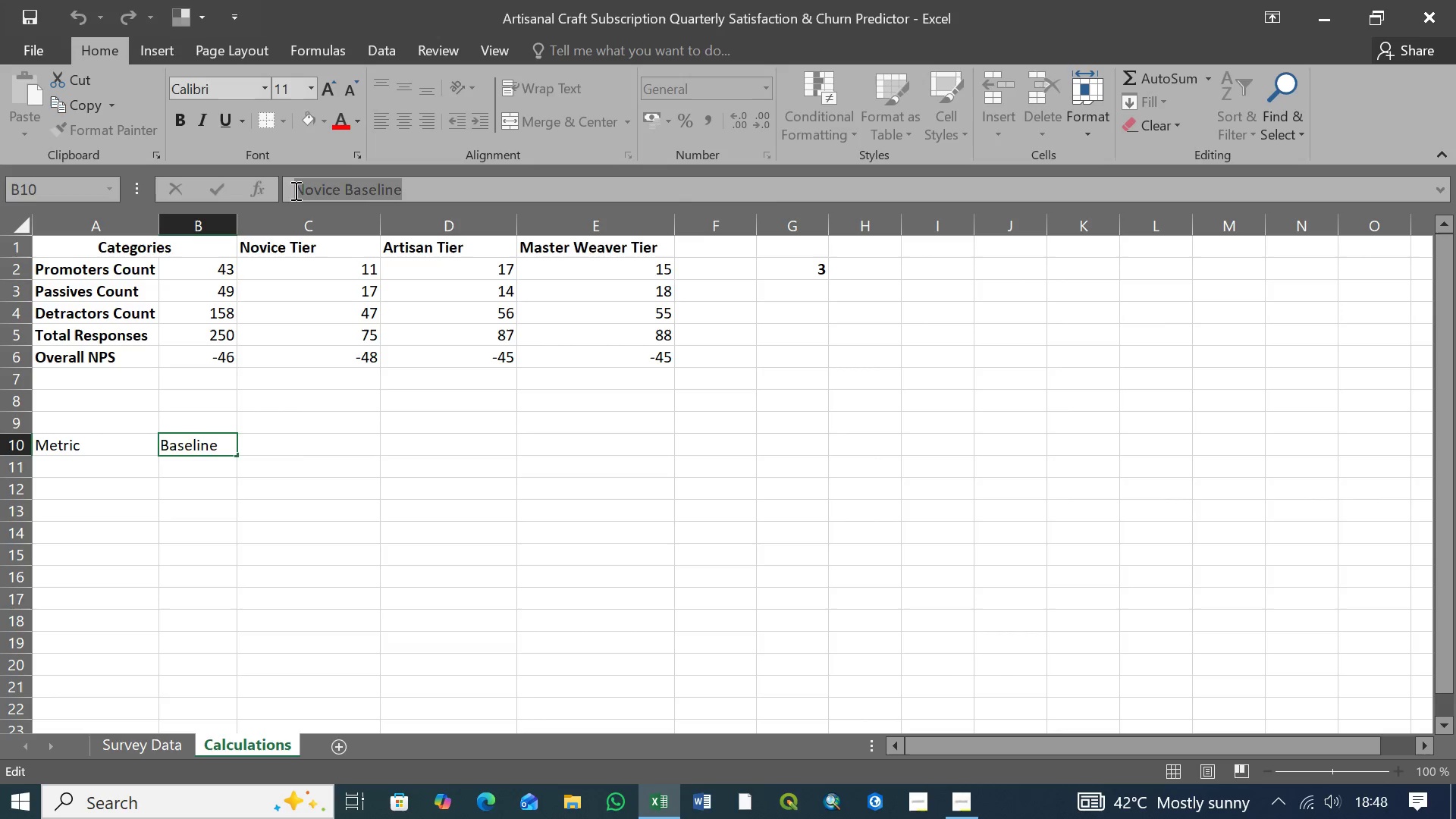 
key(Control+C)
 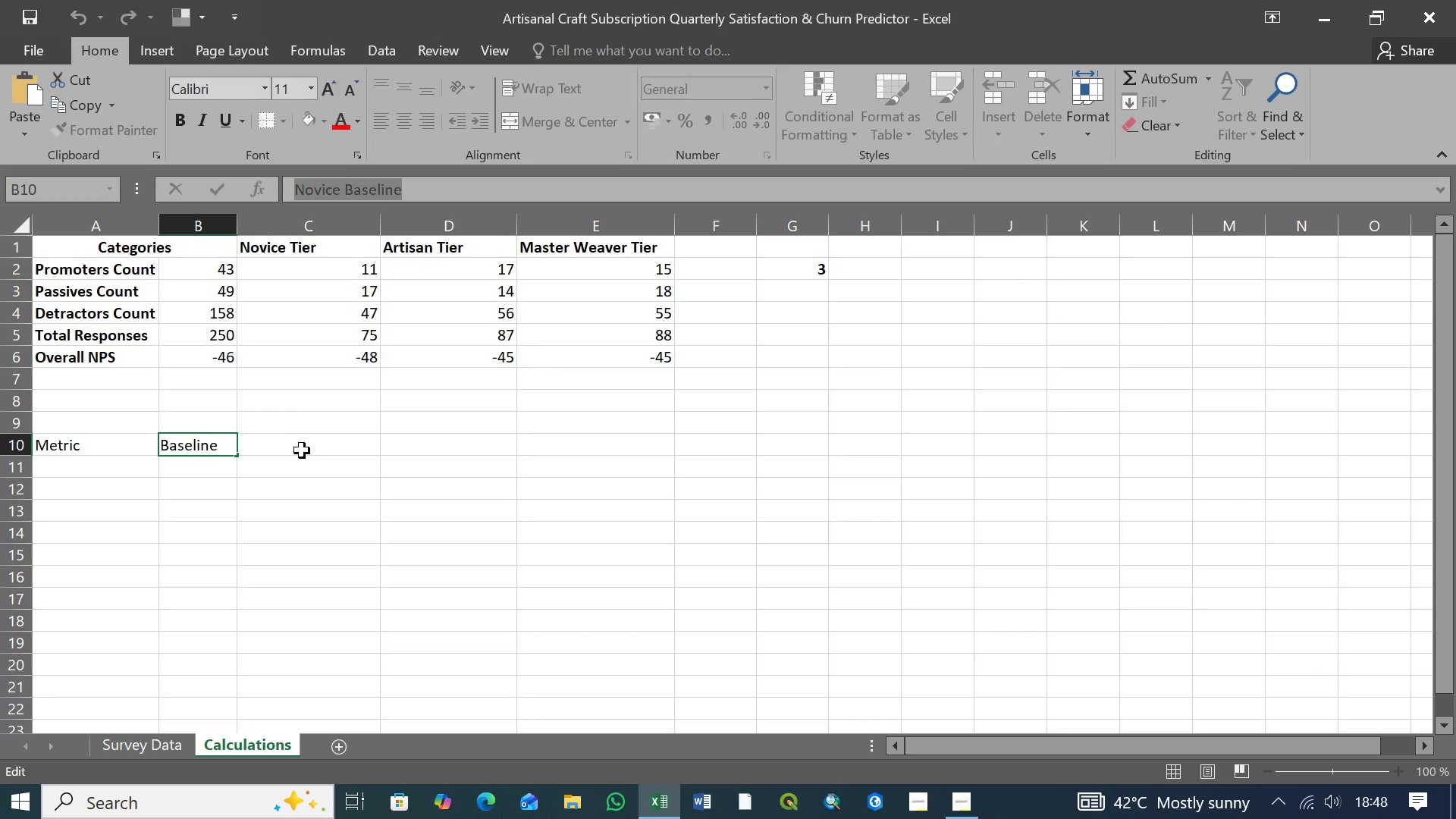 
left_click([302, 450])
 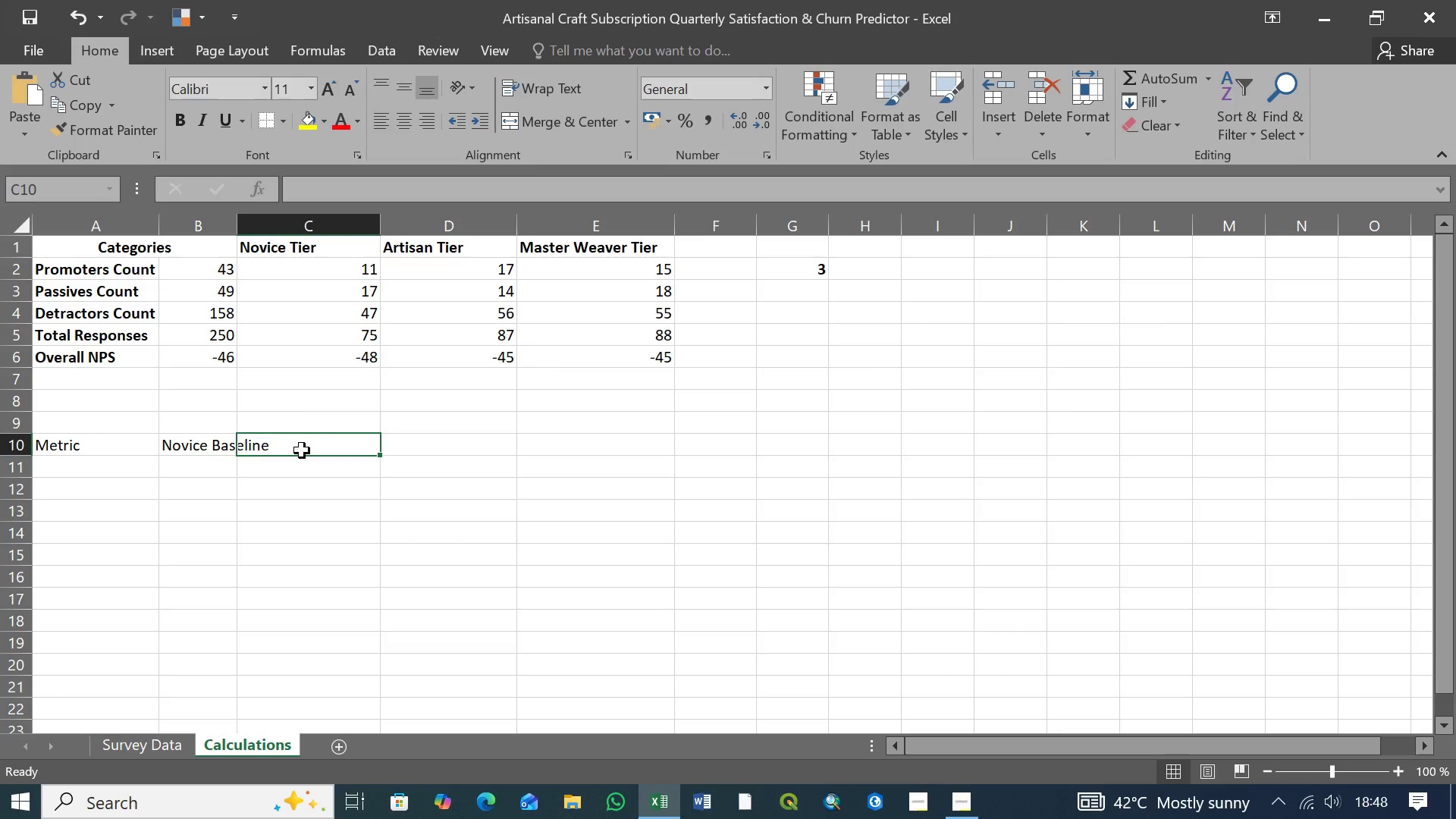 
key(Control+V)
 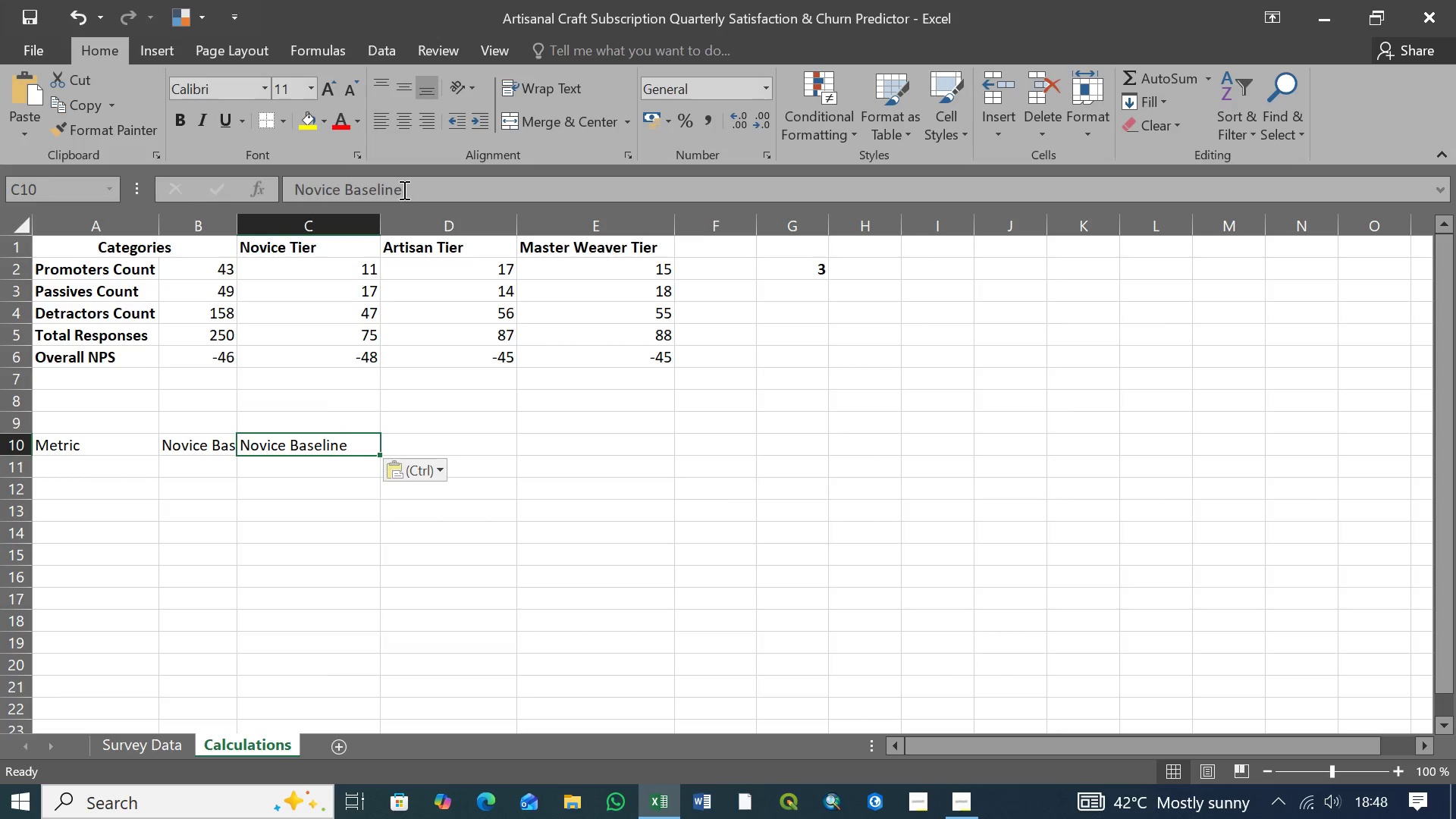 
left_click_drag(start_coordinate=[403, 190], to_coordinate=[347, 193])
 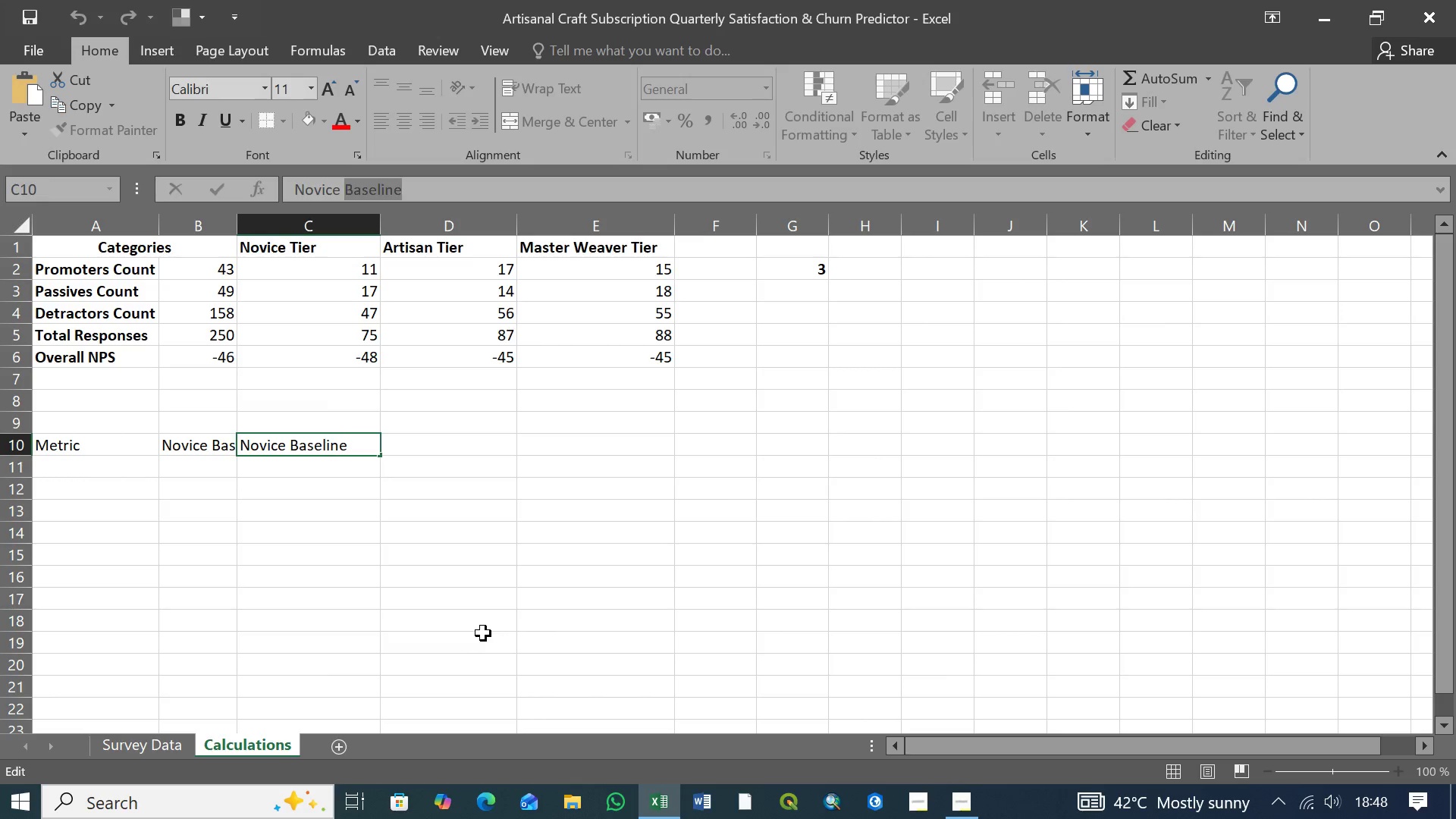 
type(Current)
 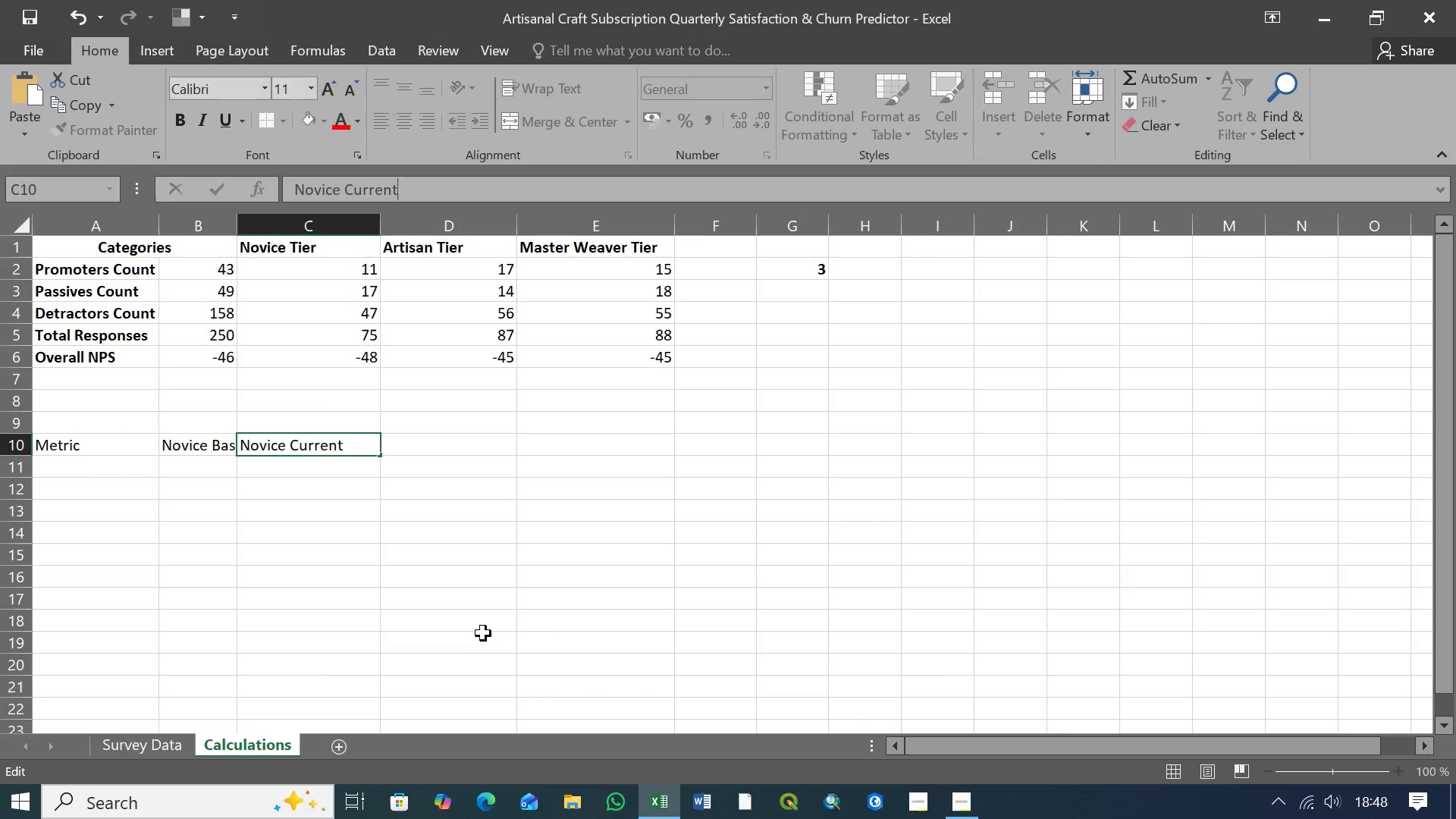 
key(ArrowRight)
 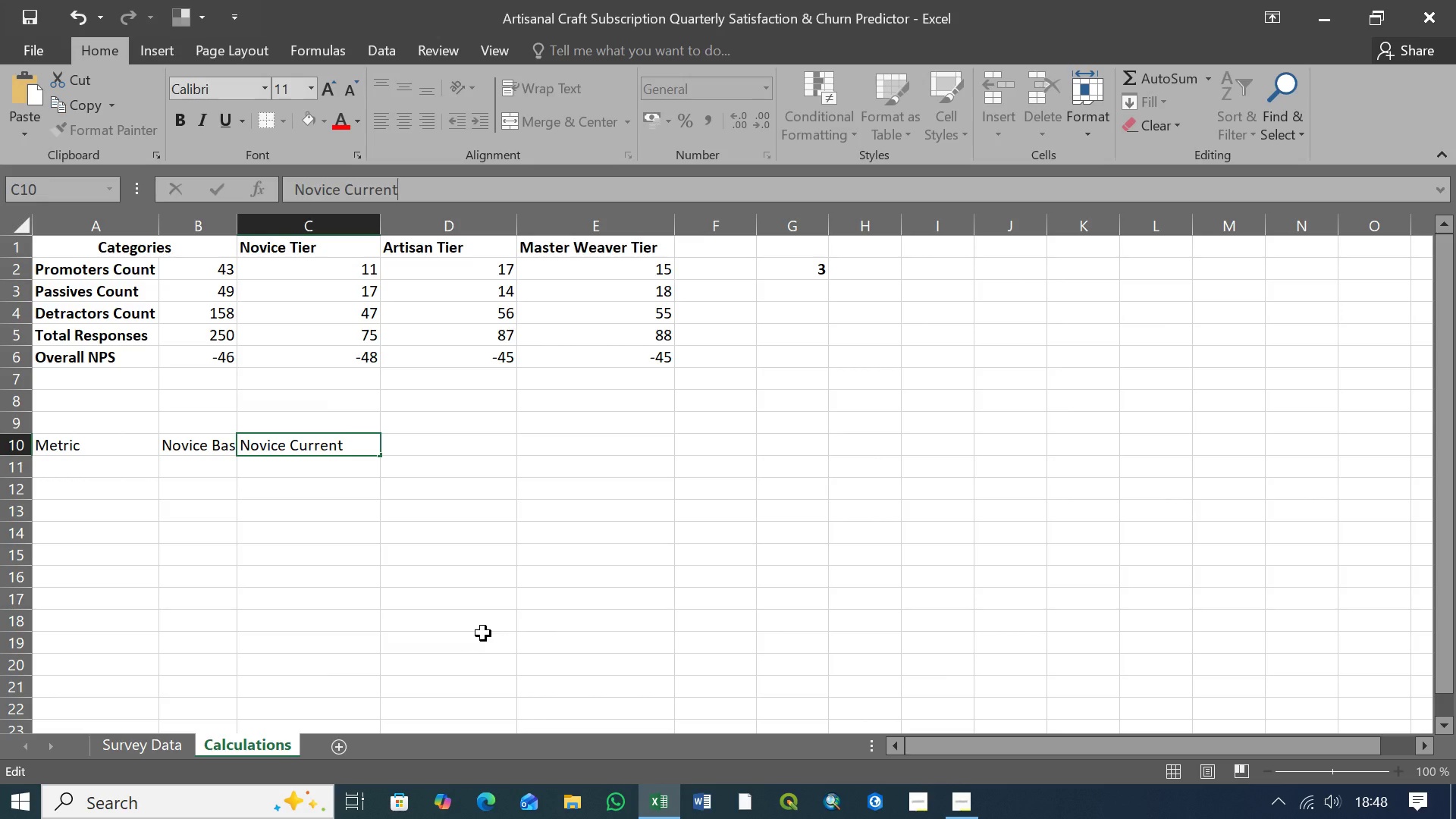 
key(ArrowRight)
 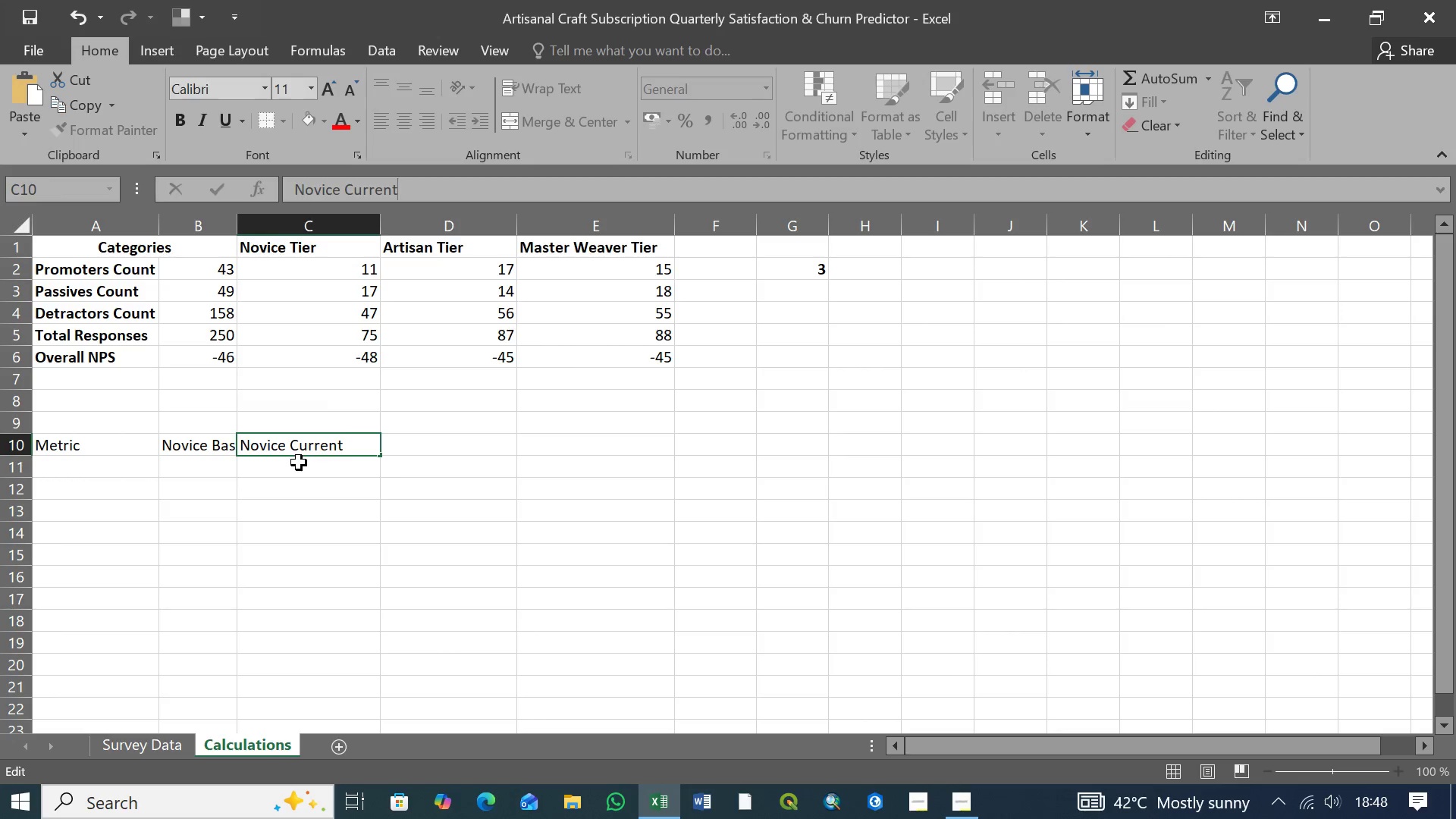 
left_click([299, 473])
 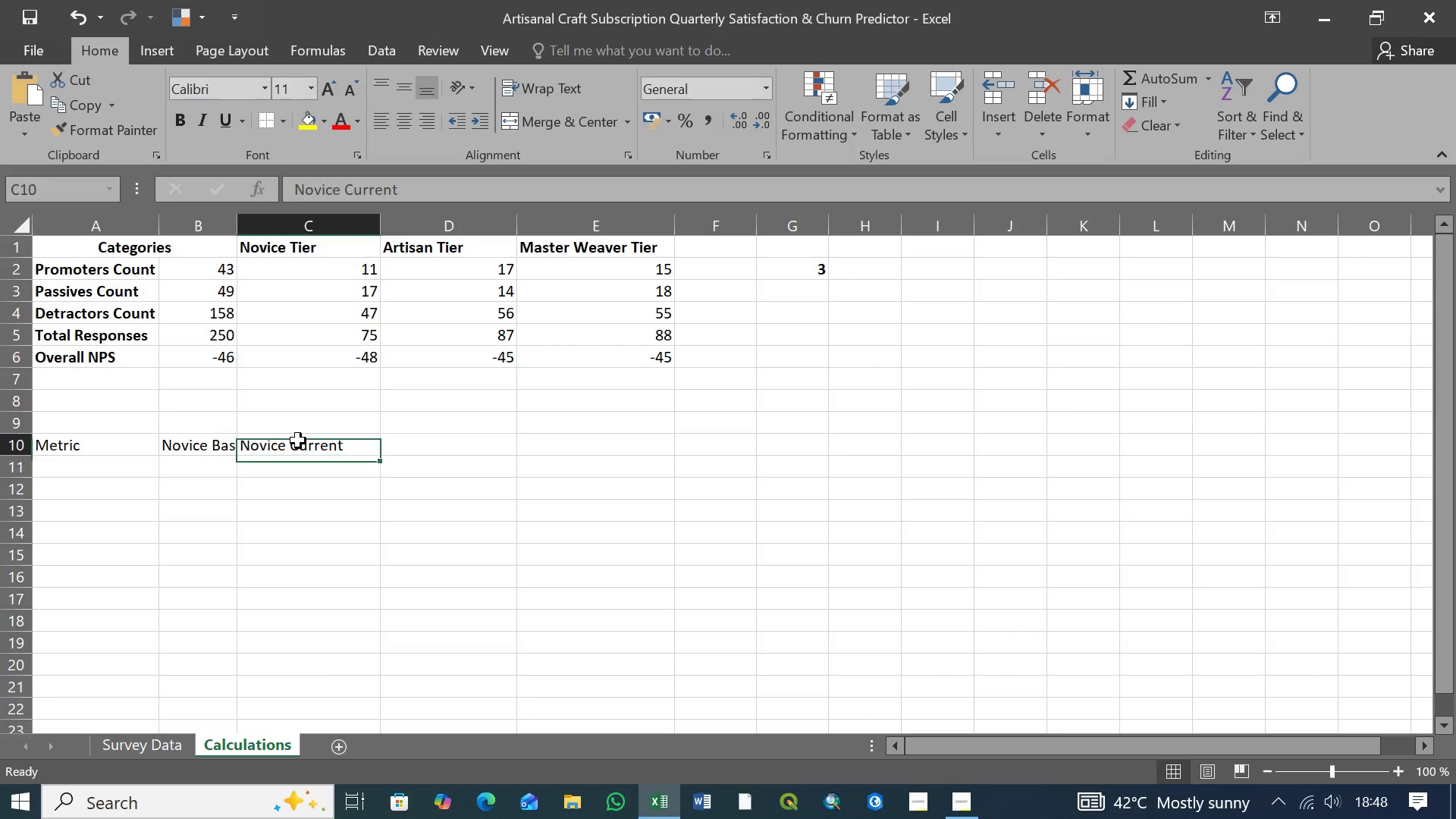 
left_click([298, 441])
 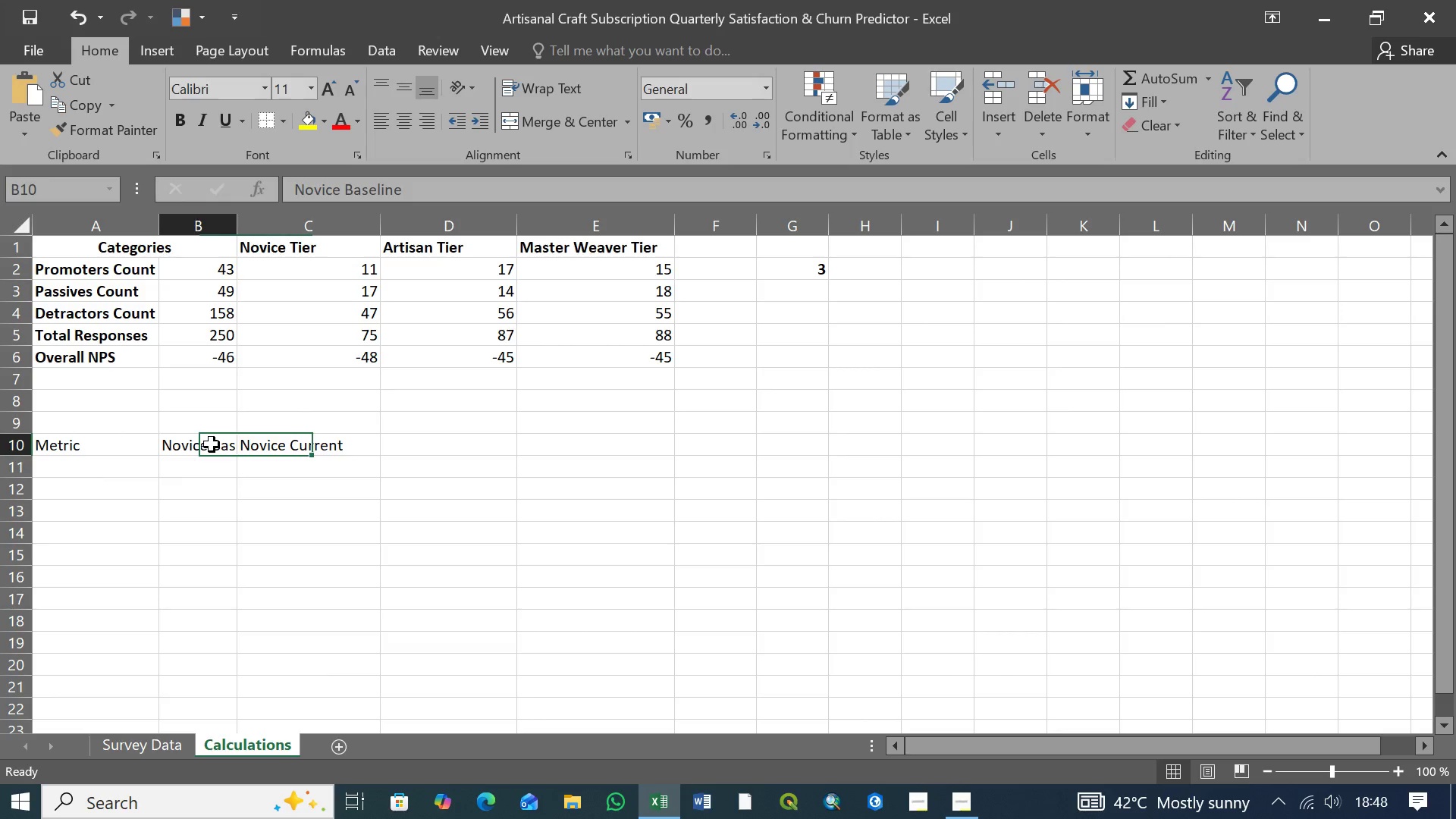 
left_click([212, 444])
 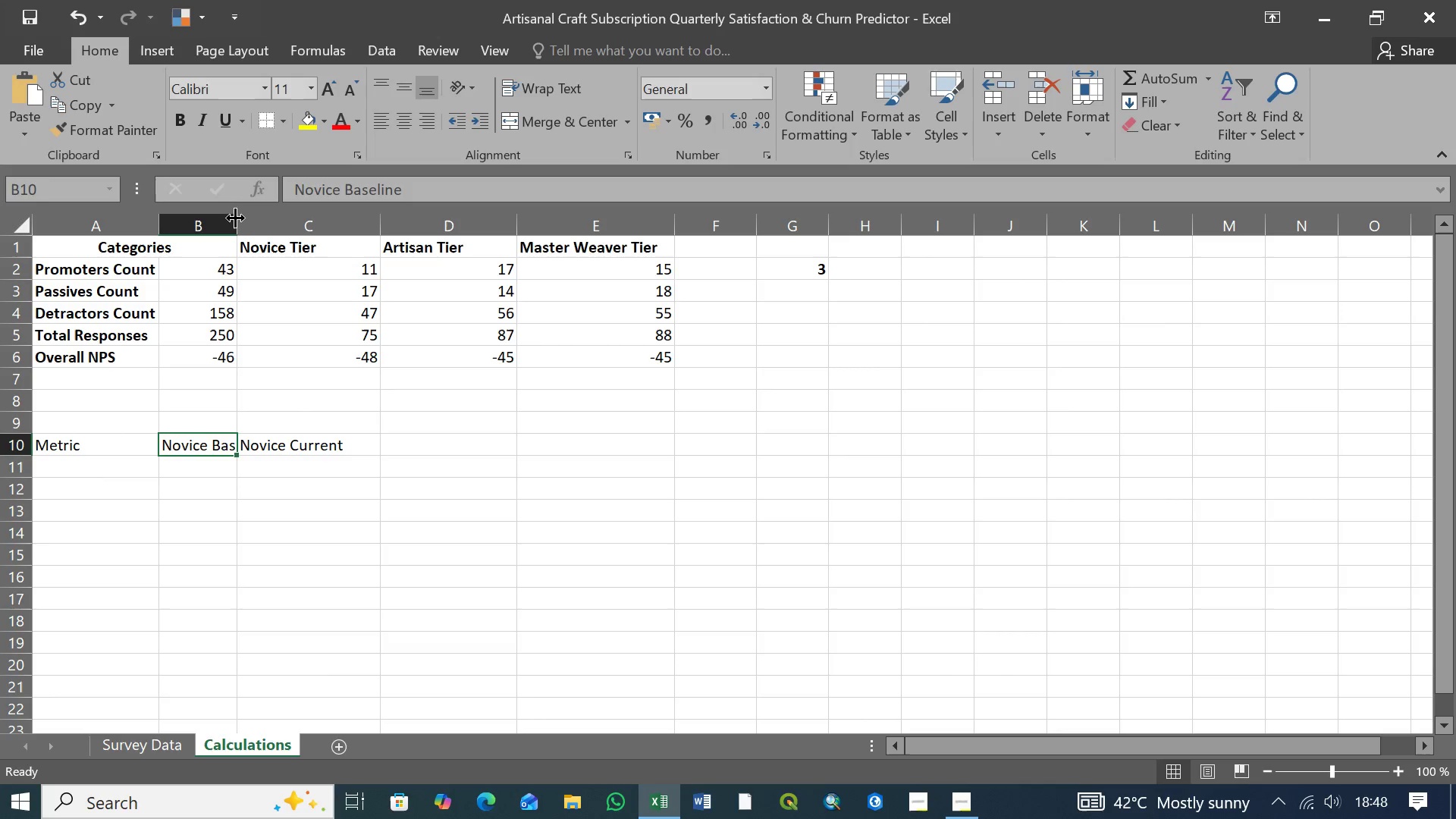 
left_click_drag(start_coordinate=[235, 224], to_coordinate=[263, 226])
 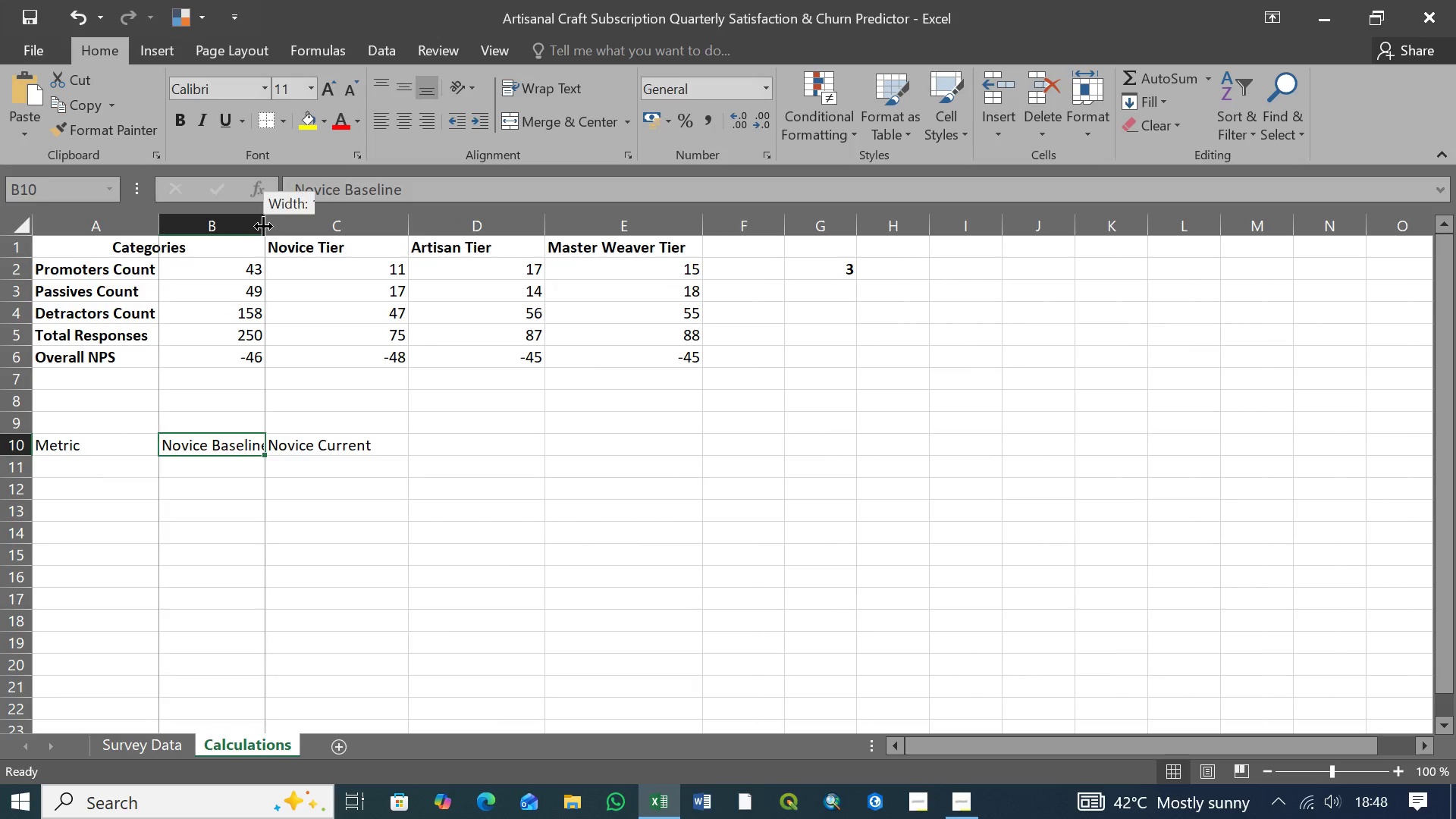 
left_click_drag(start_coordinate=[263, 226], to_coordinate=[282, 226])
 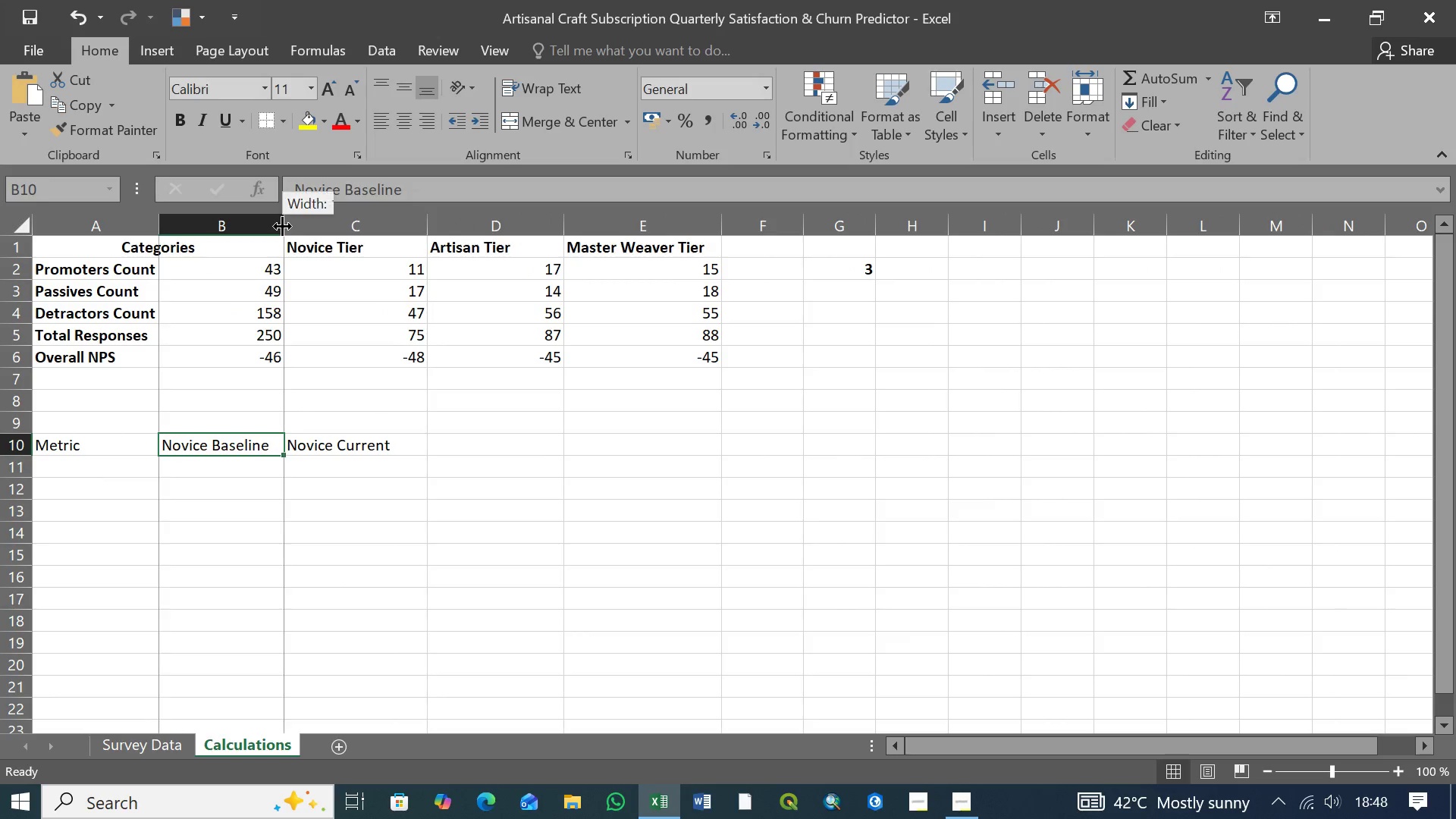 
left_click_drag(start_coordinate=[282, 226], to_coordinate=[272, 227])
 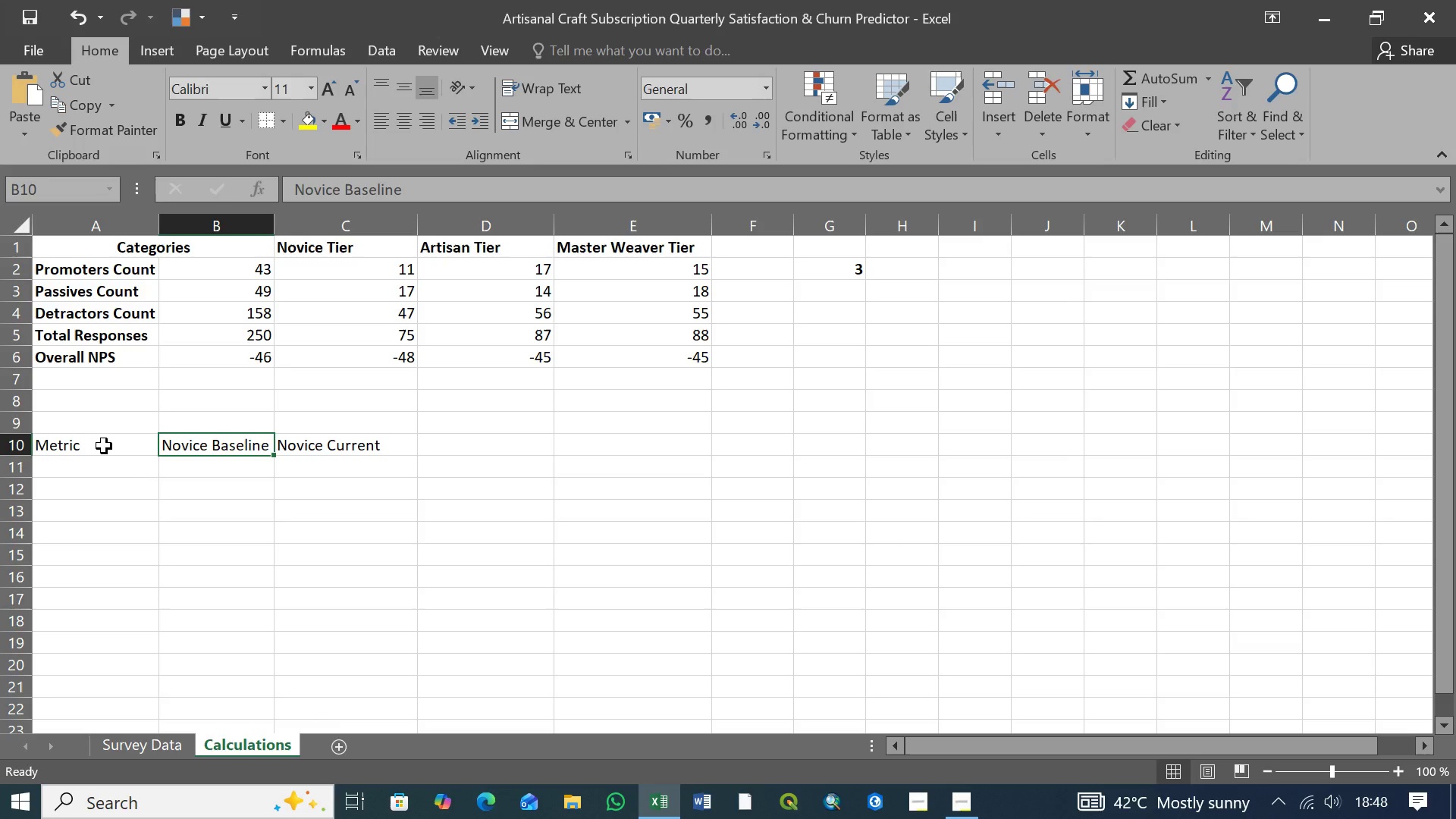 
left_click([104, 447])
 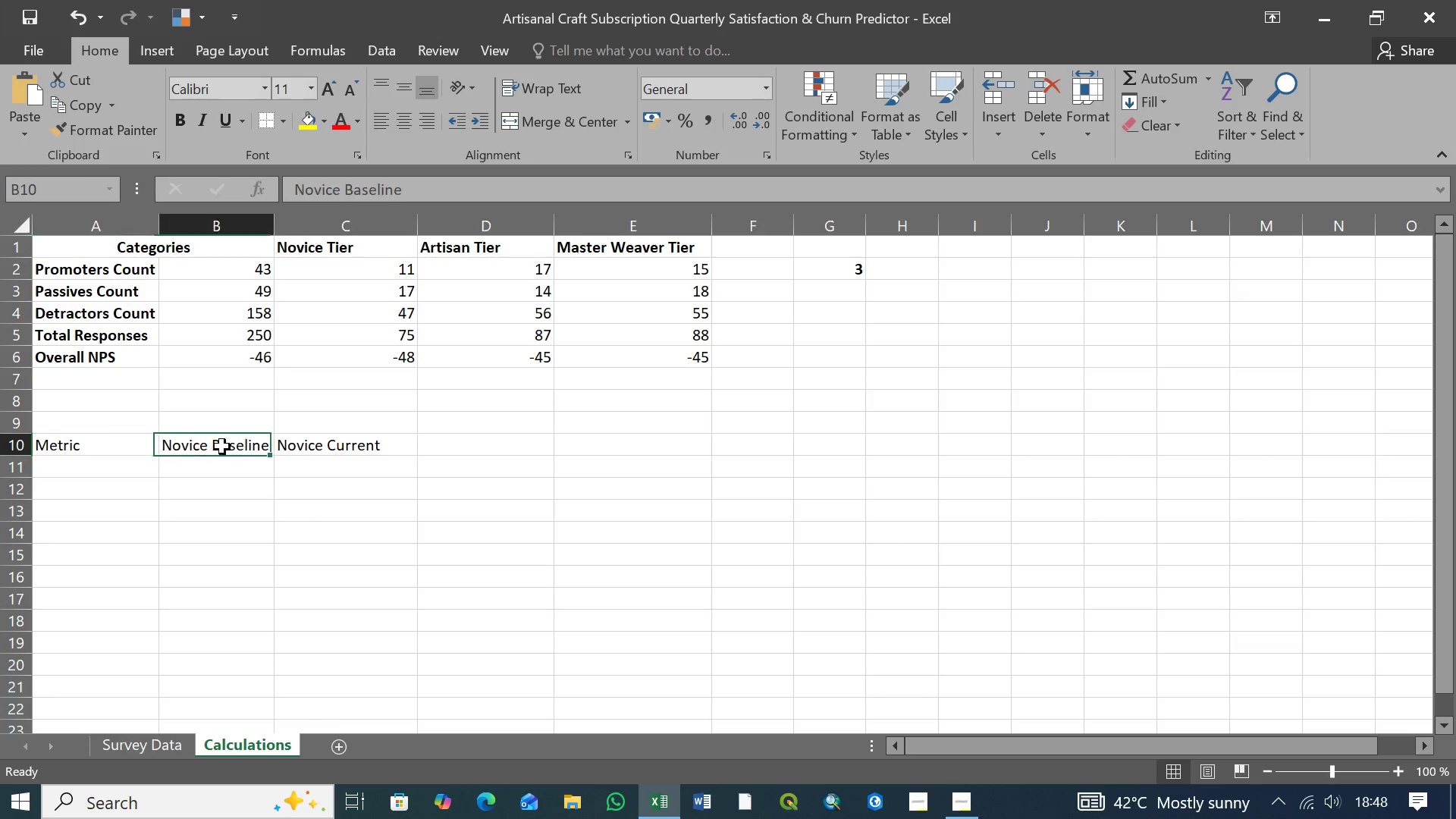 
left_click([204, 447])
 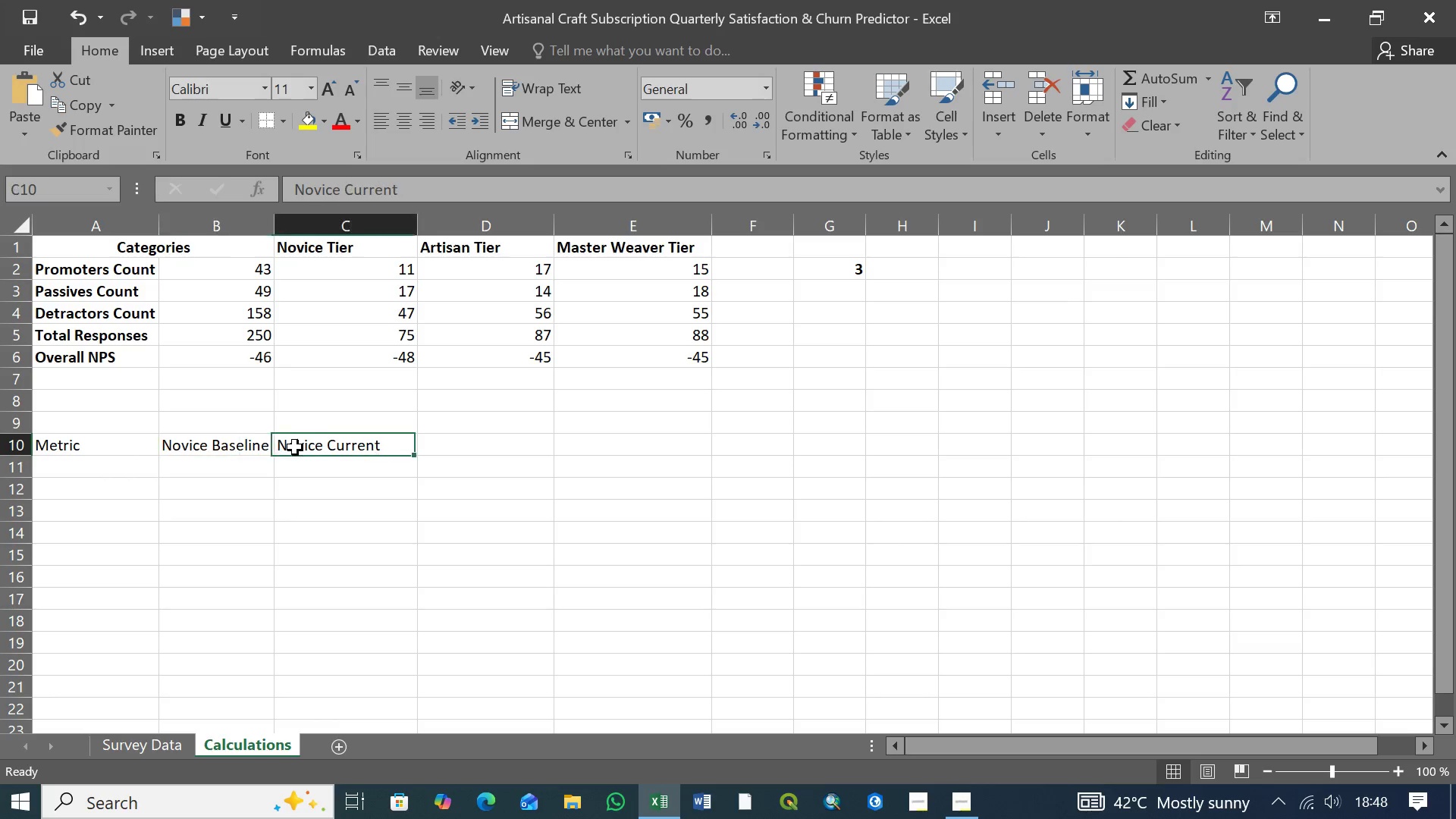 
left_click([295, 447])
 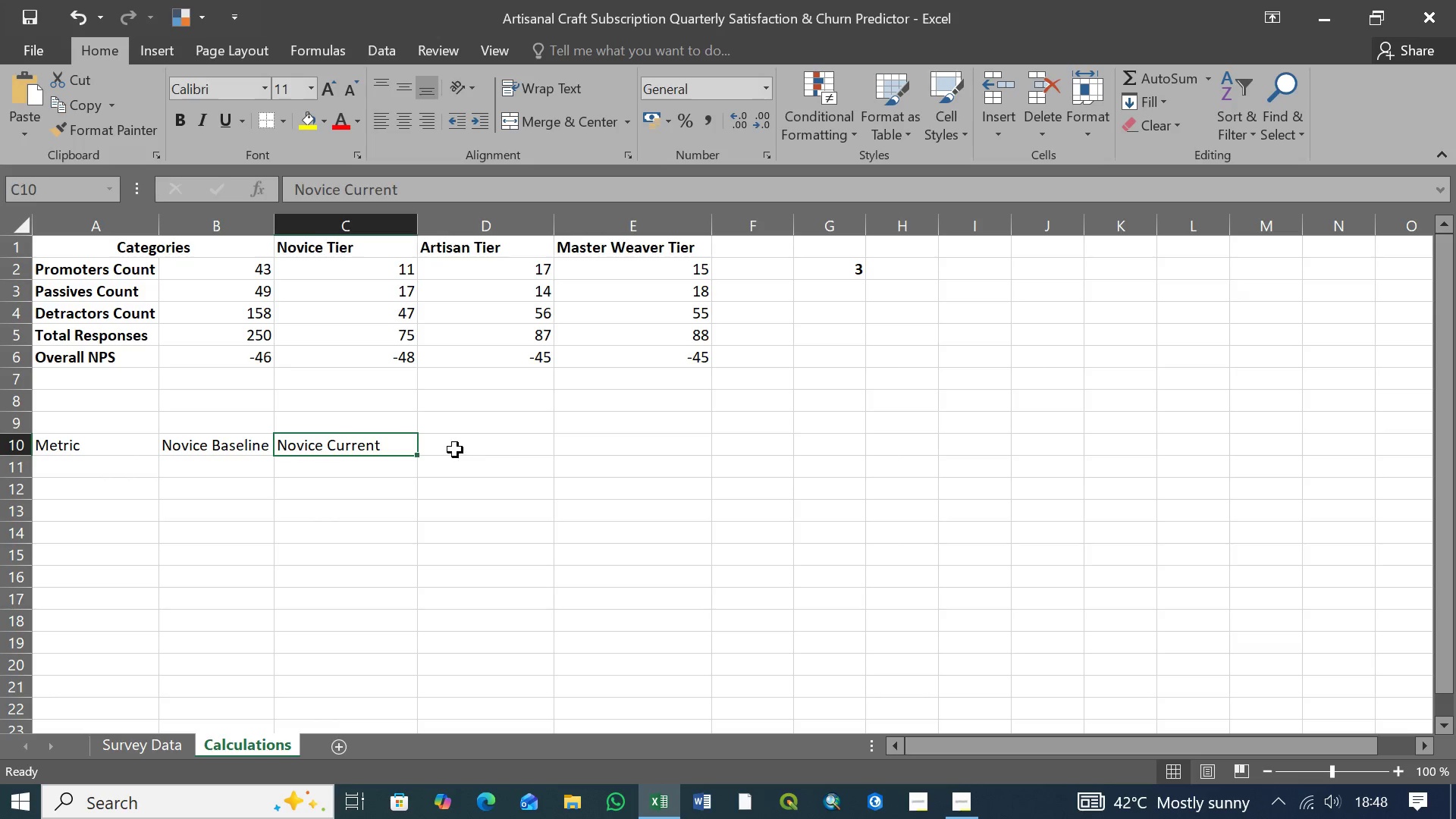 
left_click([457, 450])
 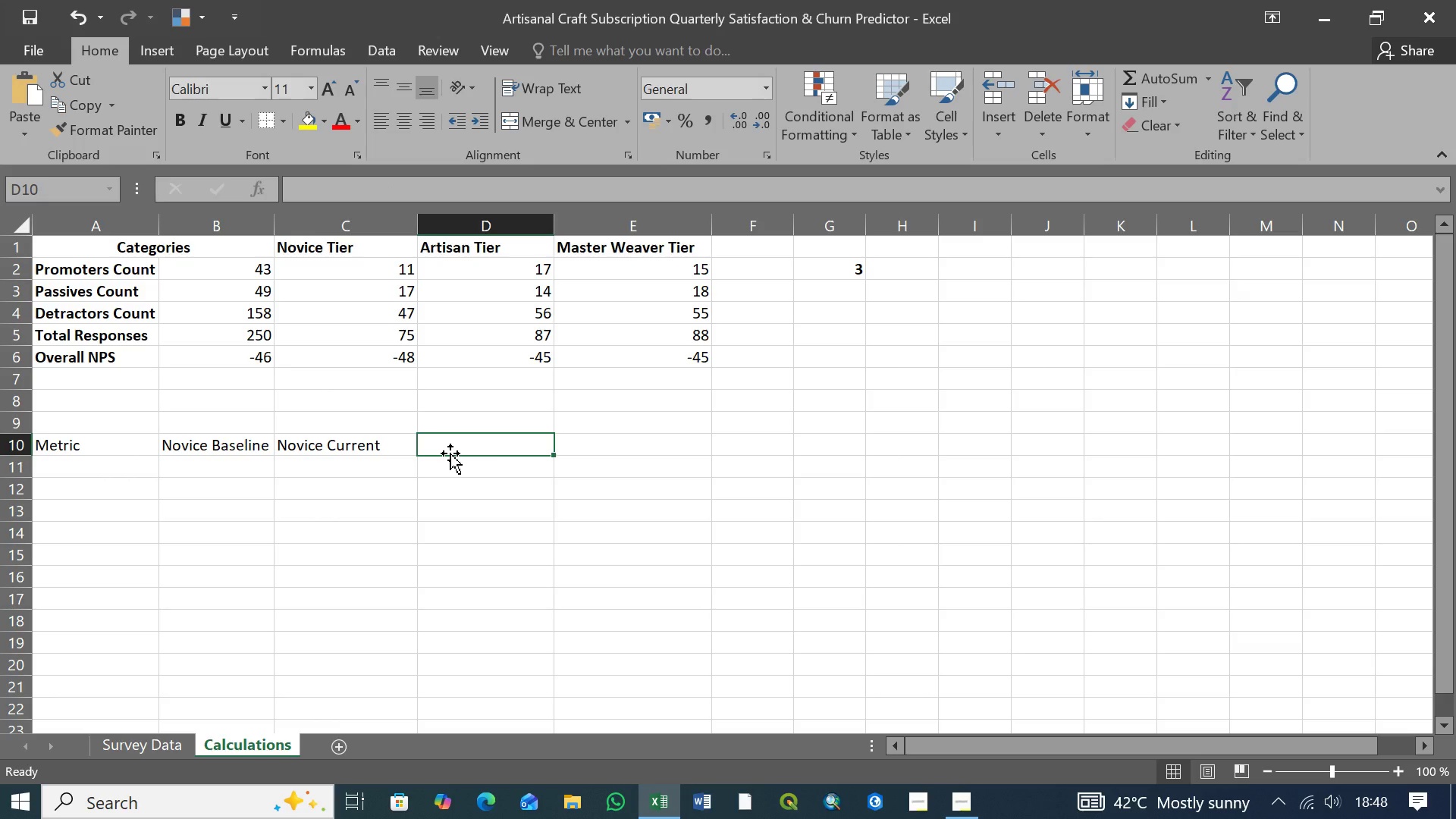 
left_click([355, 448])
 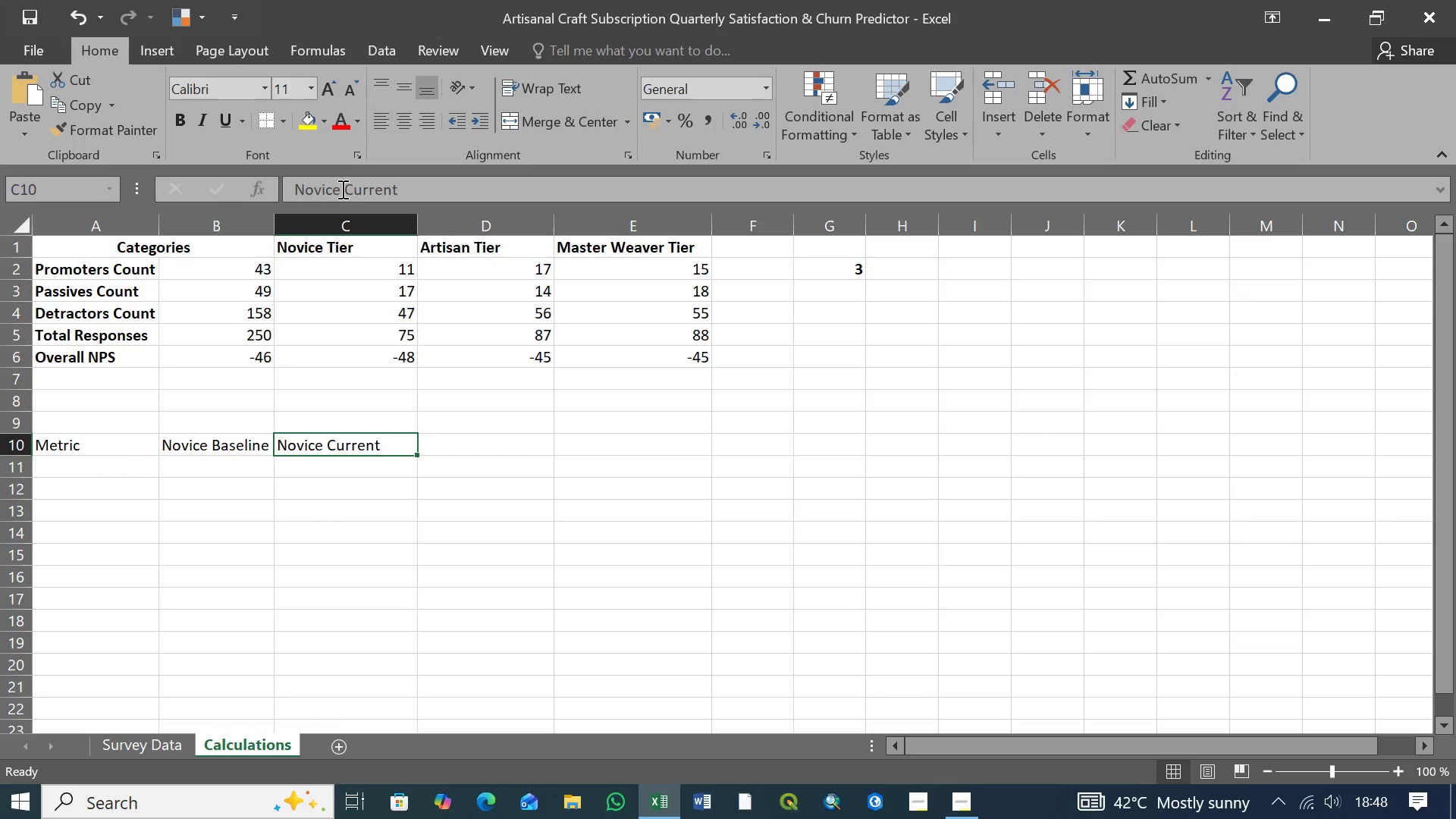 
left_click_drag(start_coordinate=[340, 188], to_coordinate=[291, 190])
 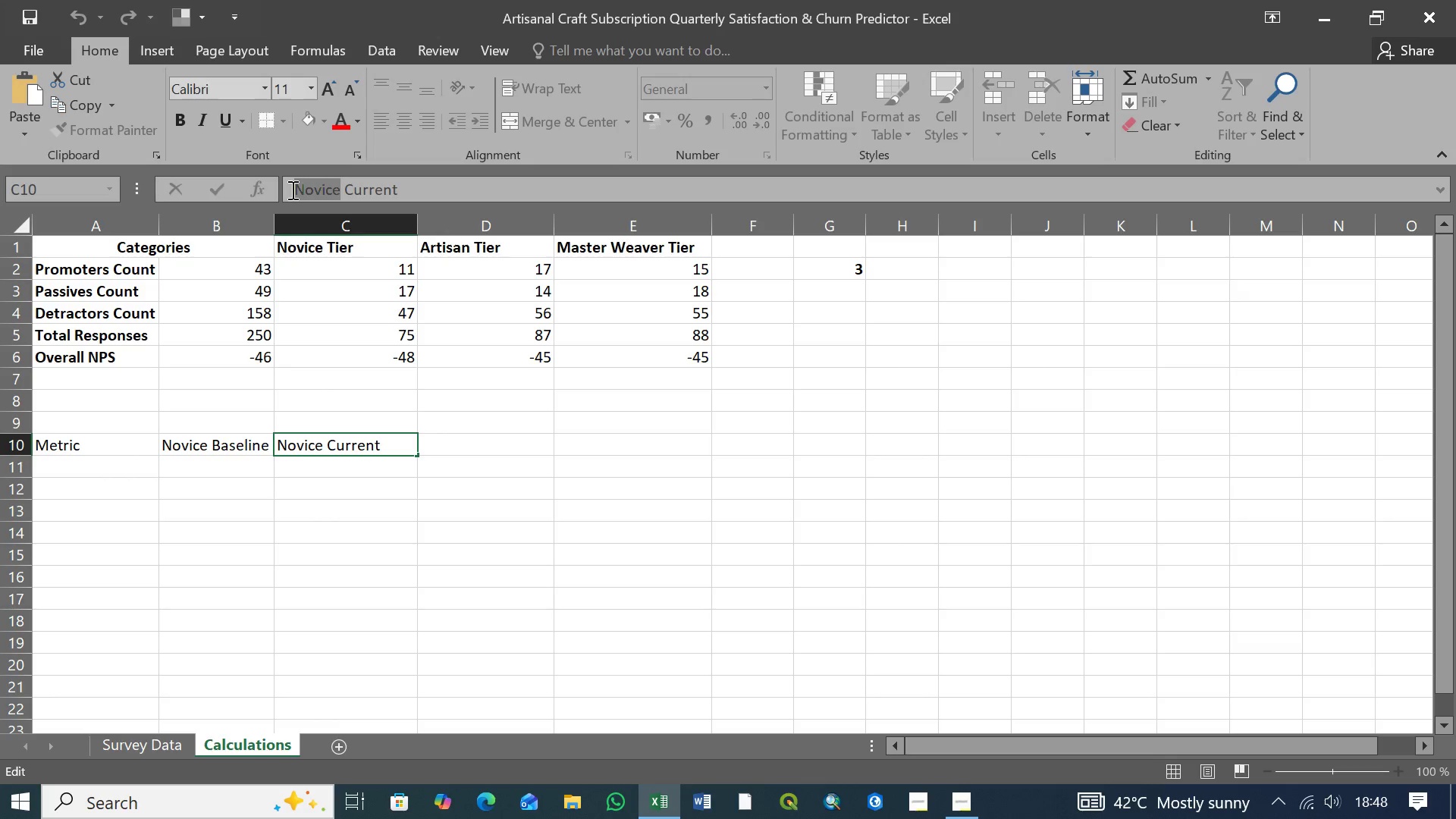 
key(Control+C)
 